 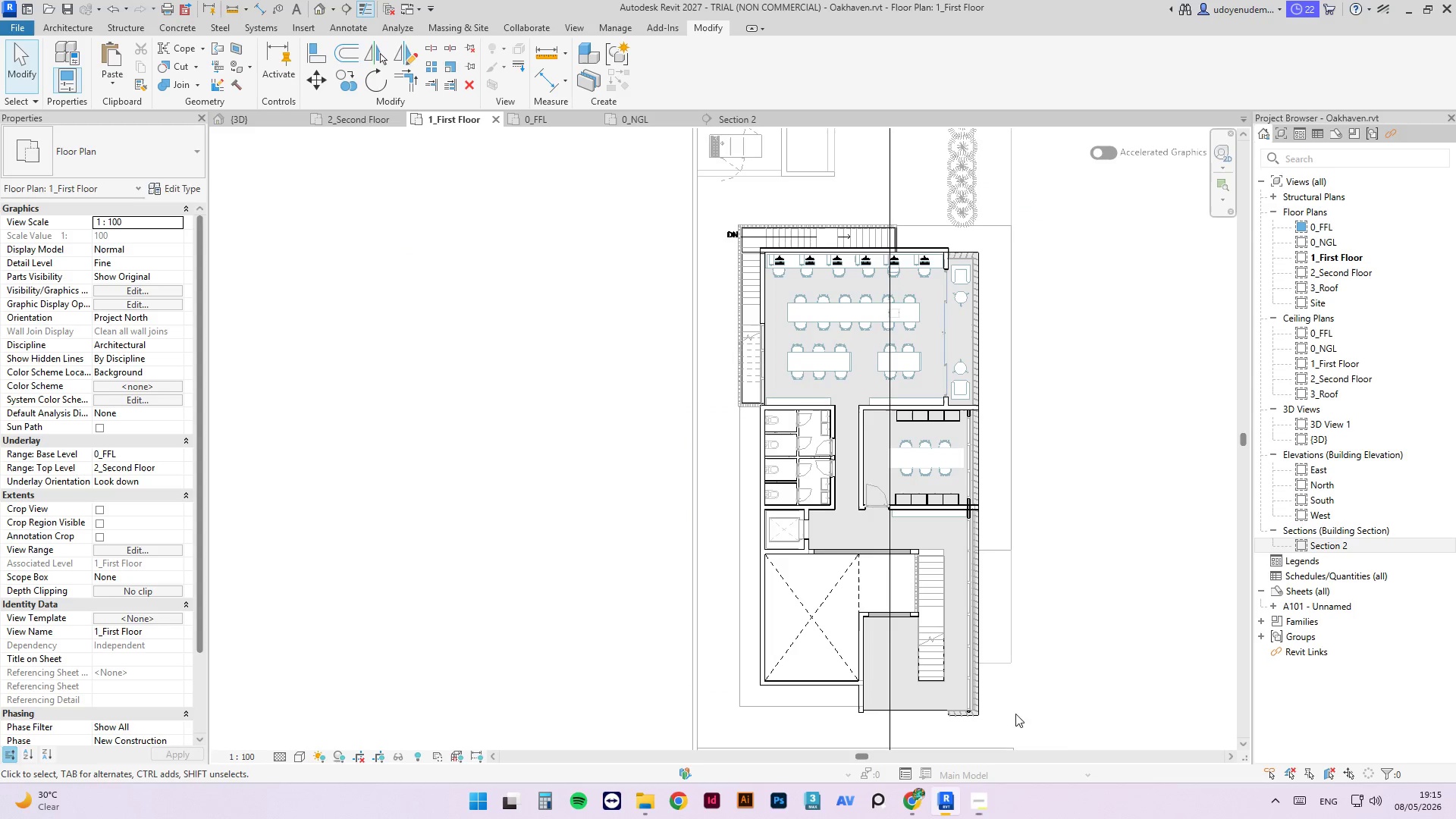 
scroll: coordinate [999, 638], scroll_direction: up, amount: 10.0
 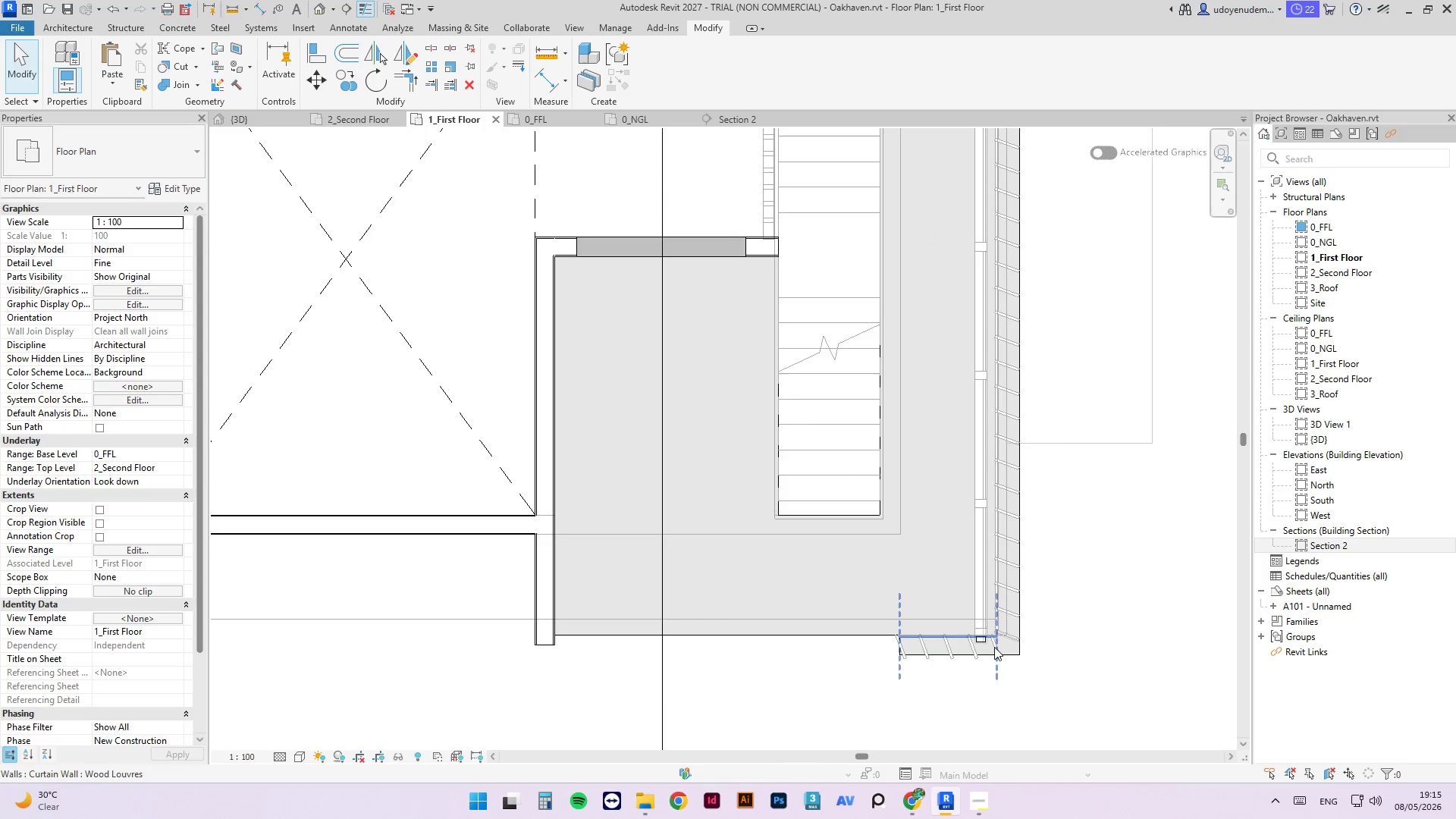 
key(Delete)
 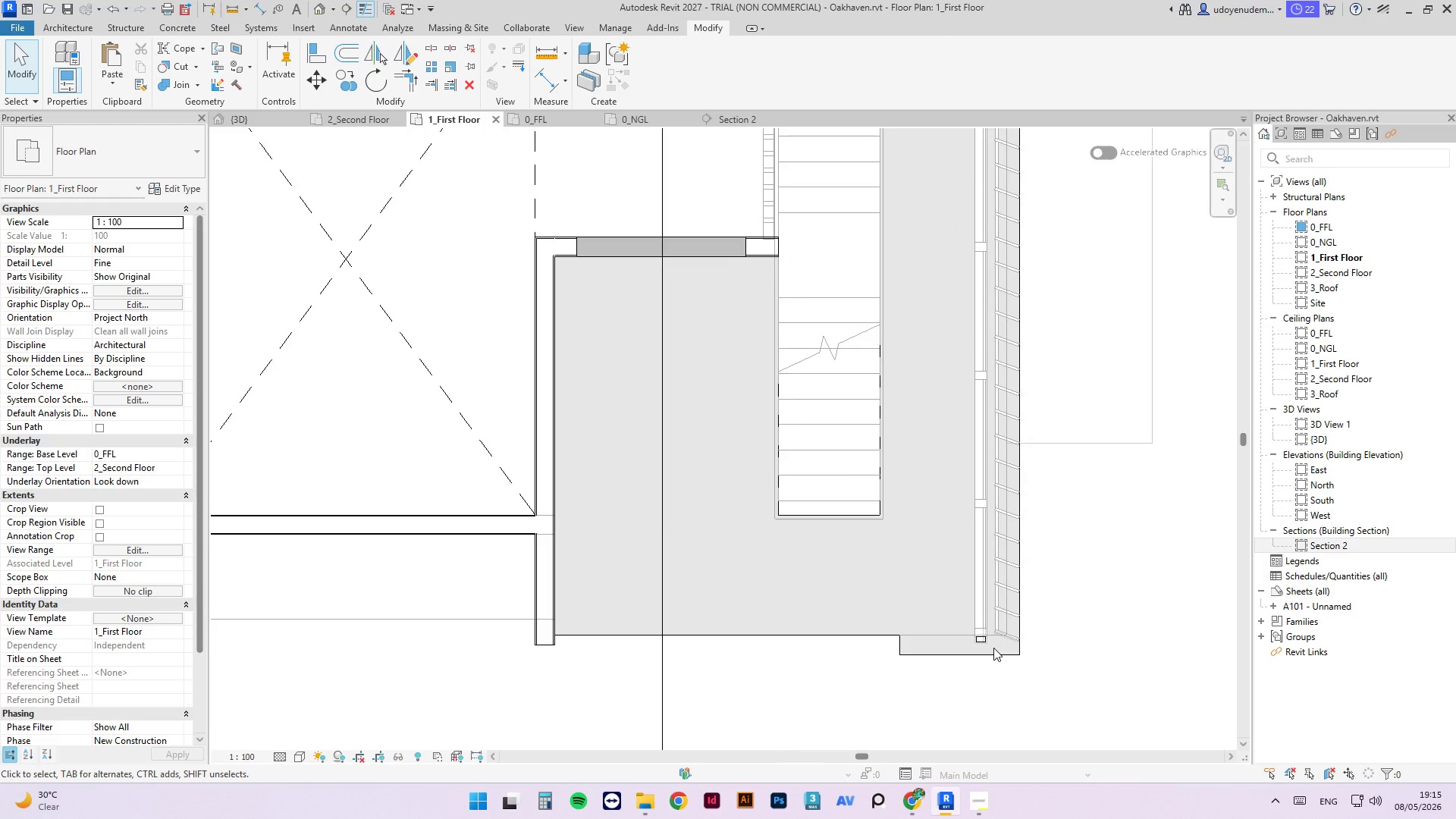 
scroll: coordinate [989, 647], scroll_direction: up, amount: 3.0
 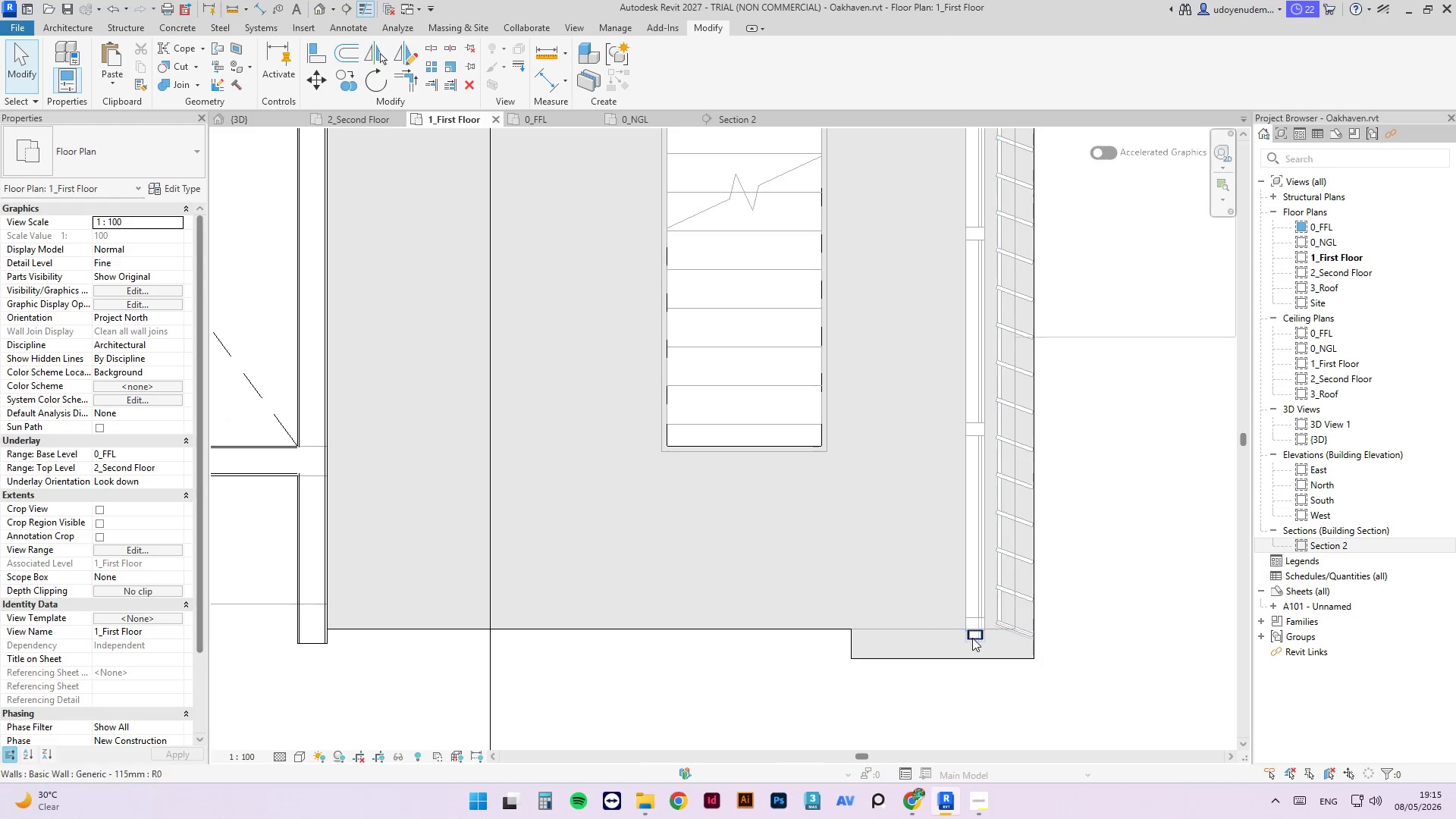 
left_click([972, 639])
 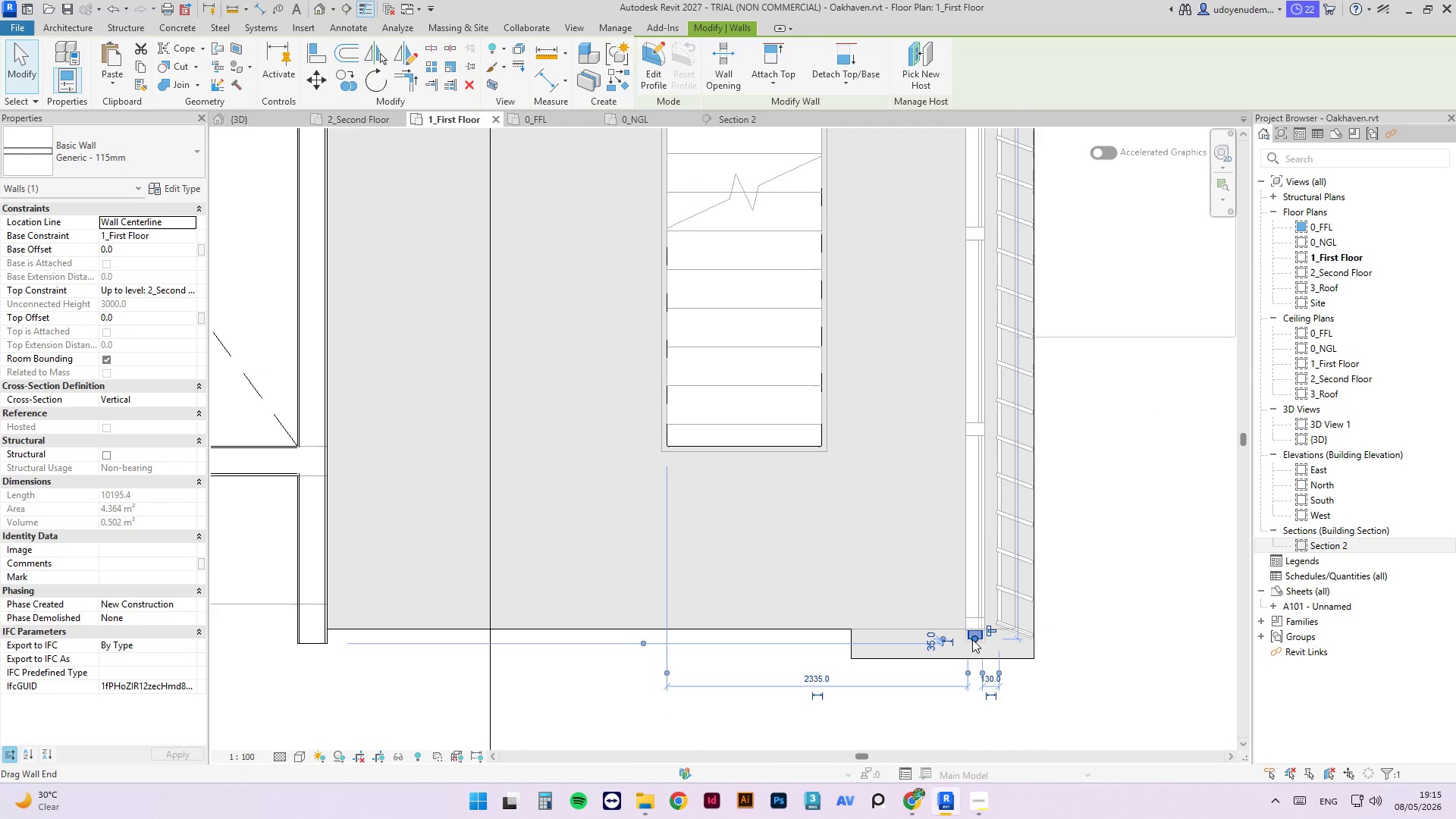 
key(Delete)
 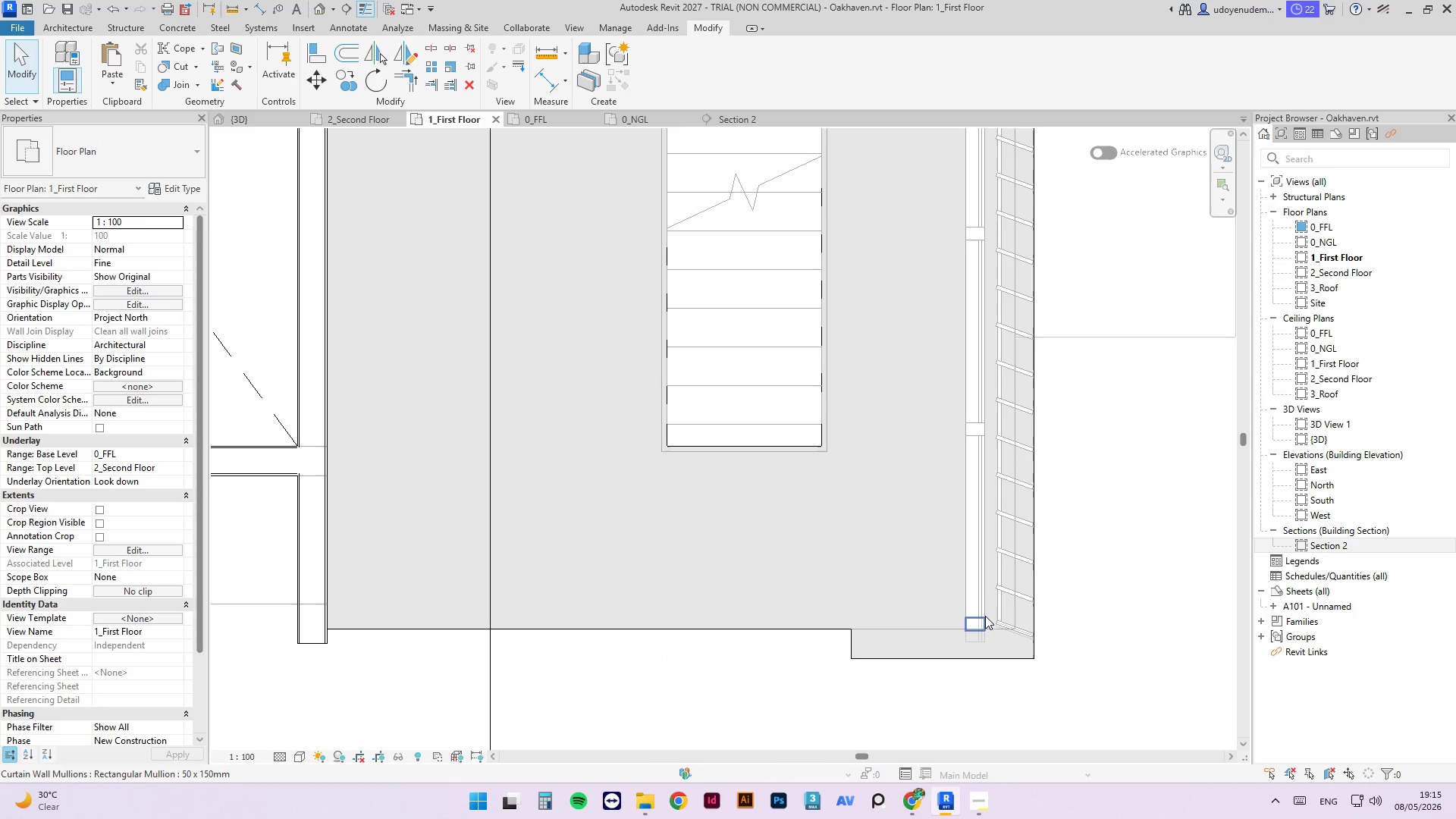 
left_click([985, 617])
 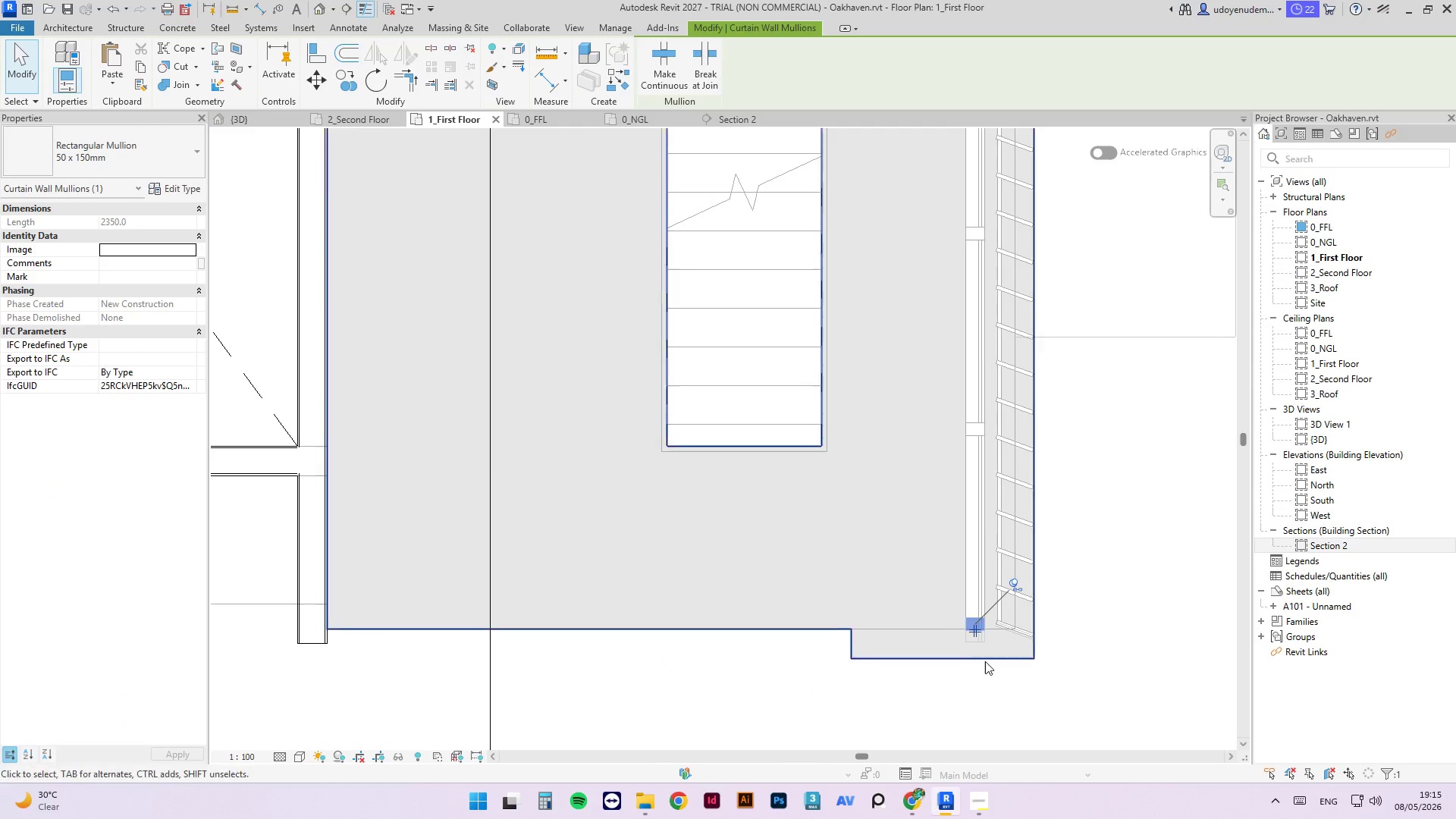 
scroll: coordinate [997, 684], scroll_direction: down, amount: 10.0
 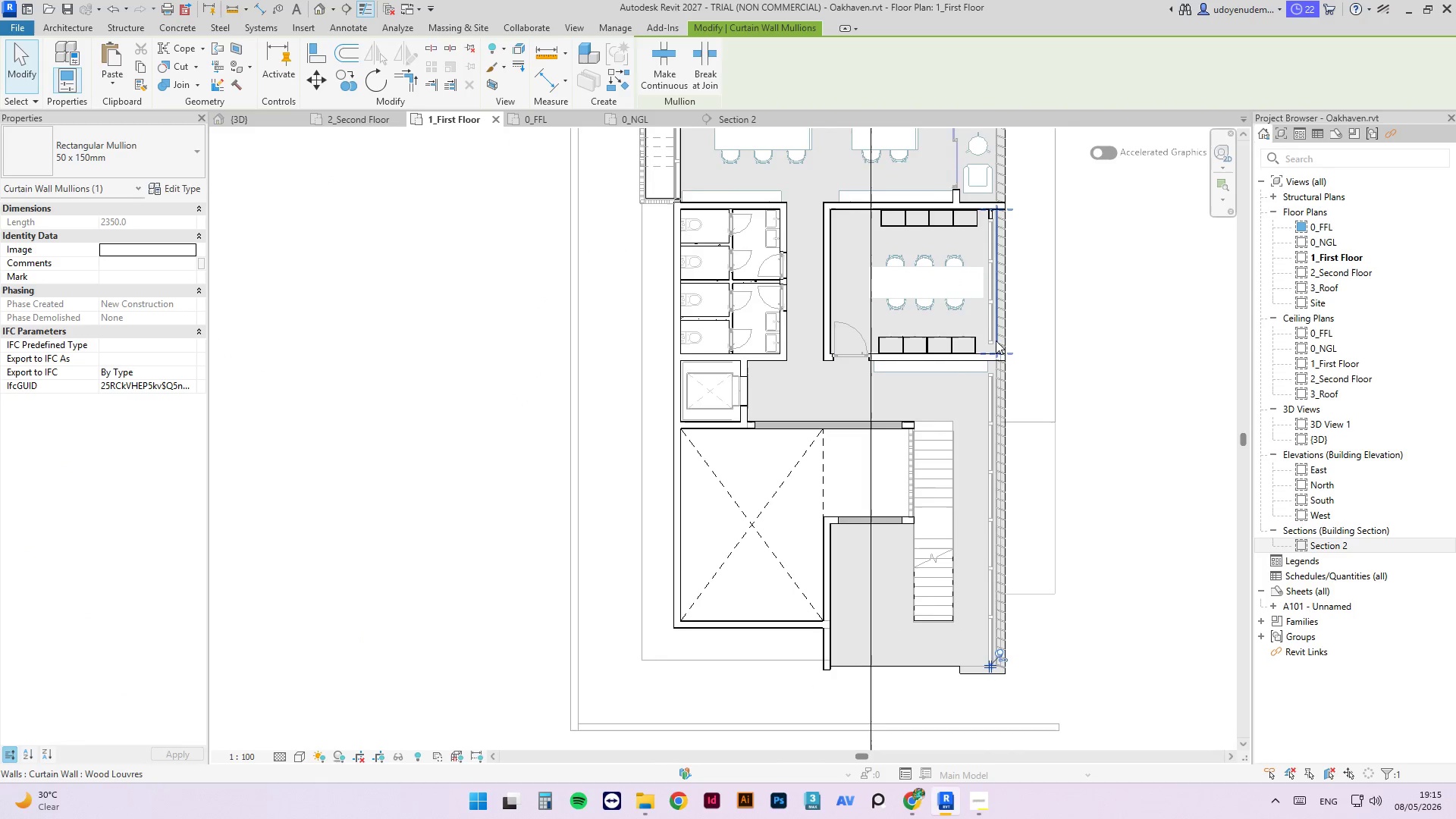 
scroll: coordinate [961, 337], scroll_direction: up, amount: 7.0
 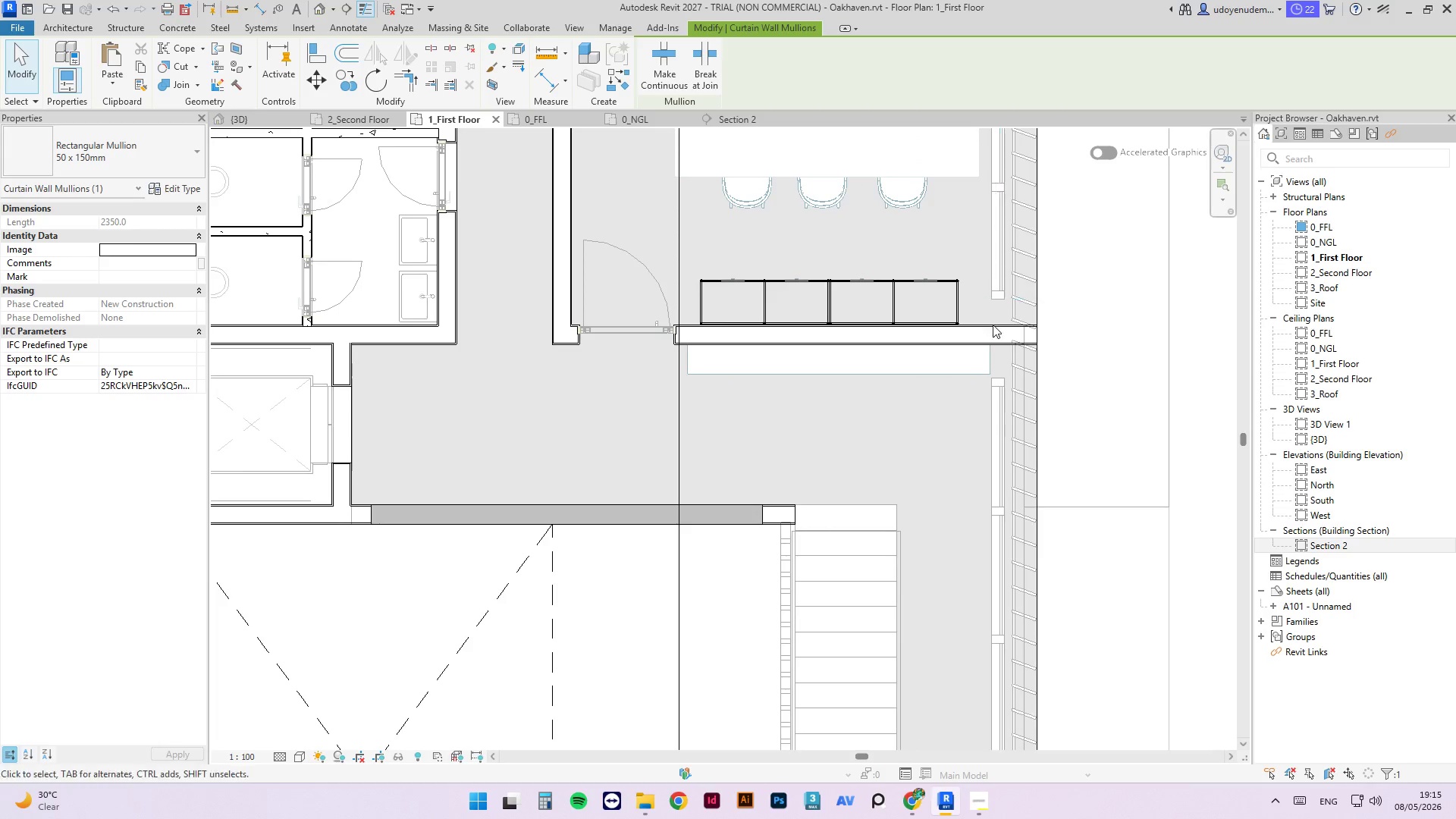 
scroll: coordinate [975, 416], scroll_direction: down, amount: 6.0
 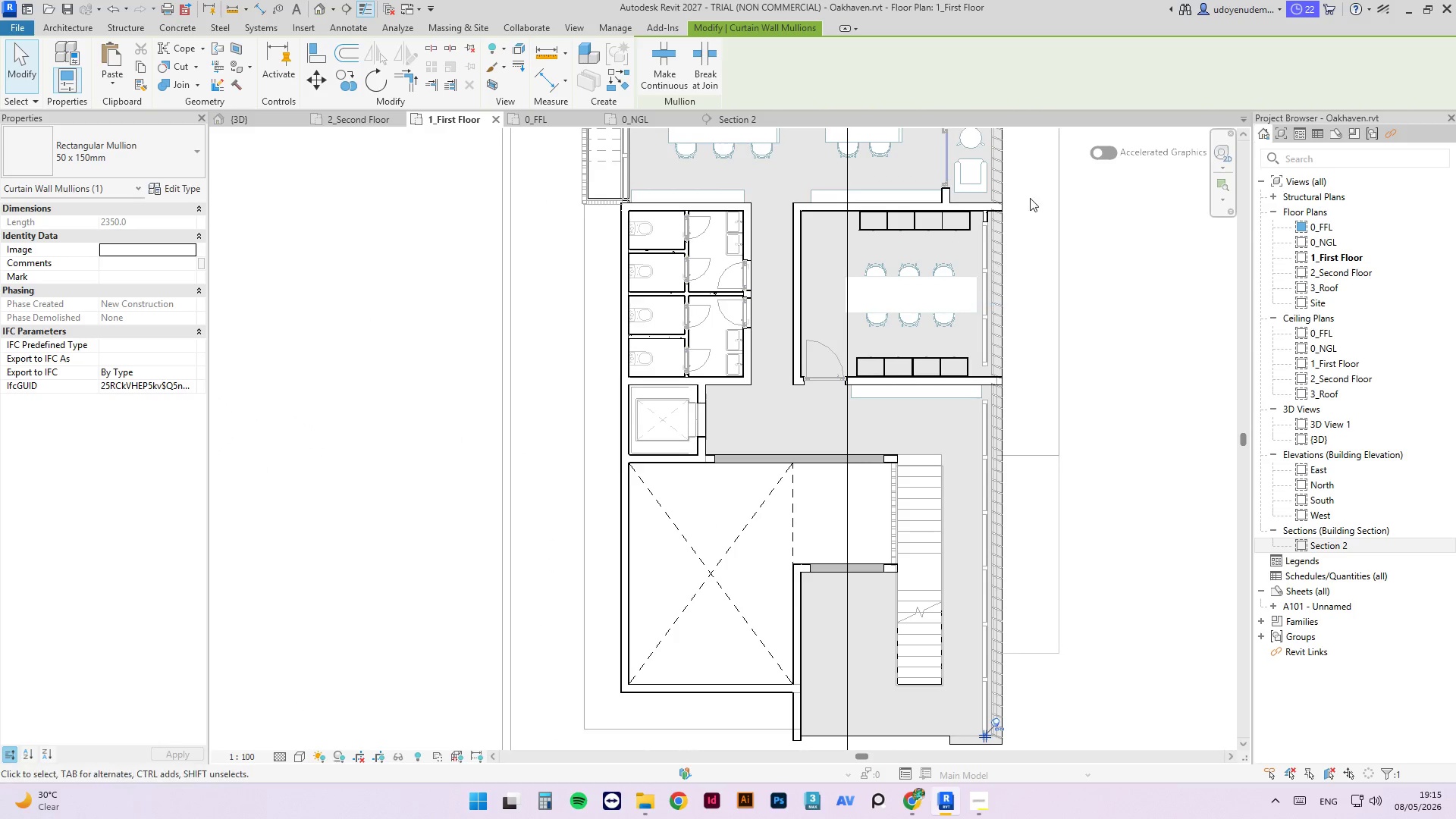 
scroll: coordinate [984, 220], scroll_direction: up, amount: 3.0
 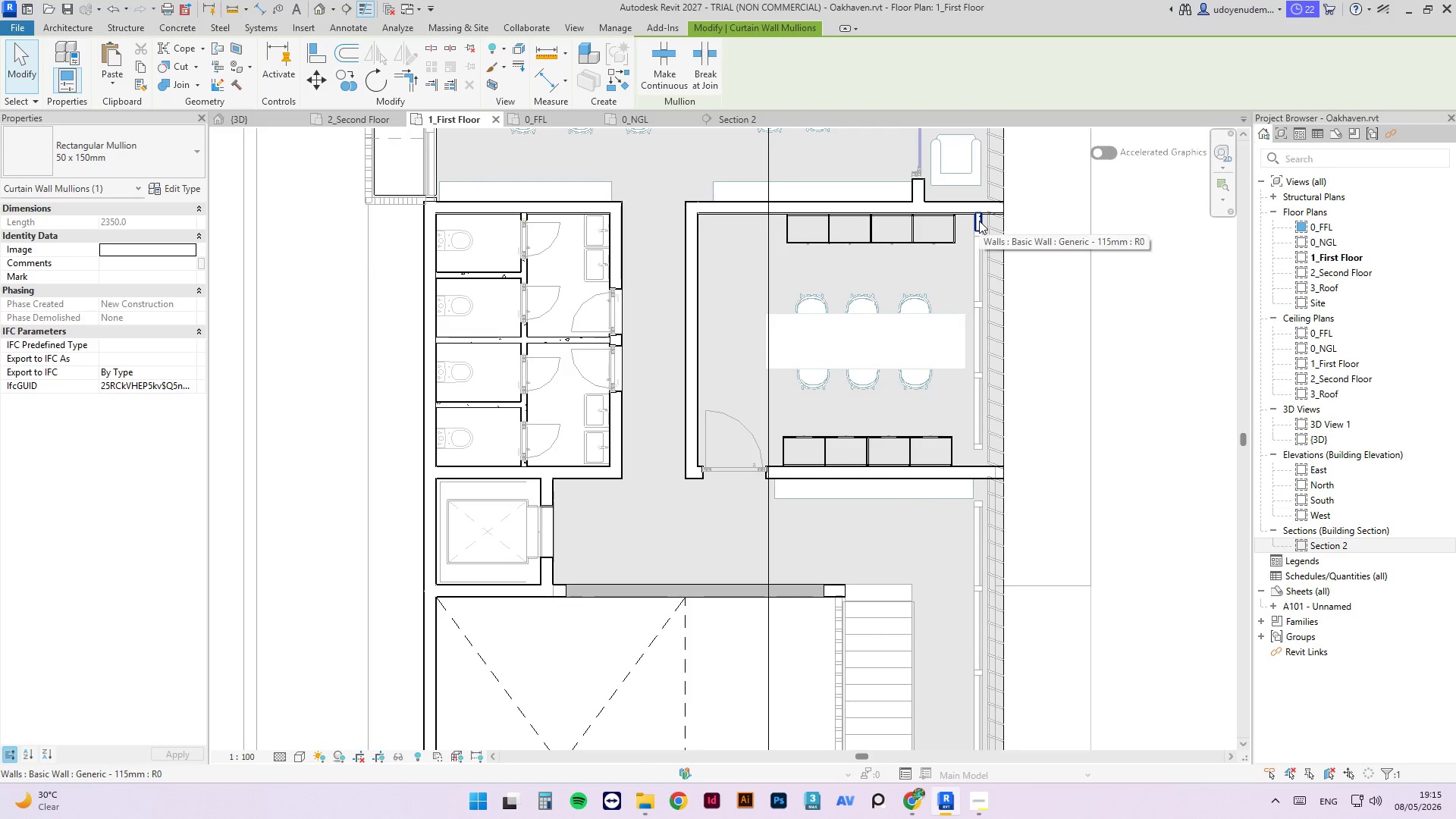 
key(Control+Z)
 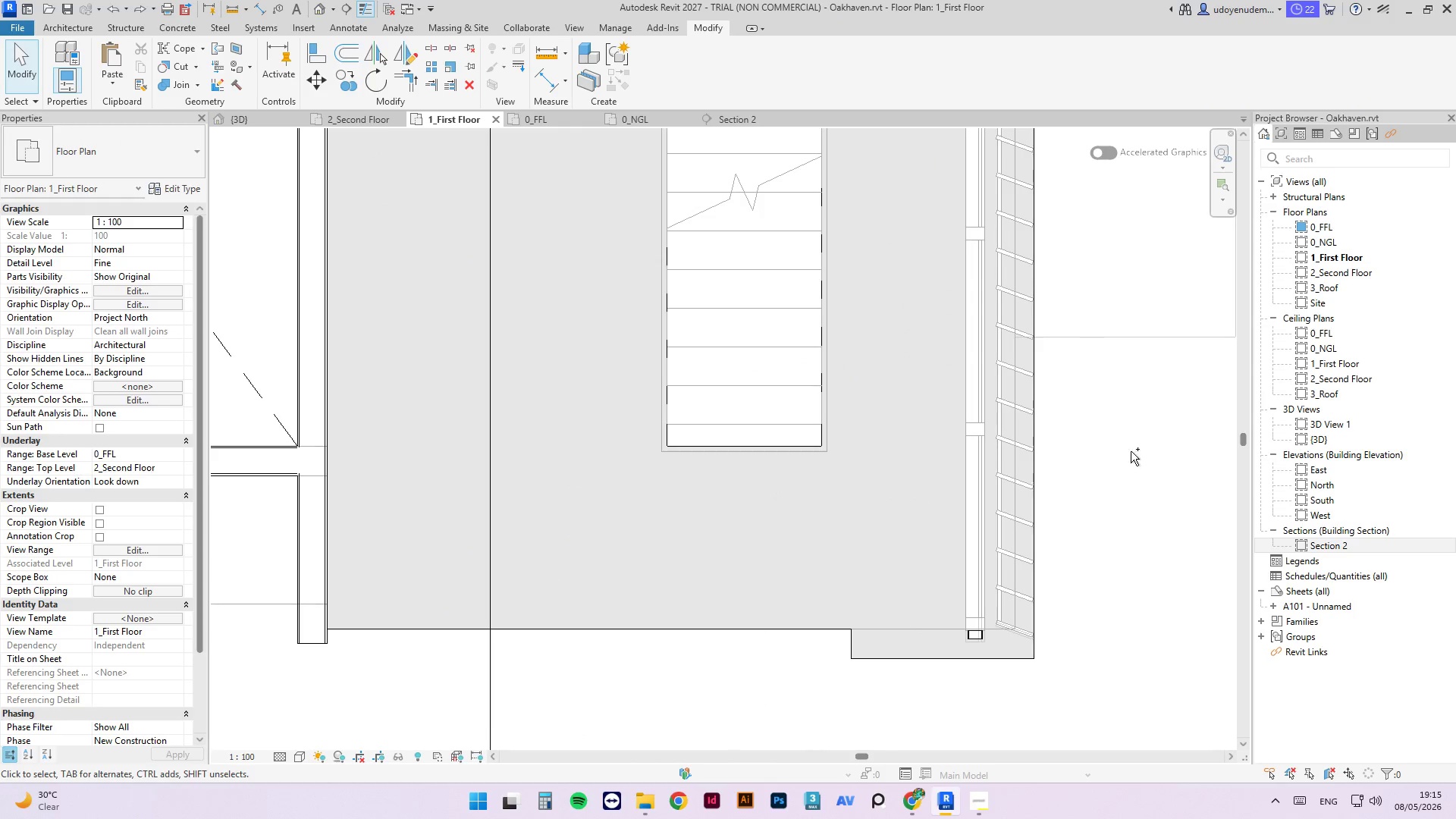 
key(Control+Z)
 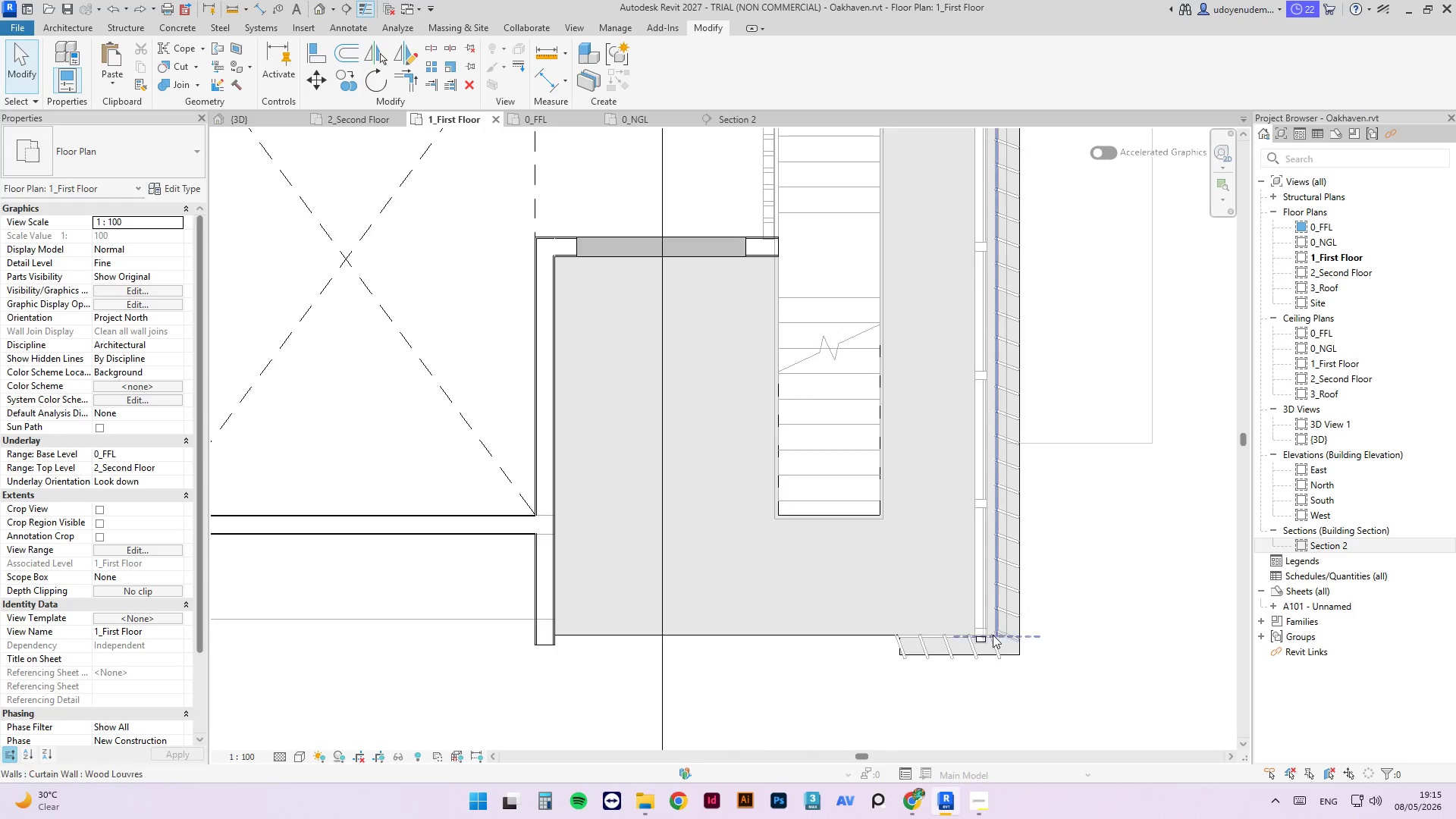 
scroll: coordinate [968, 693], scroll_direction: down, amount: 5.0
 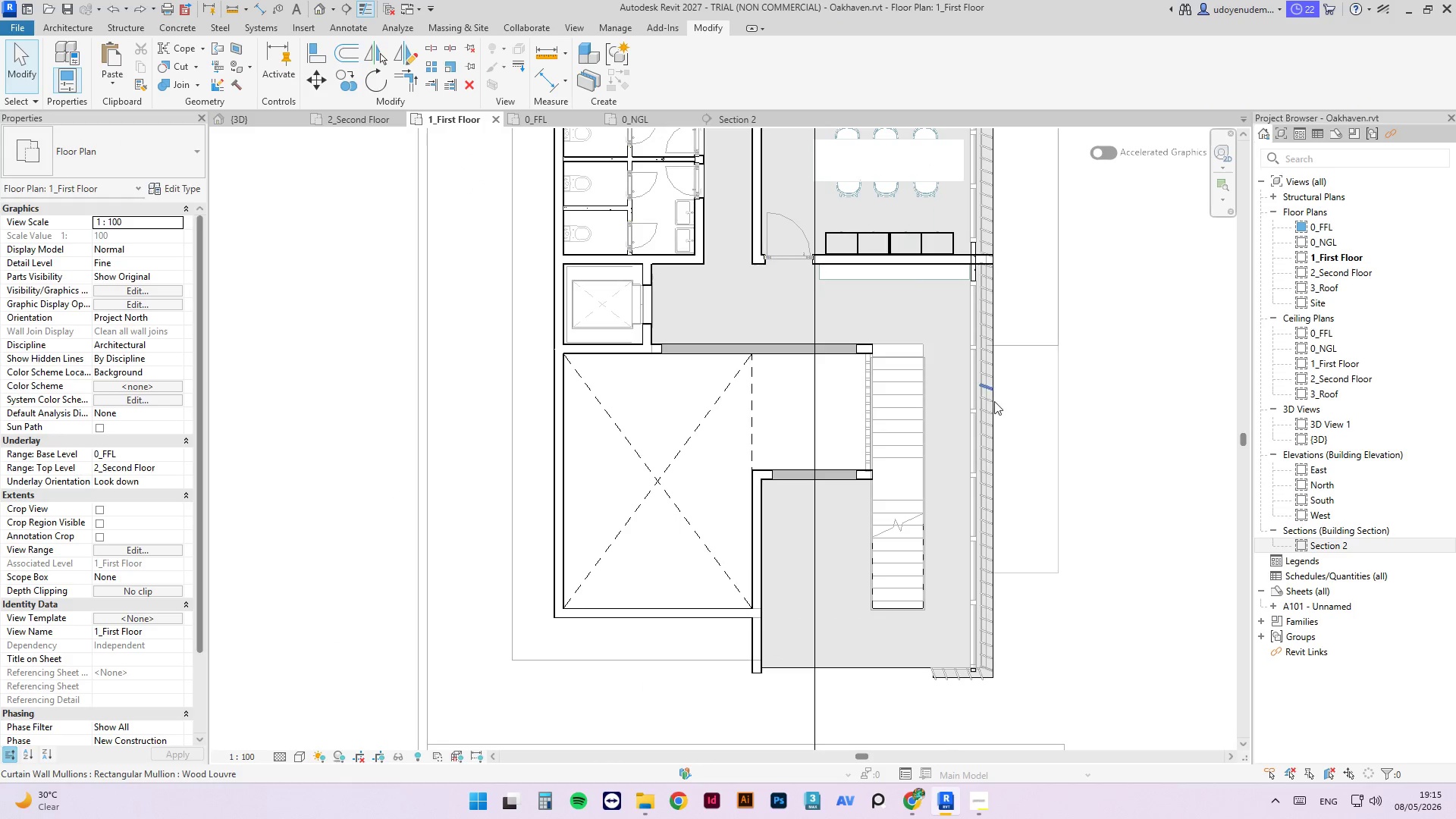 
left_click([974, 648])
 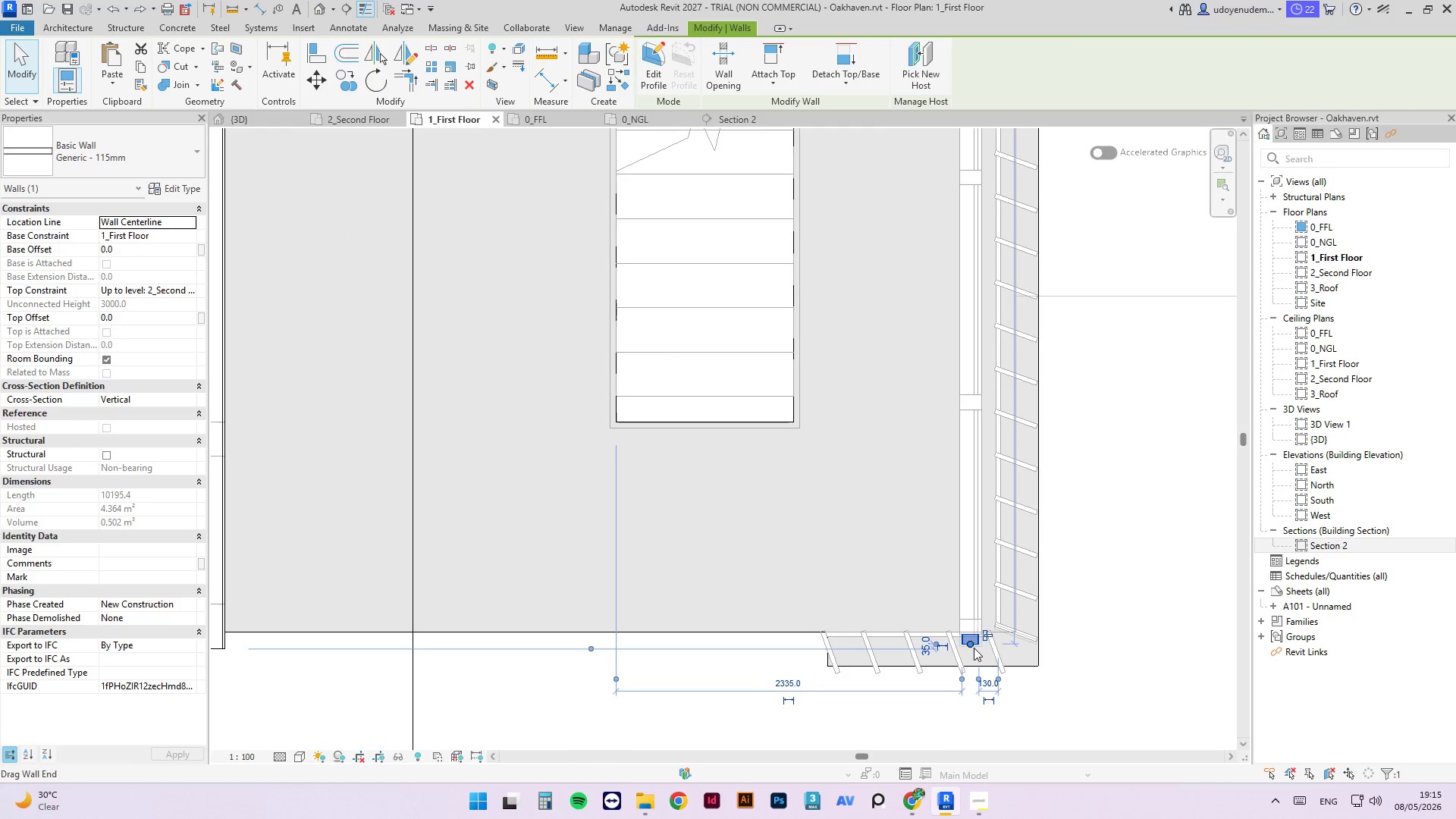 
scroll: coordinate [974, 648], scroll_direction: up, amount: 12.0
 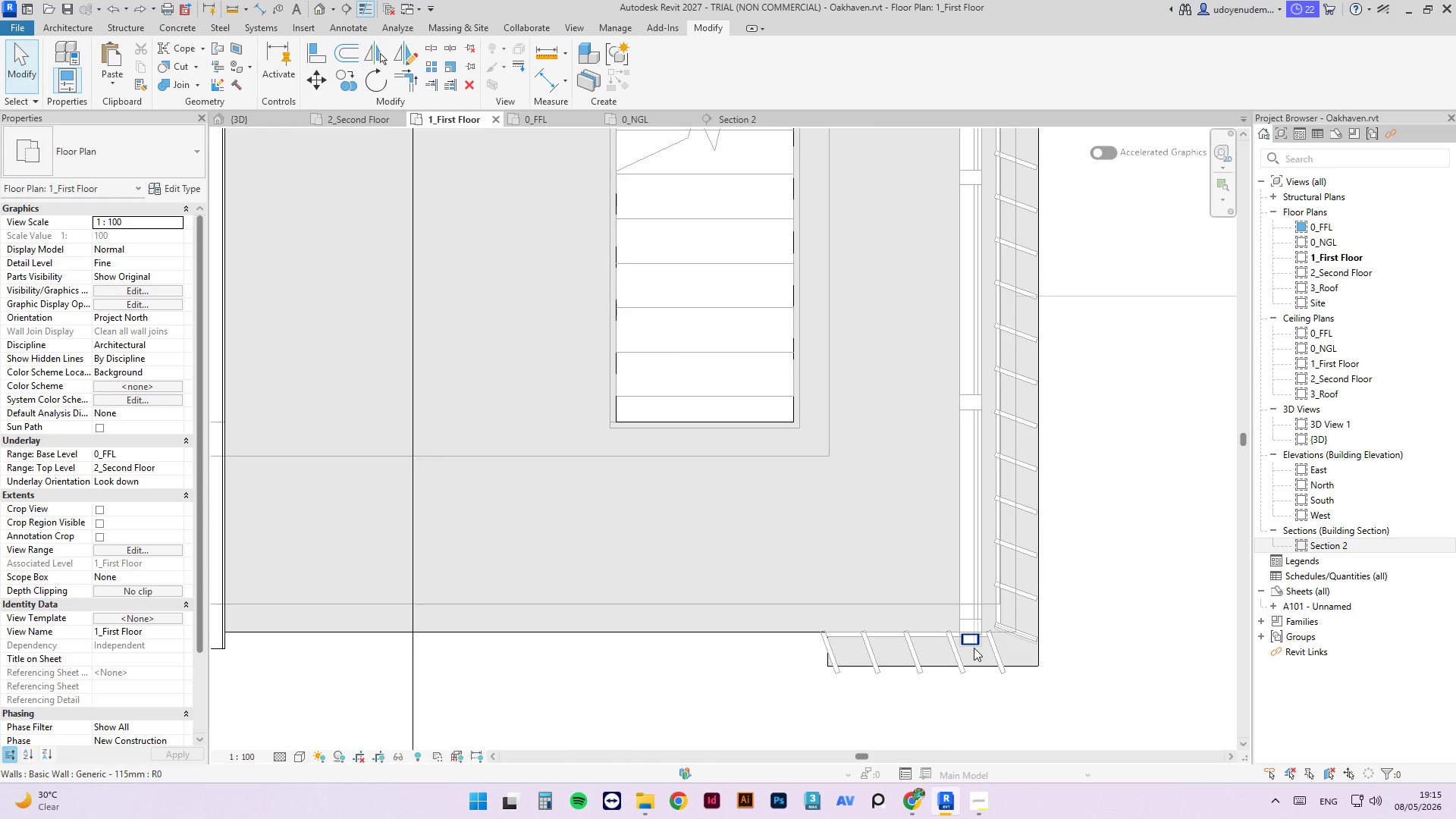 
left_click_drag(start_coordinate=[974, 645], to_coordinate=[1059, 592])
 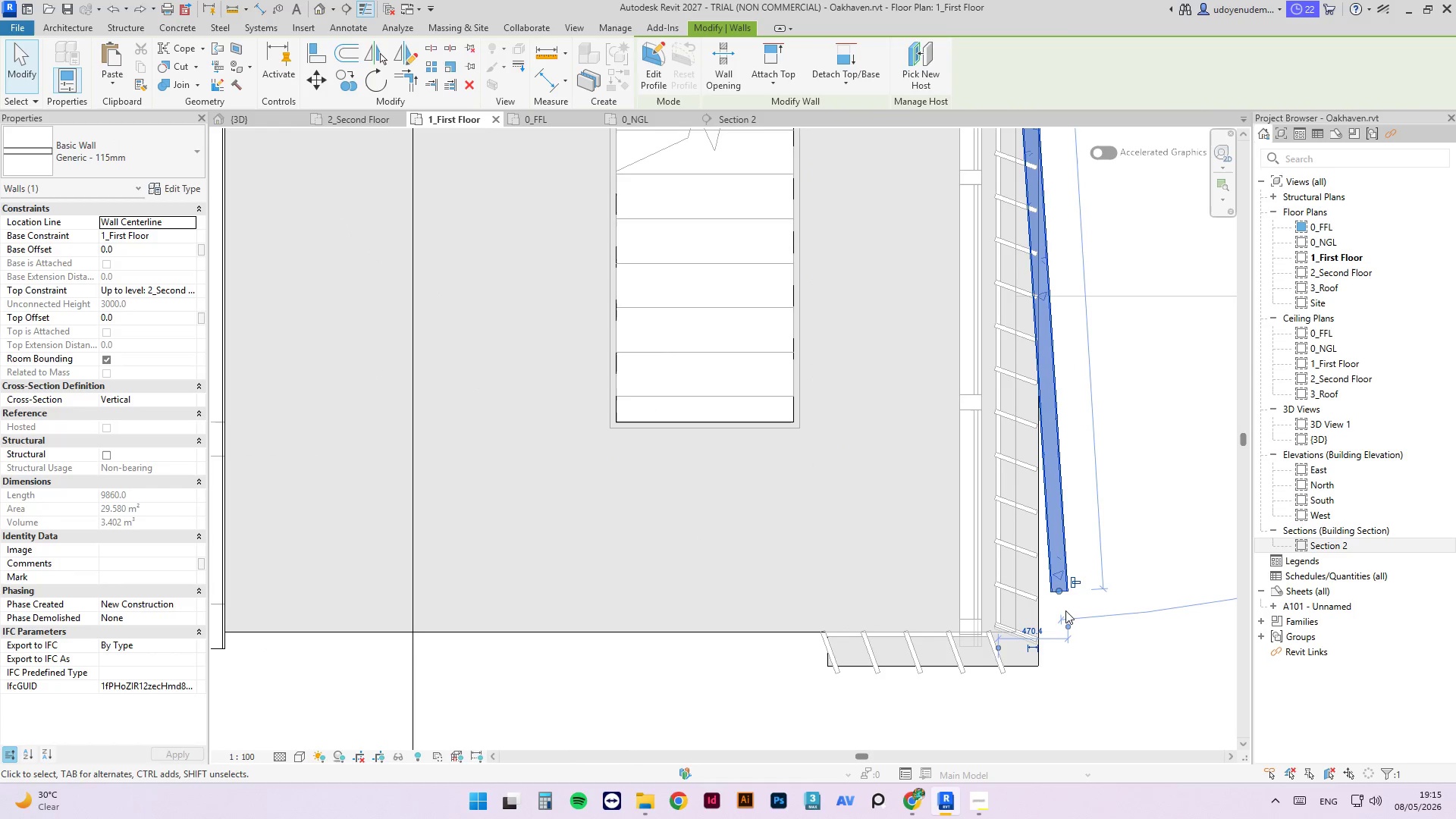 
key(Control+Z)
 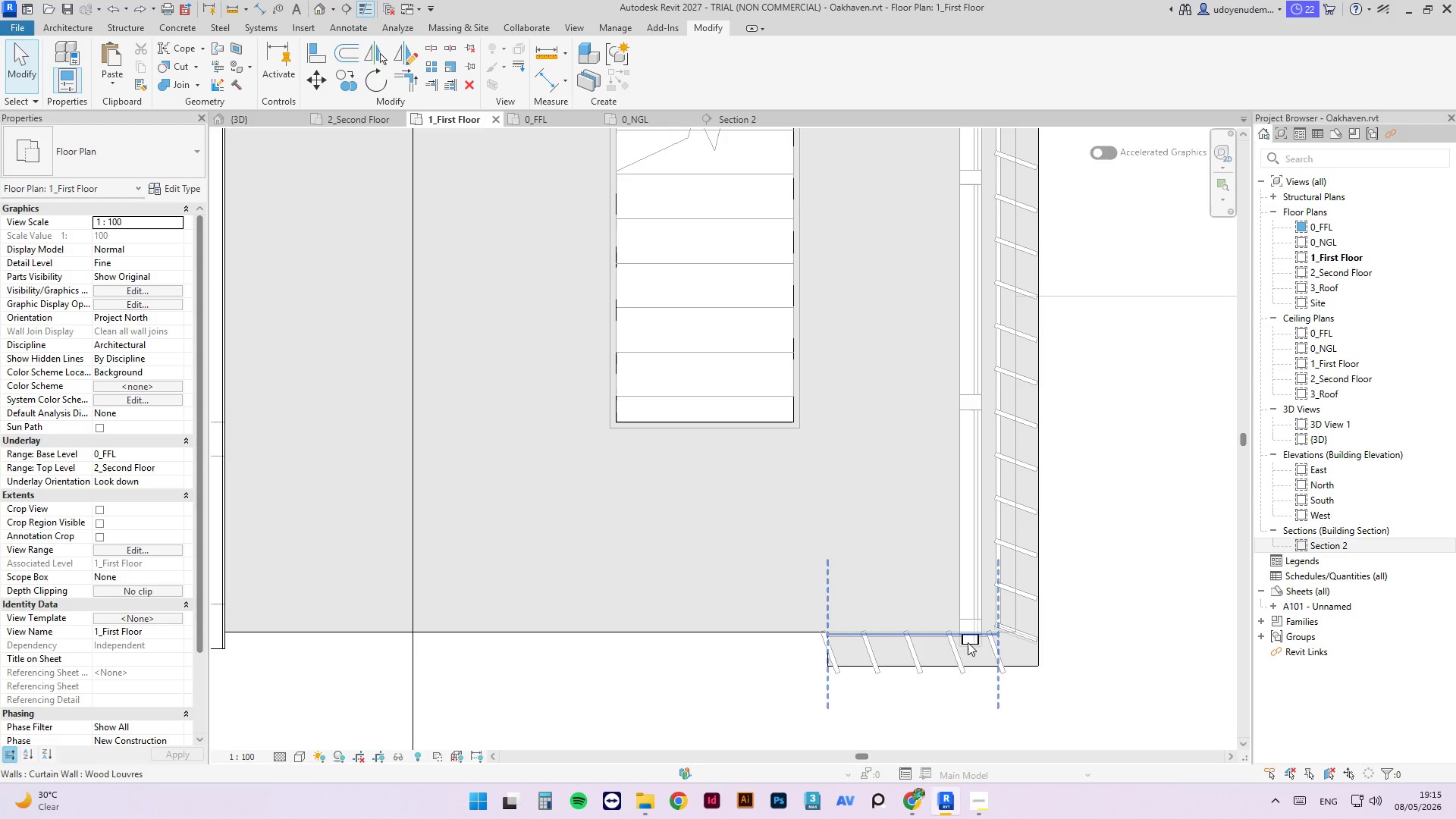 
scroll: coordinate [968, 654], scroll_direction: up, amount: 5.0
 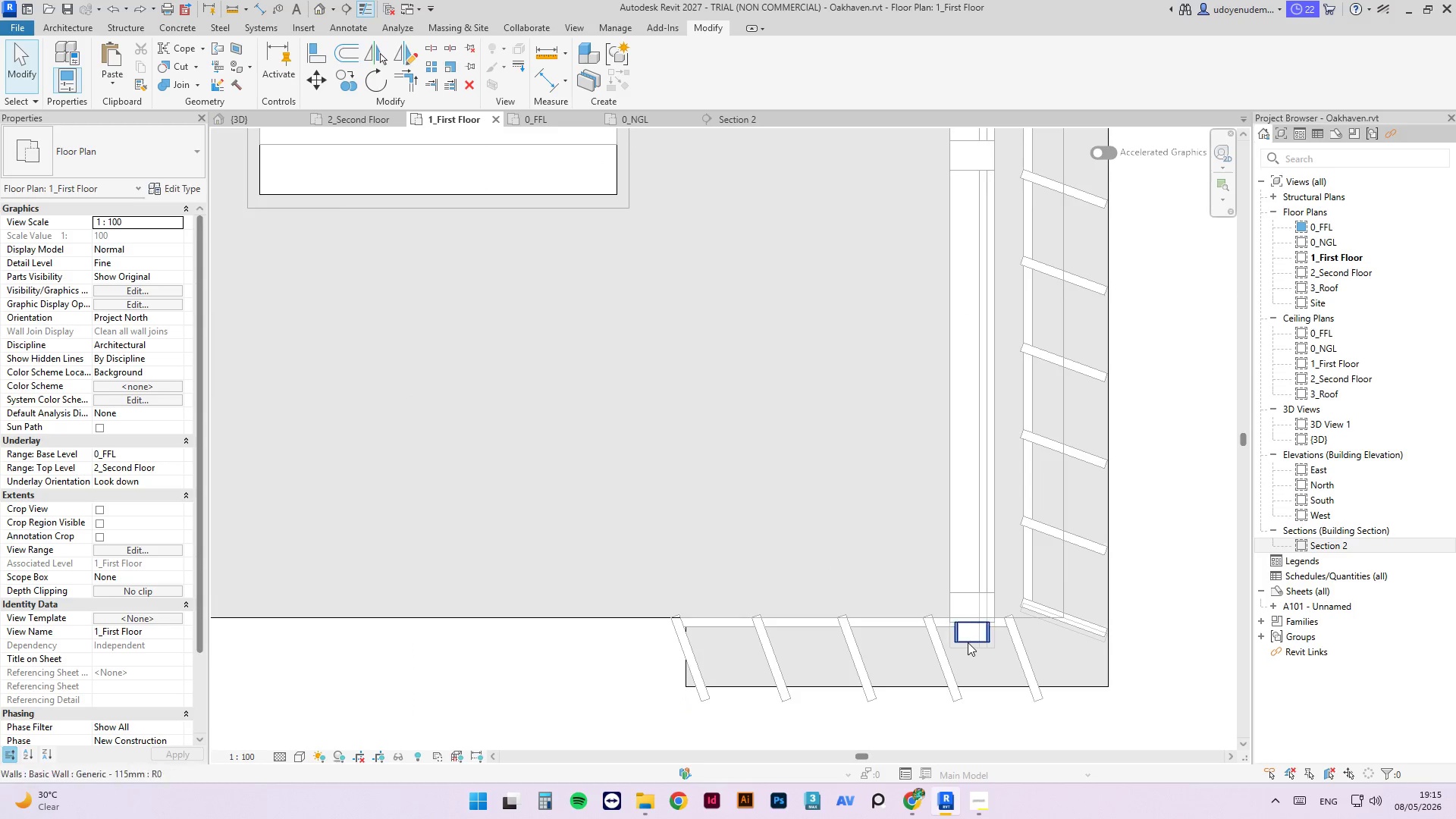 
left_click([968, 640])
 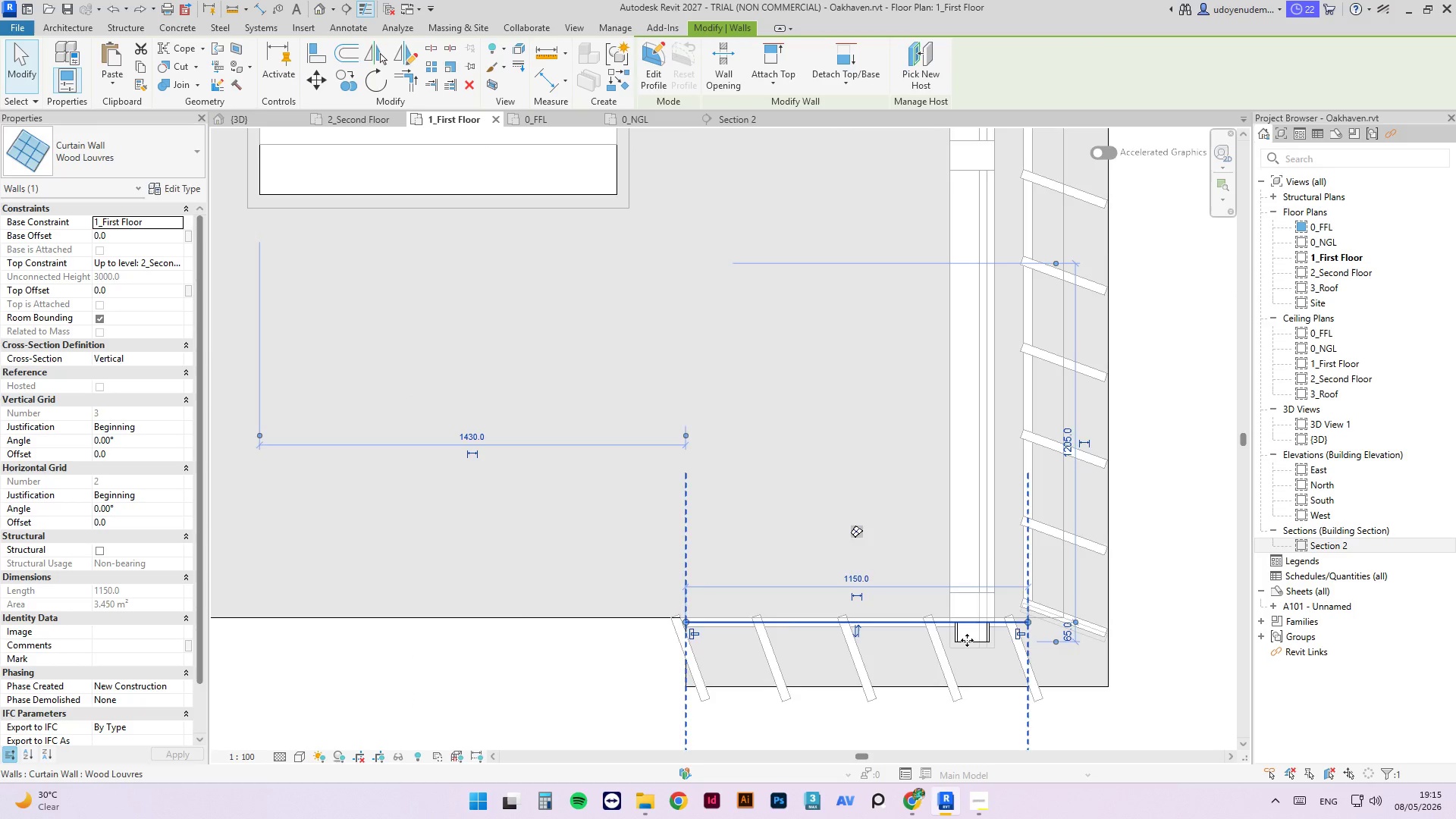 
left_click([962, 645])
 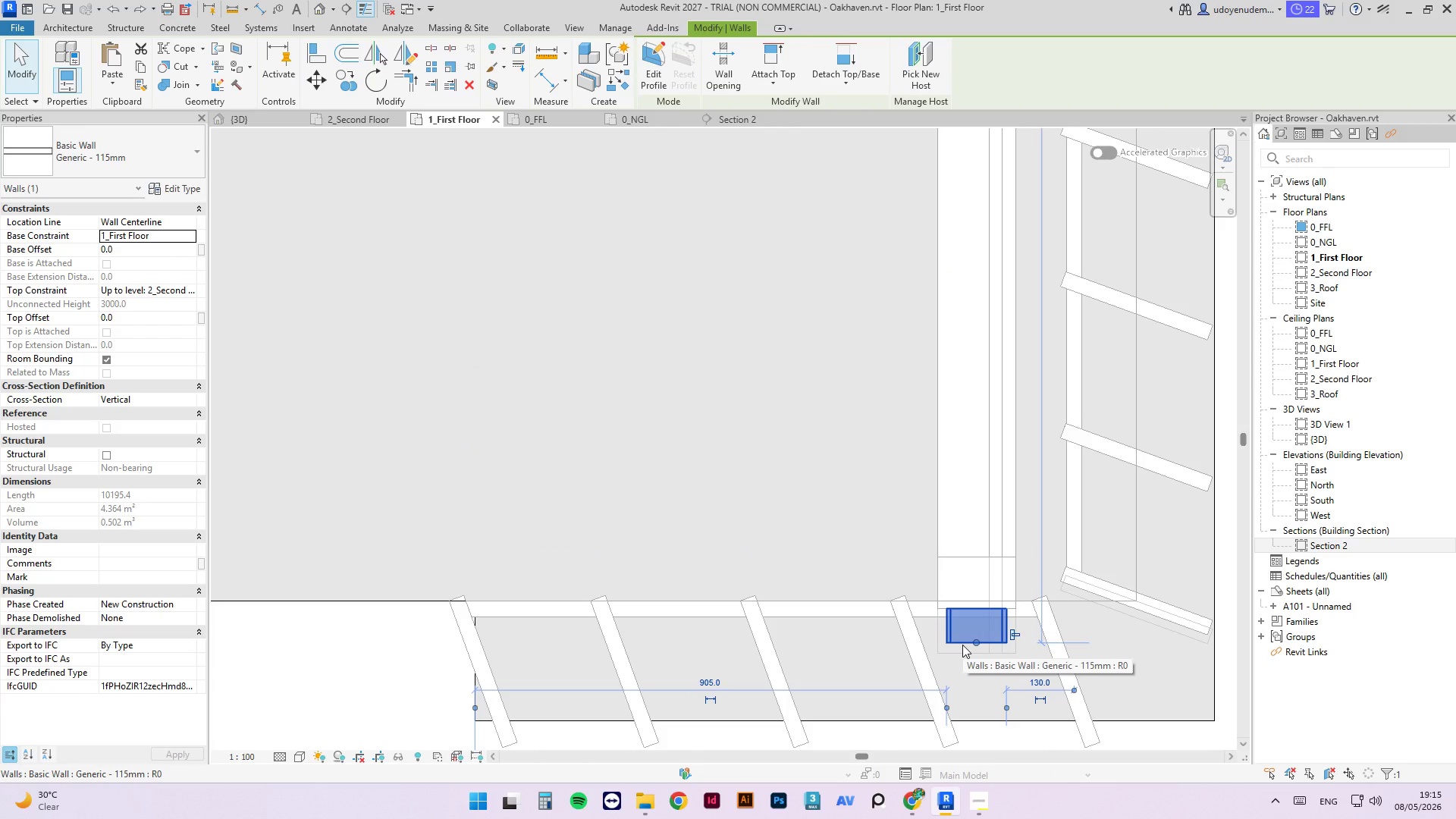 
scroll: coordinate [967, 640], scroll_direction: up, amount: 4.0
 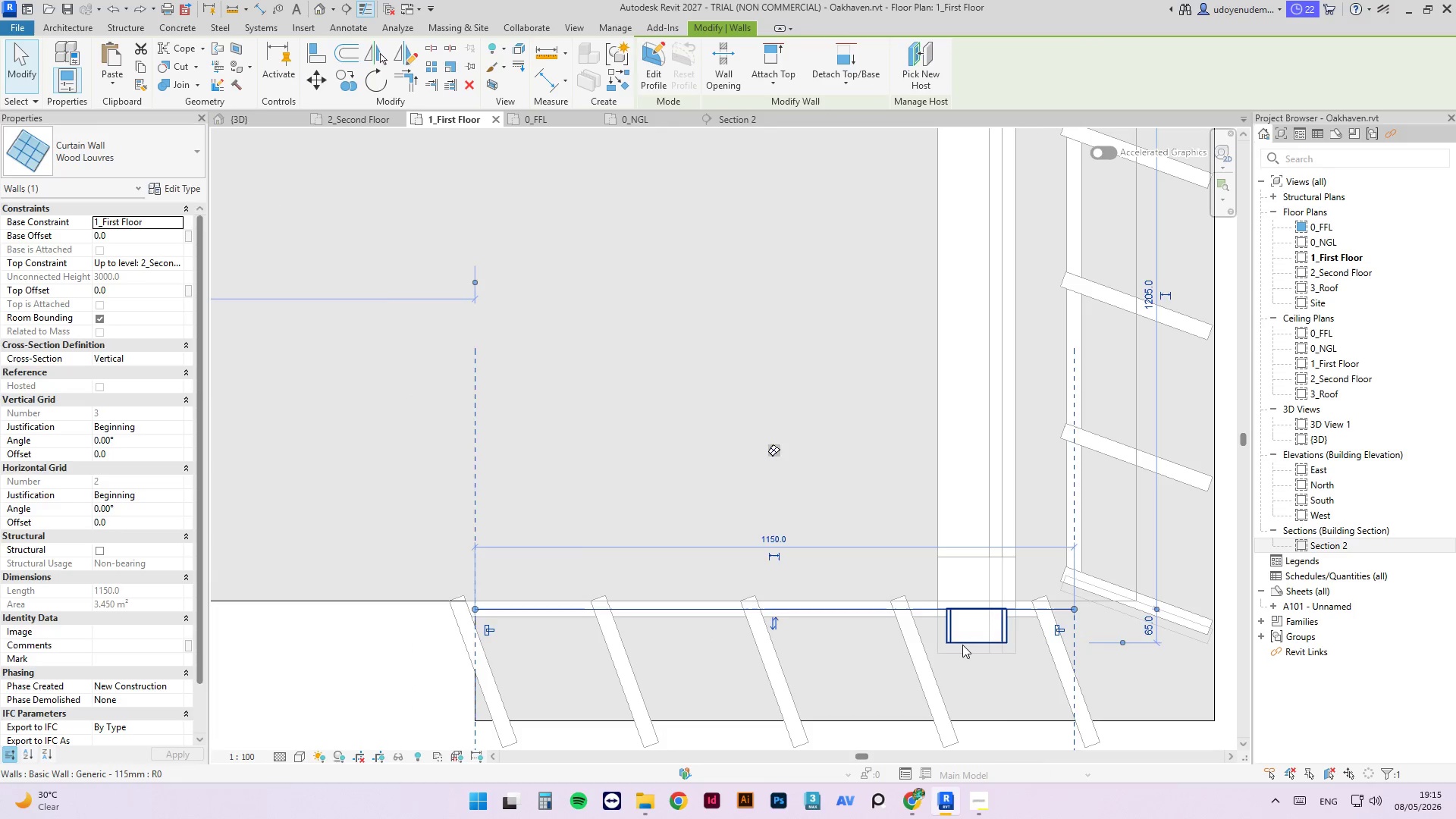 
type(cs)
 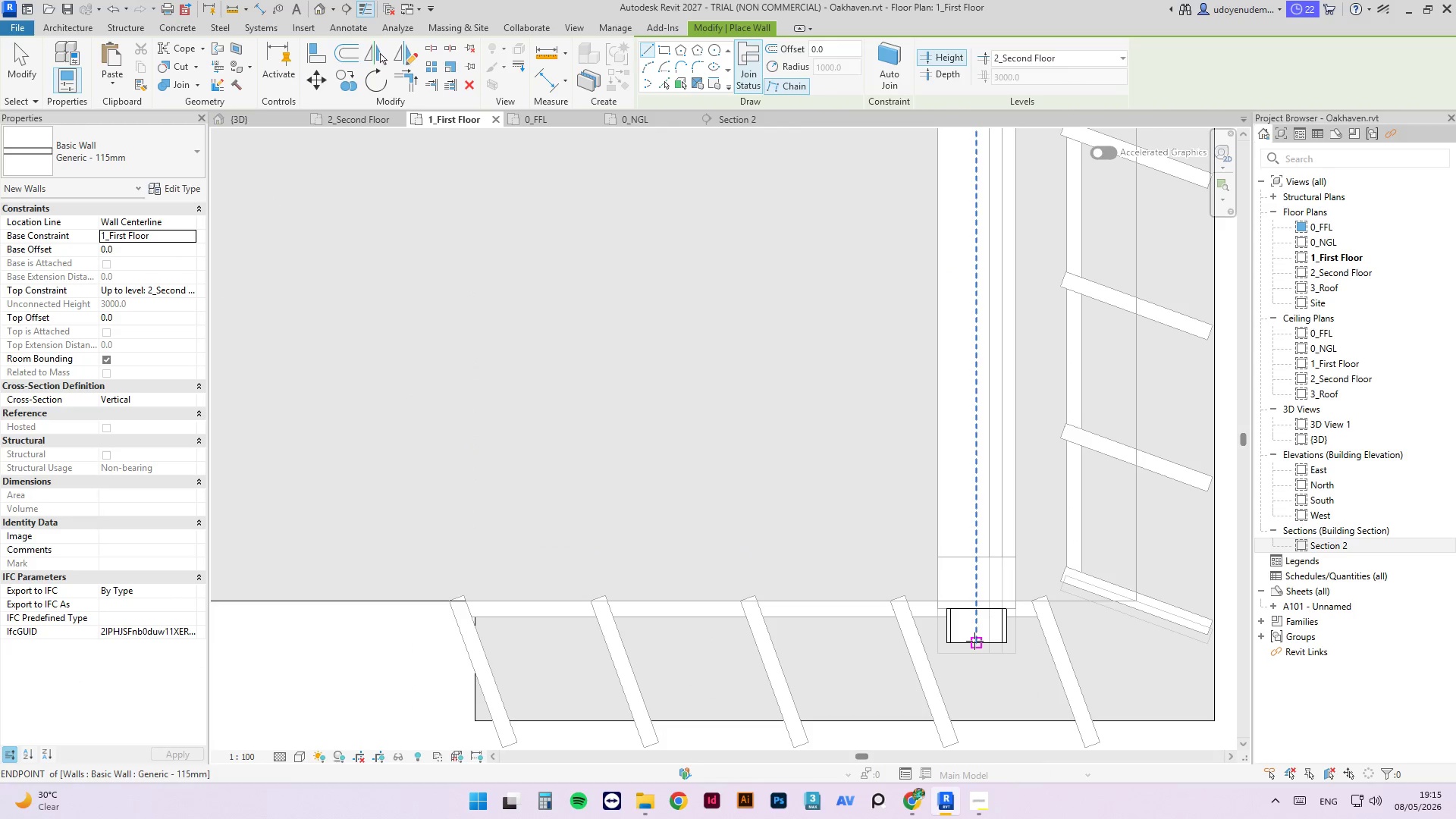 
left_click([974, 641])
 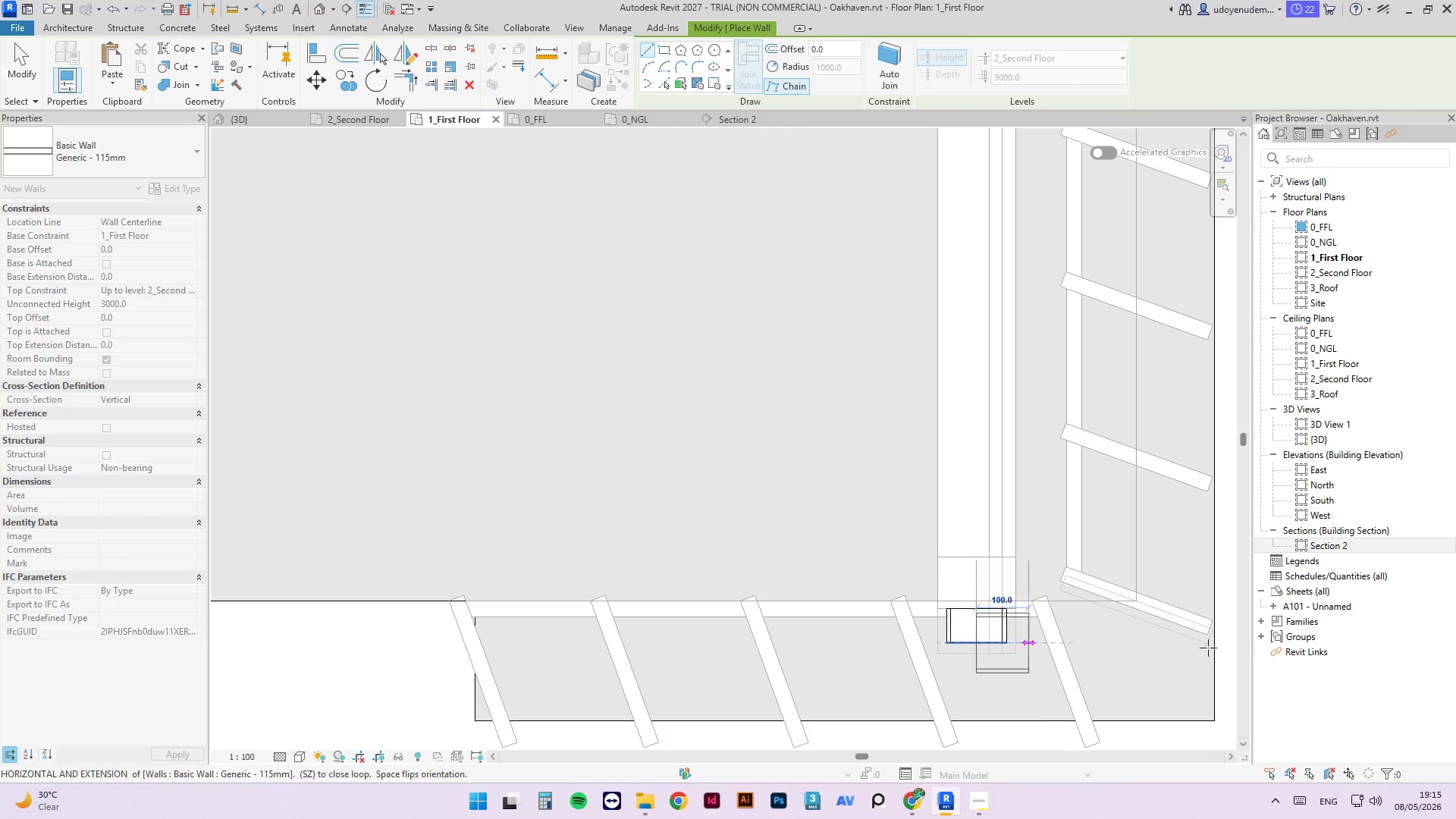 
scroll: coordinate [1098, 616], scroll_direction: down, amount: 16.0
 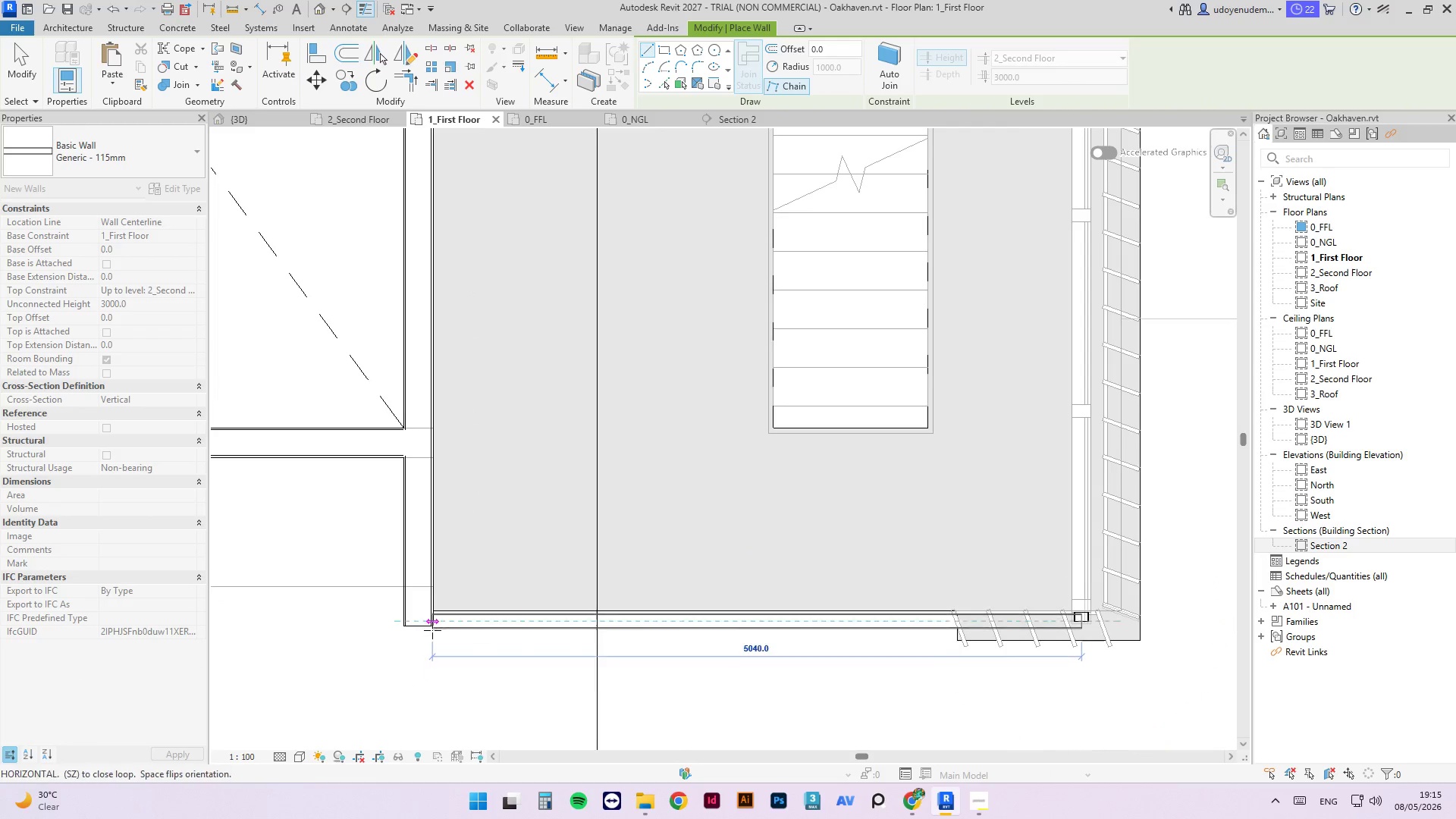 
left_click([432, 627])
 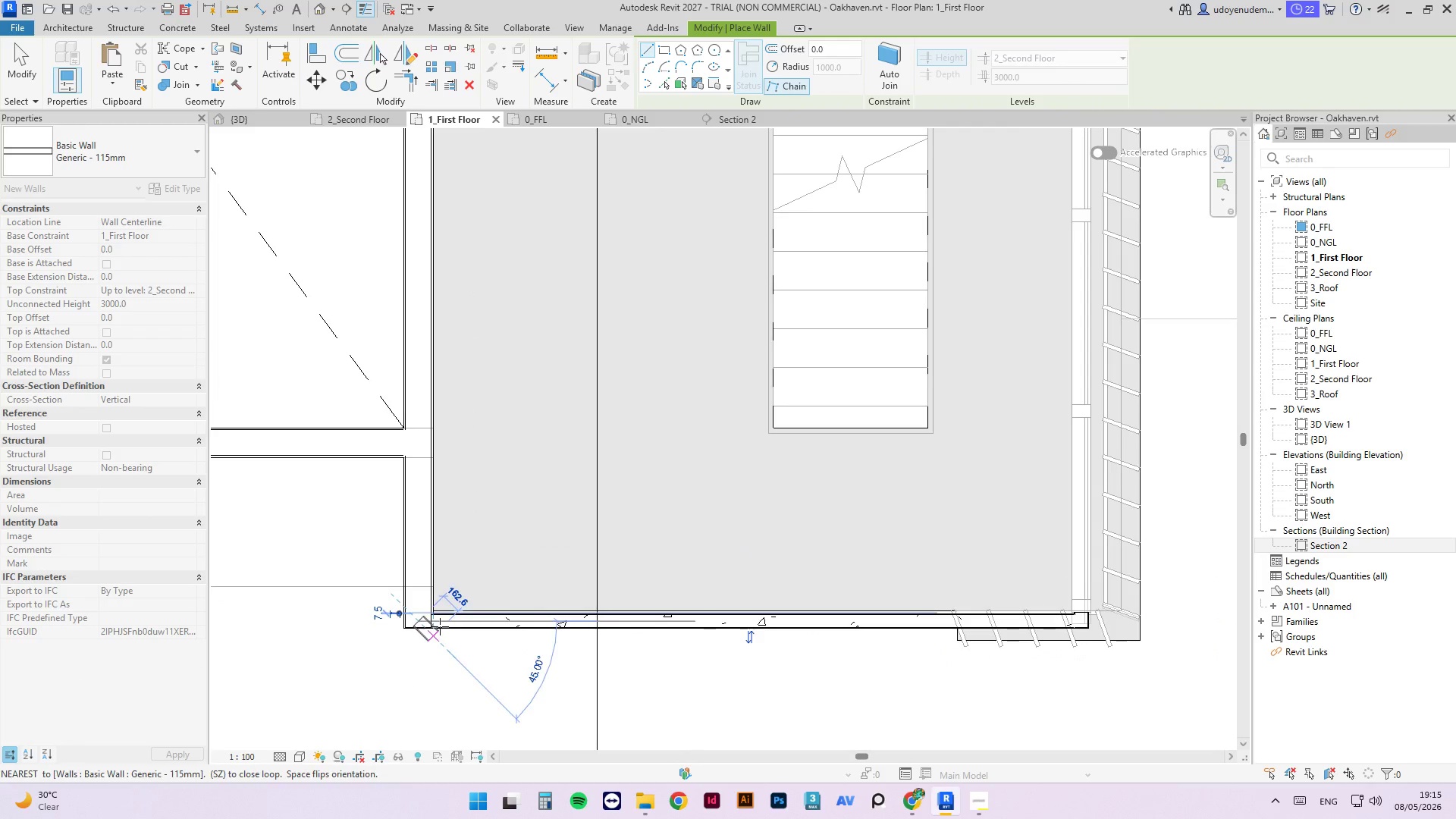 
key(Escape)
 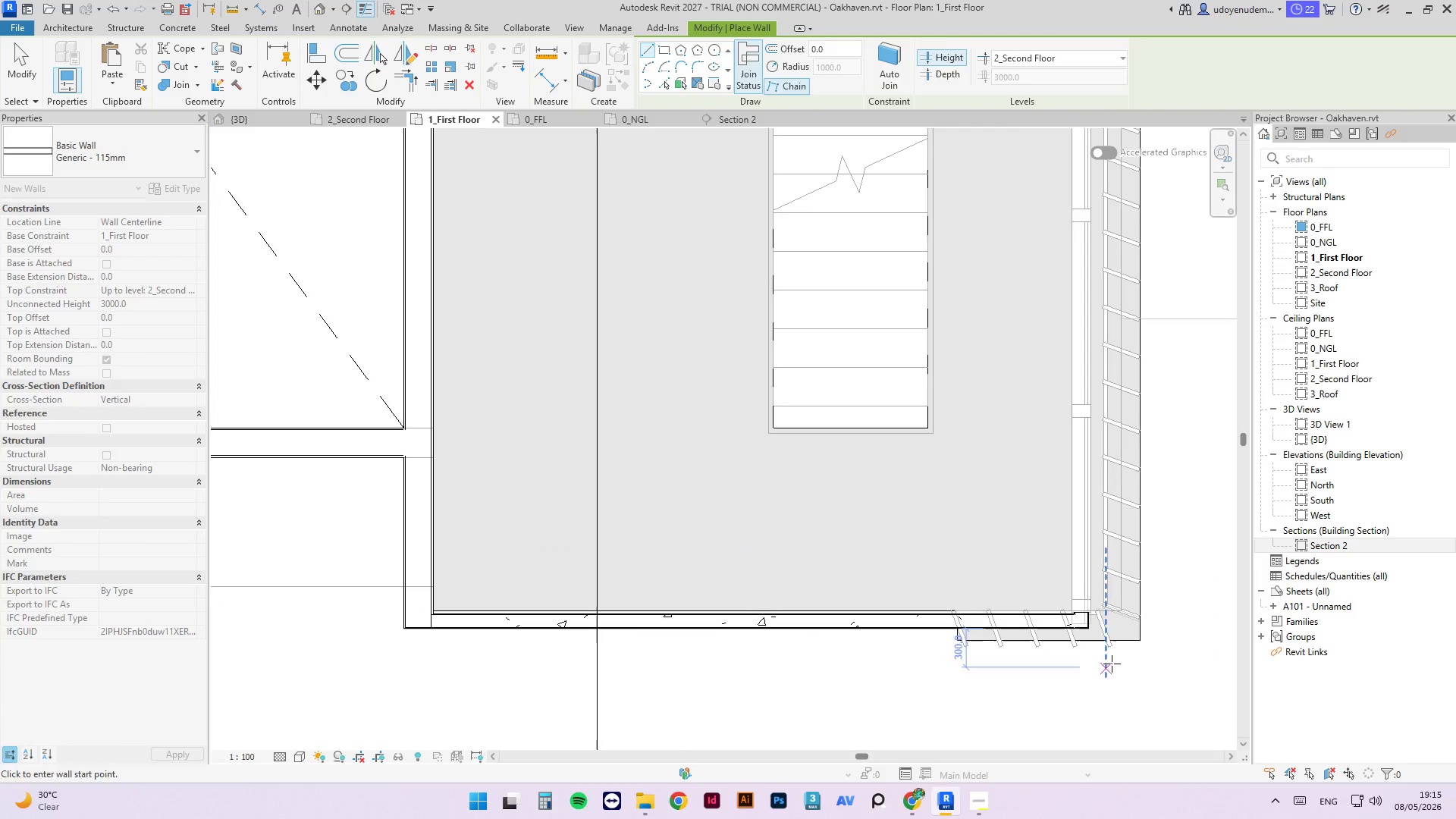 
key(Escape)
 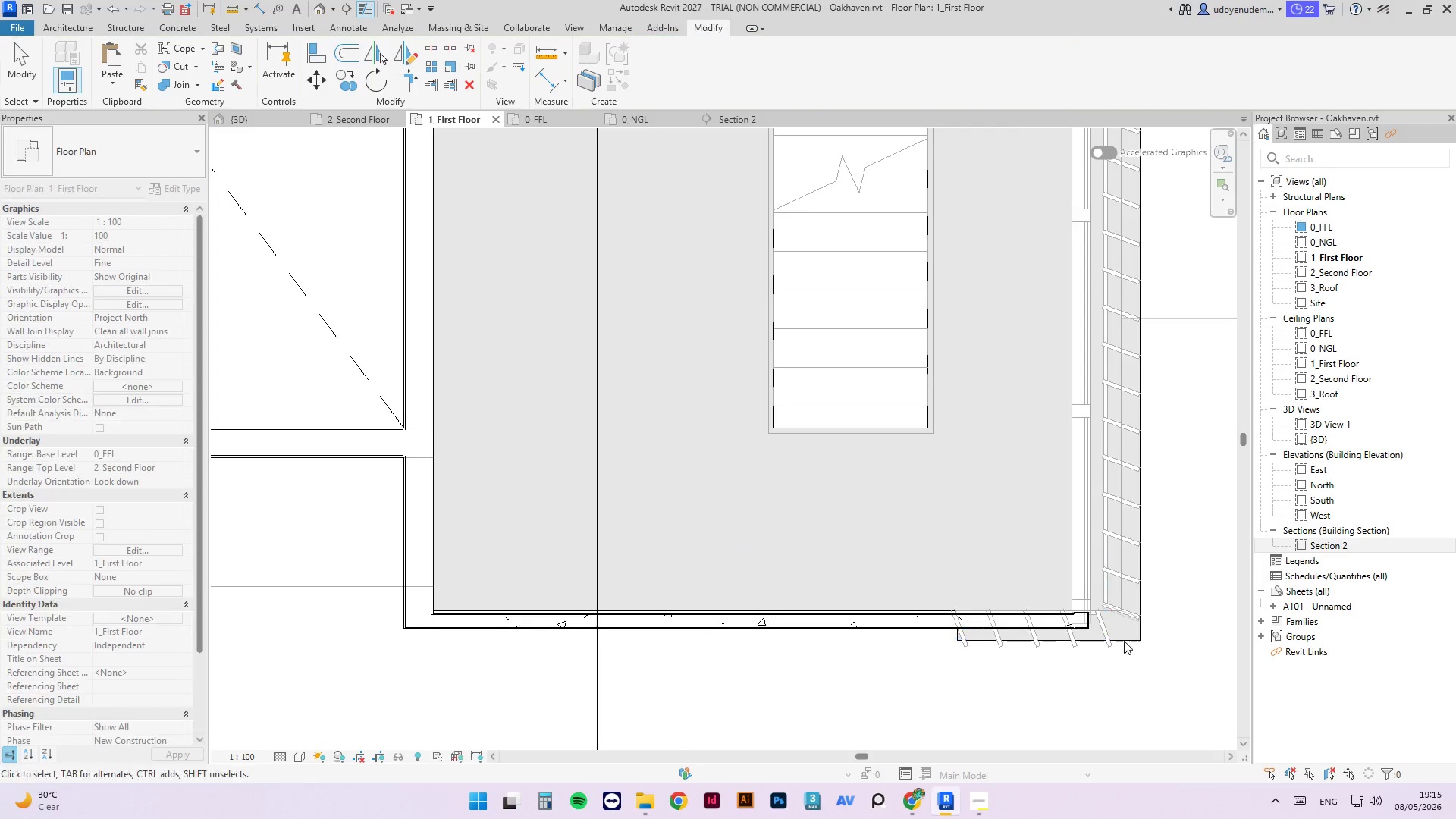 
key(Escape)
 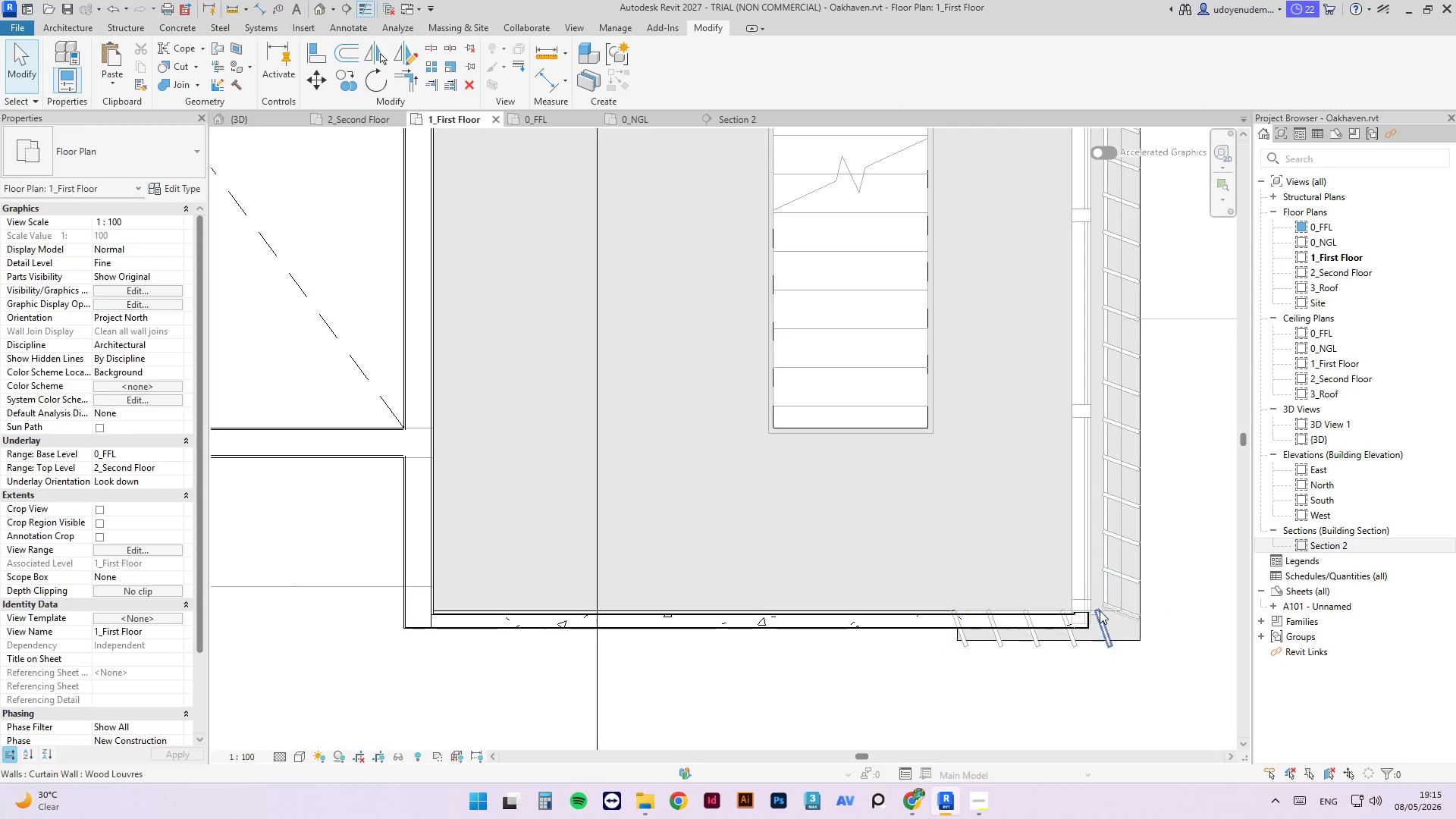 
scroll: coordinate [1118, 598], scroll_direction: up, amount: 7.0
 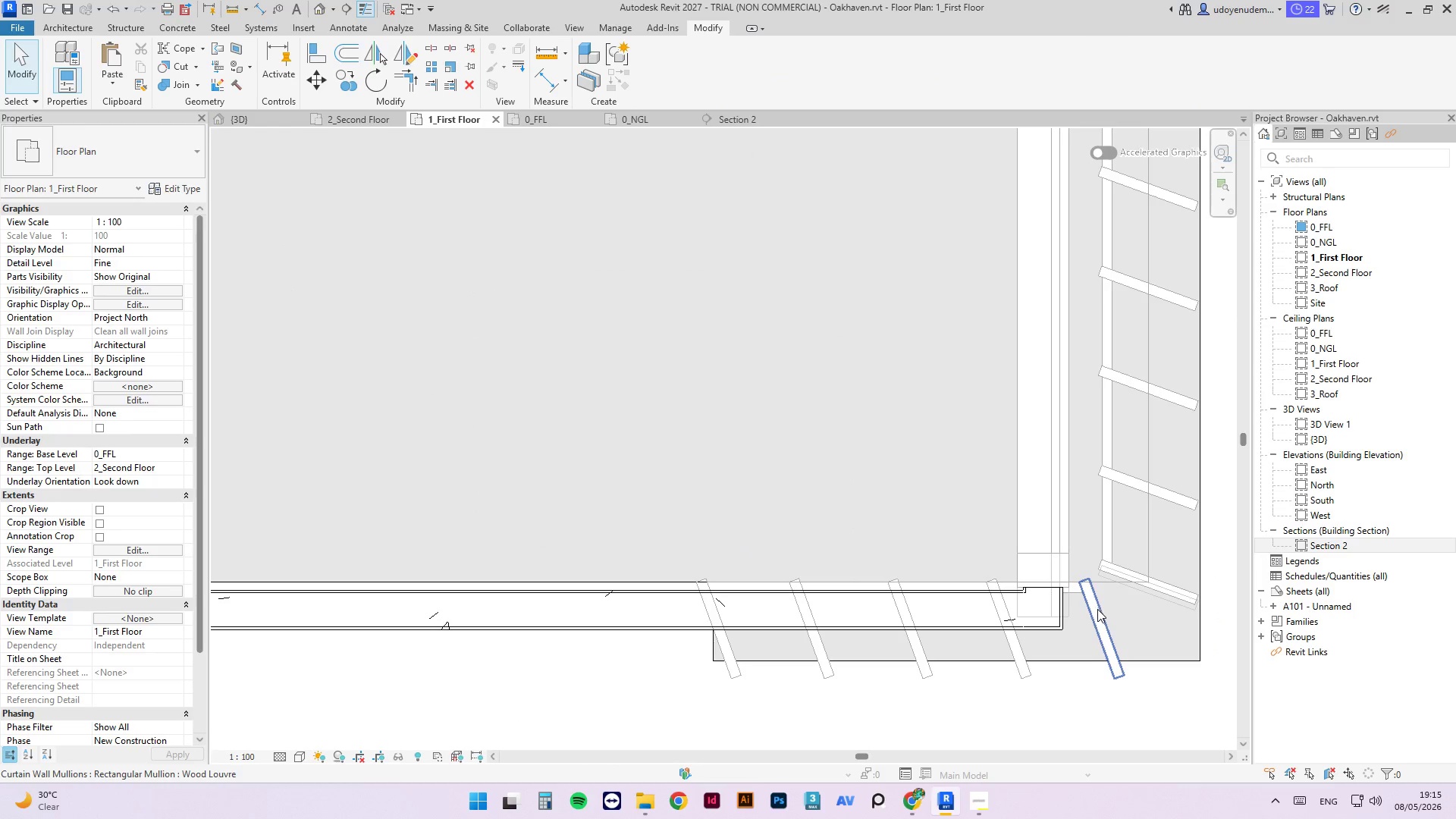 
left_click([1095, 612])
 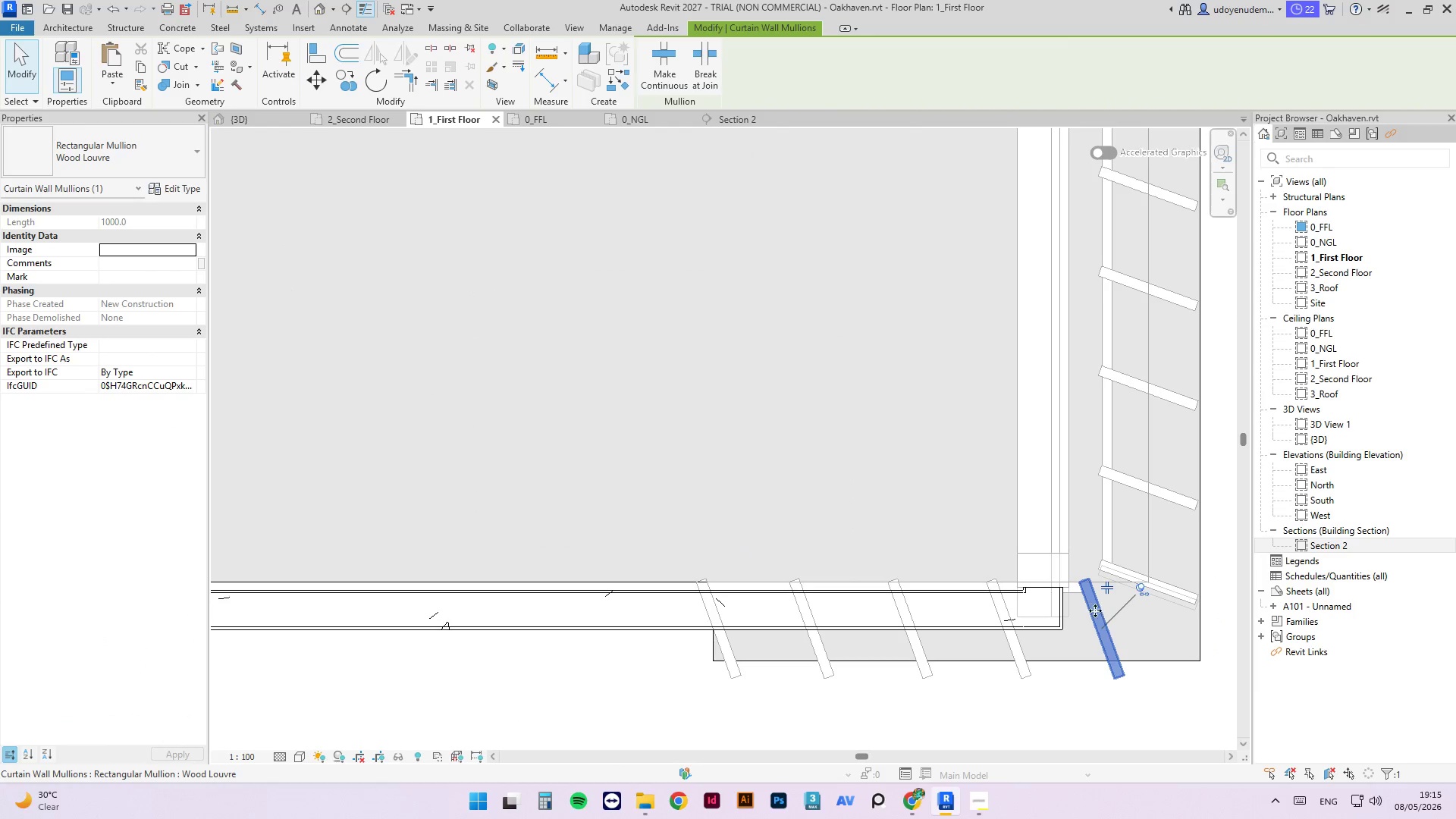 
key(Escape)
 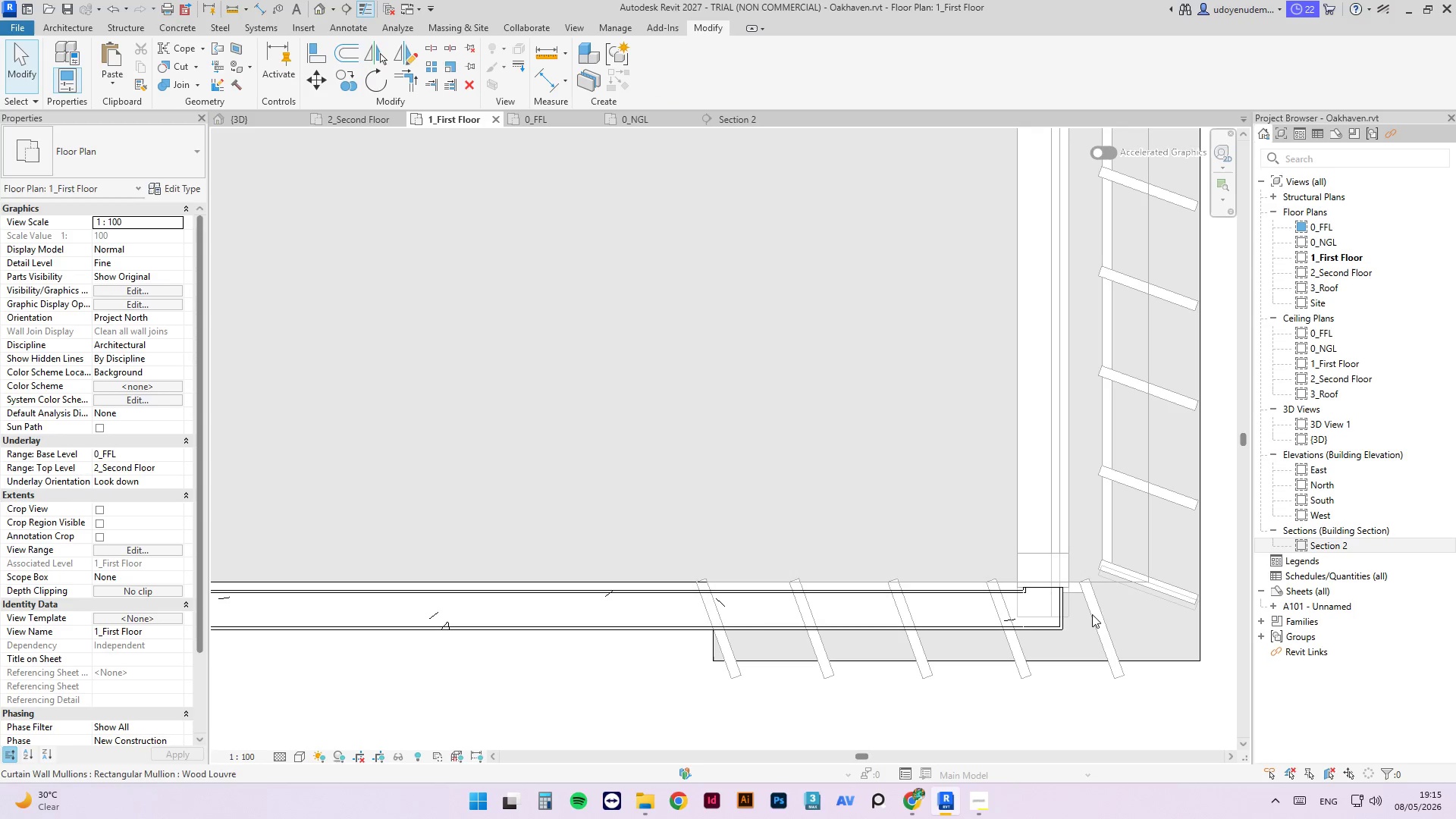 
key(Escape)
 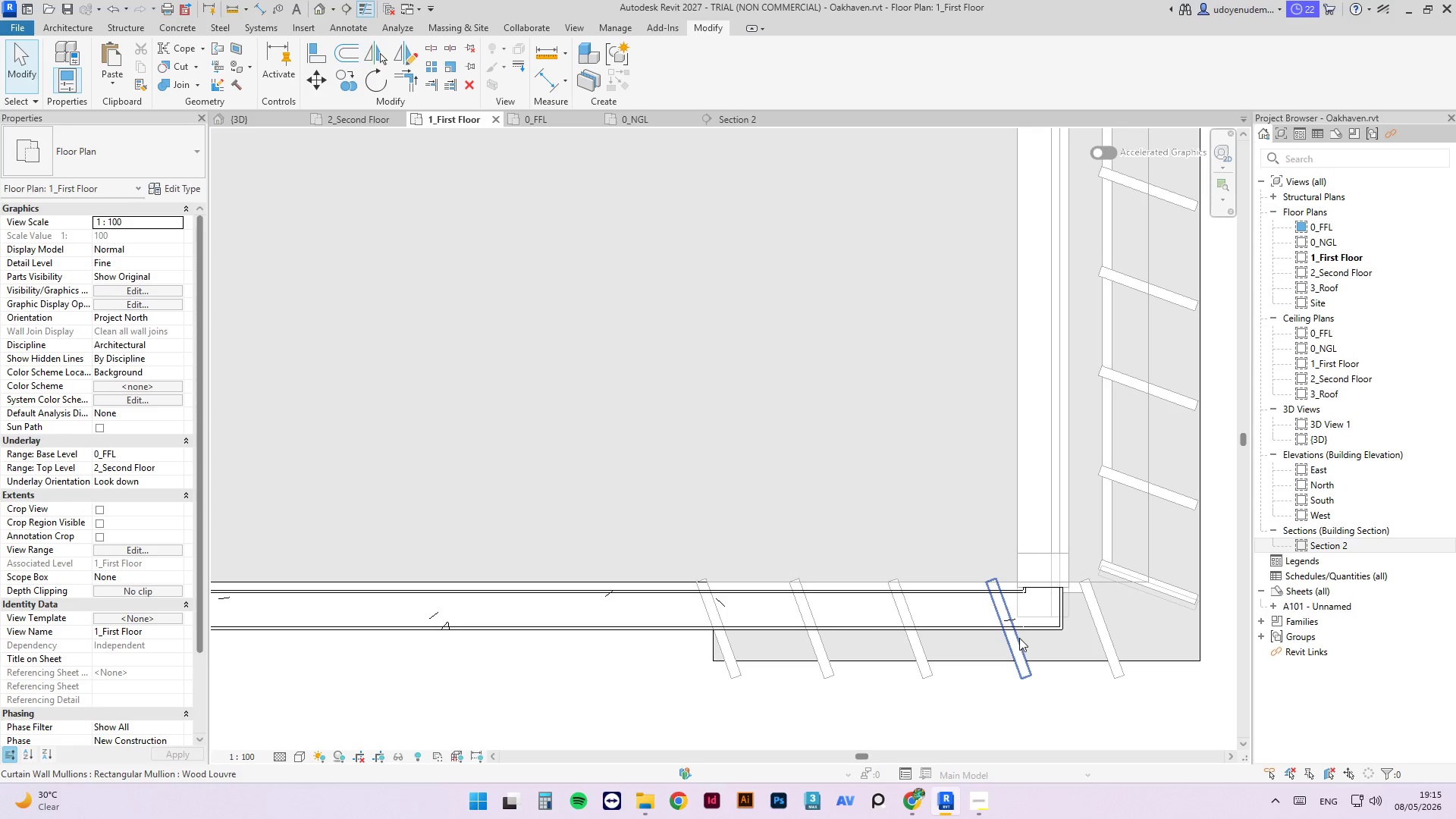 
key(Tab)
 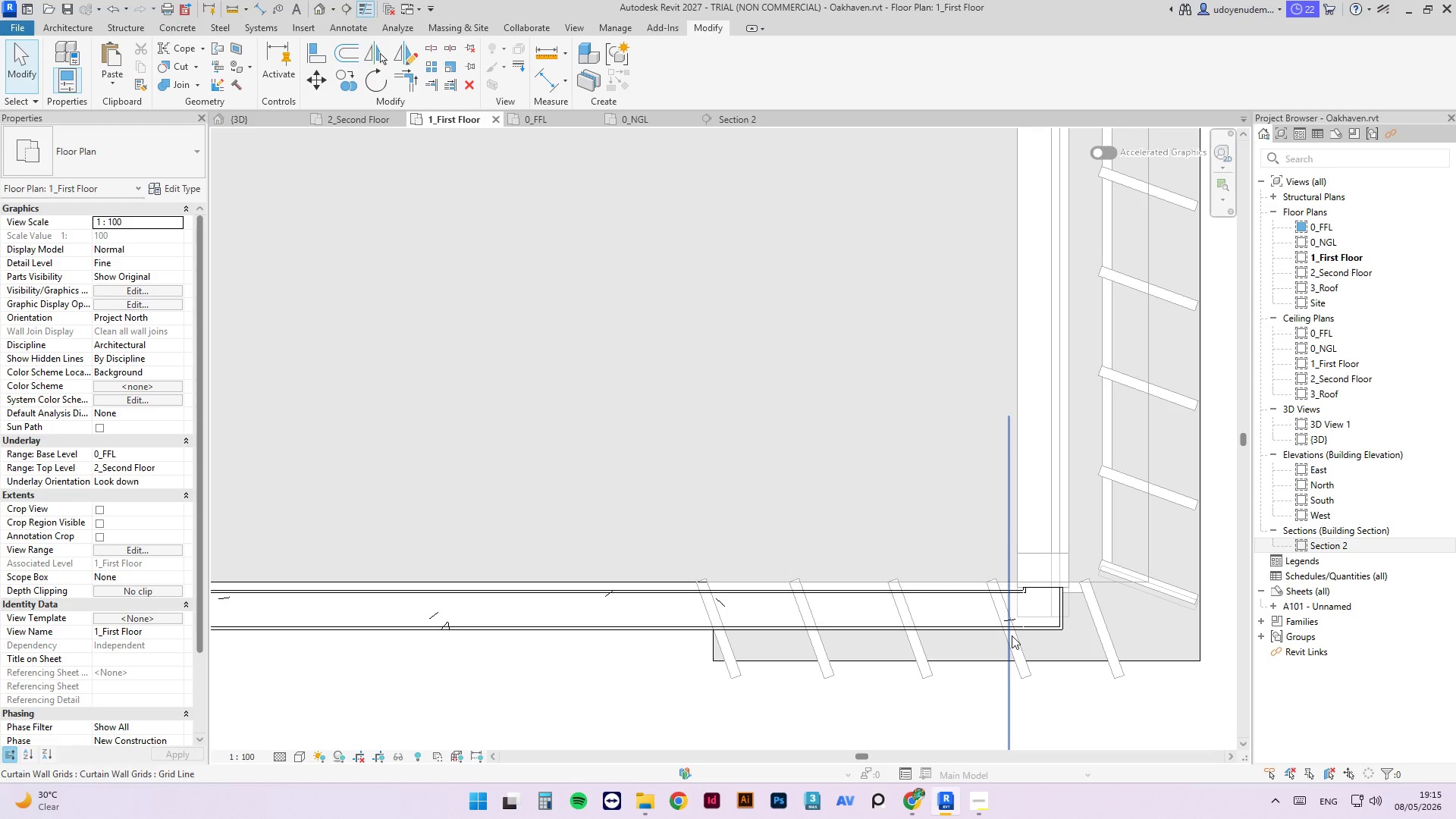 
key(Tab)
 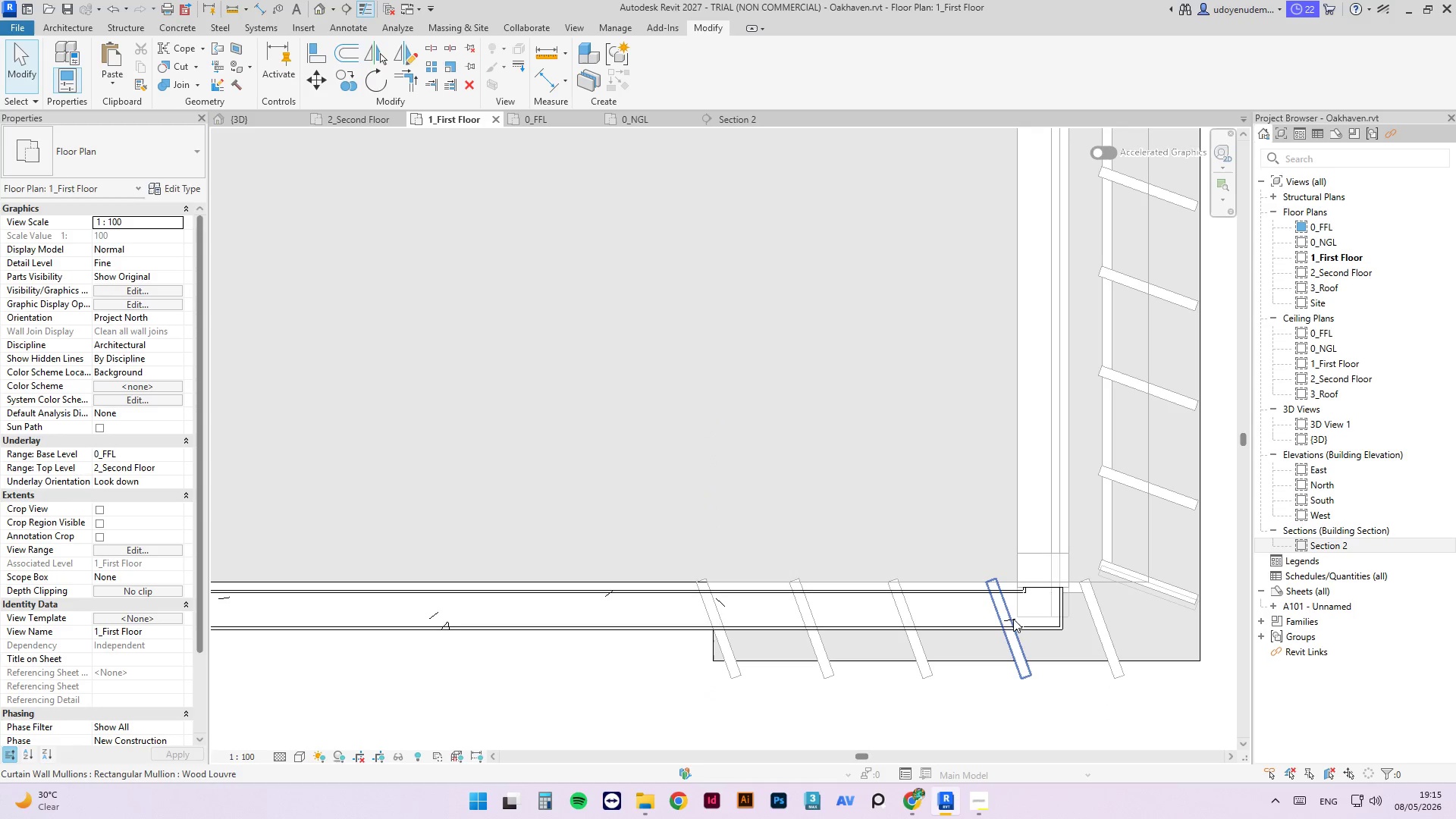 
key(Tab)
 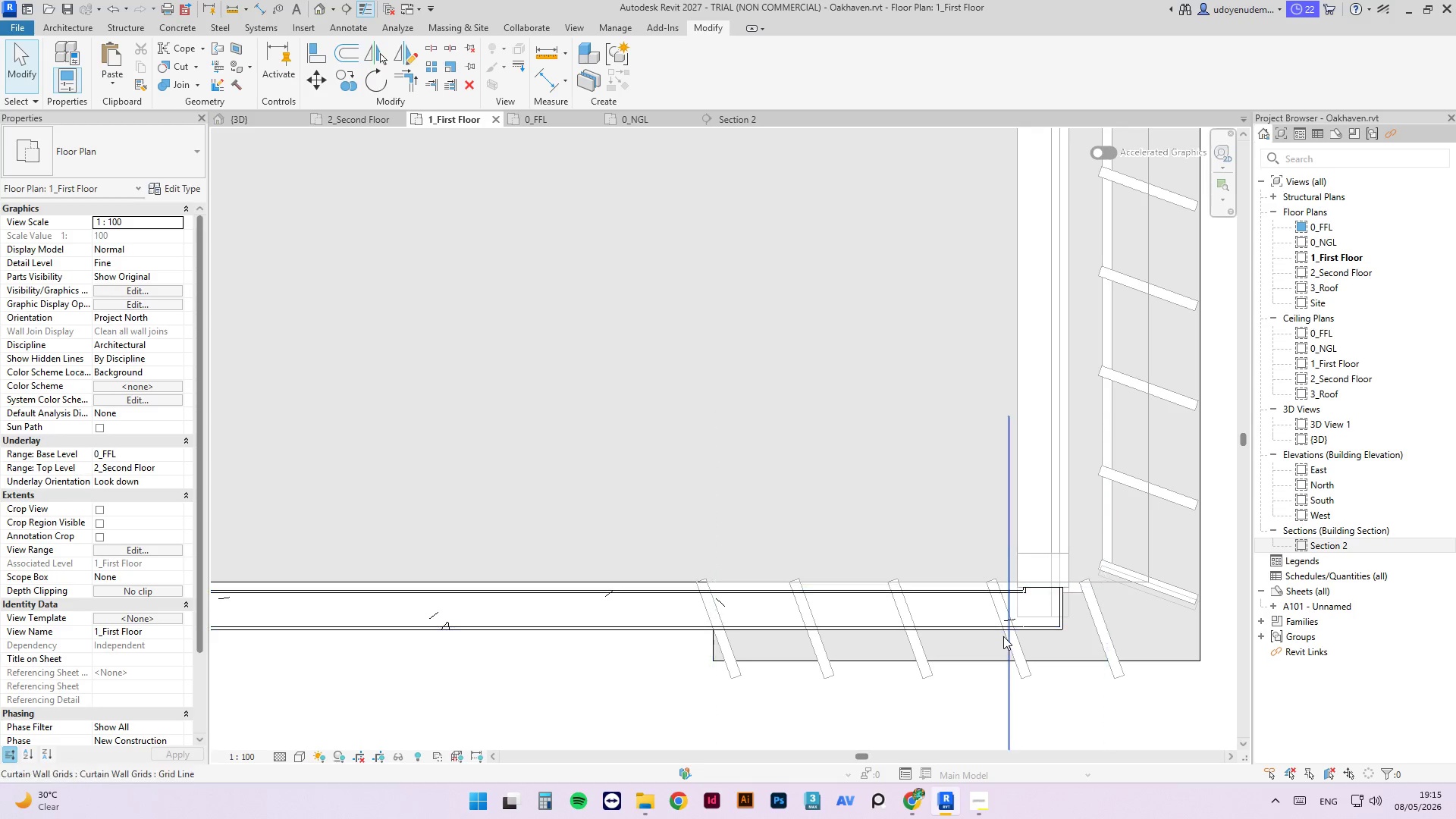 
key(Tab)
 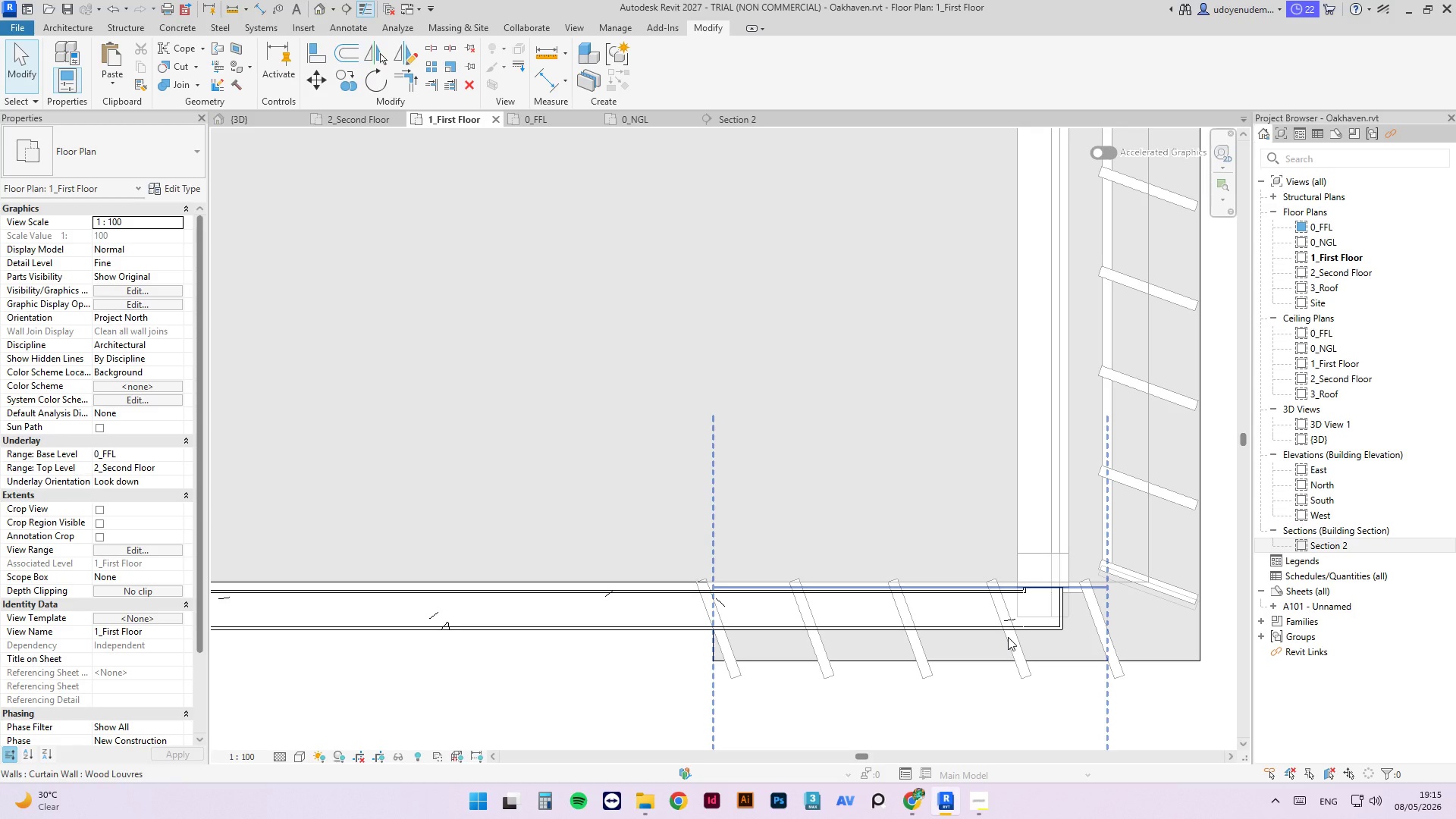 
left_click([1008, 637])
 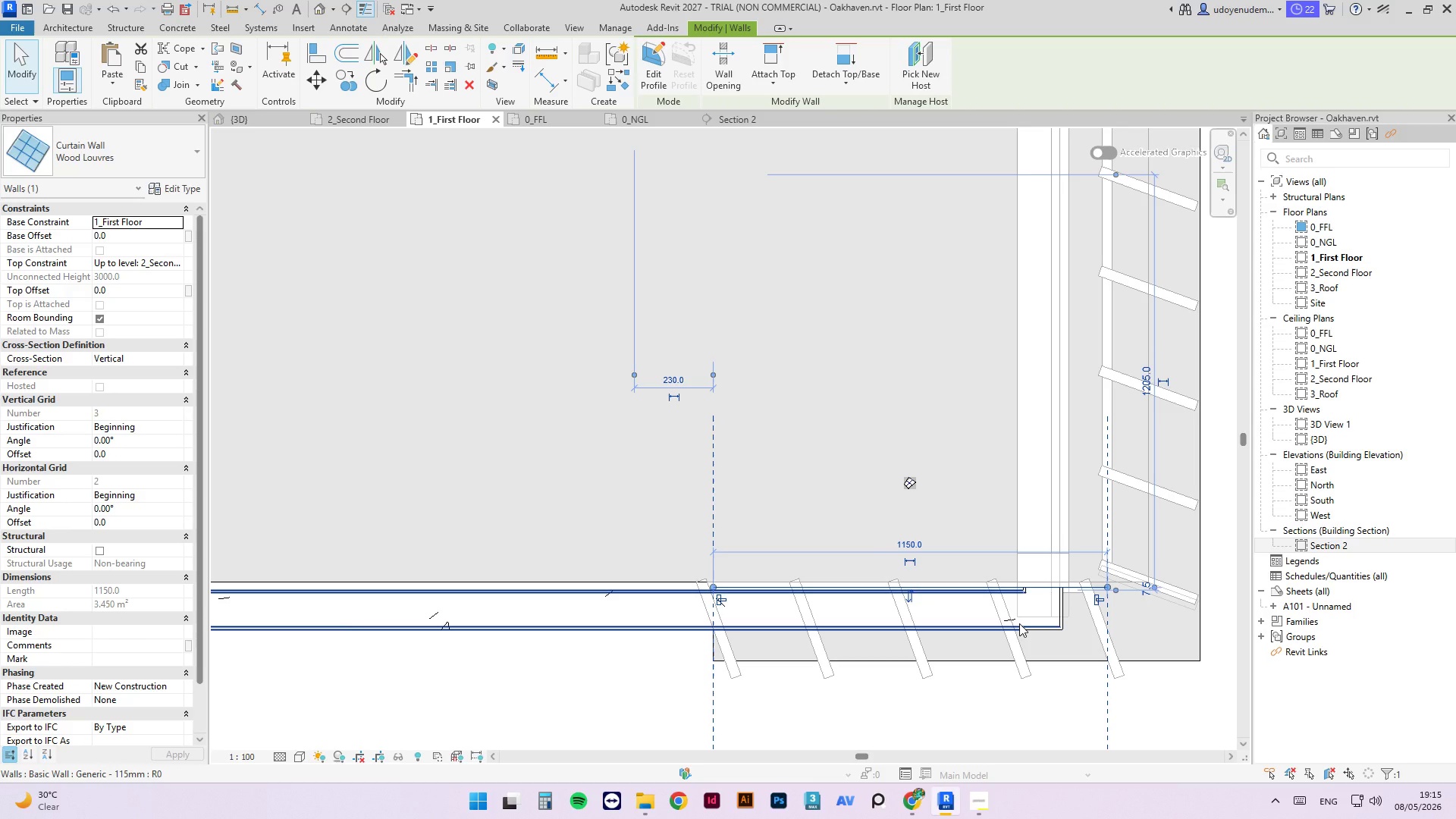 
key(Delete)
 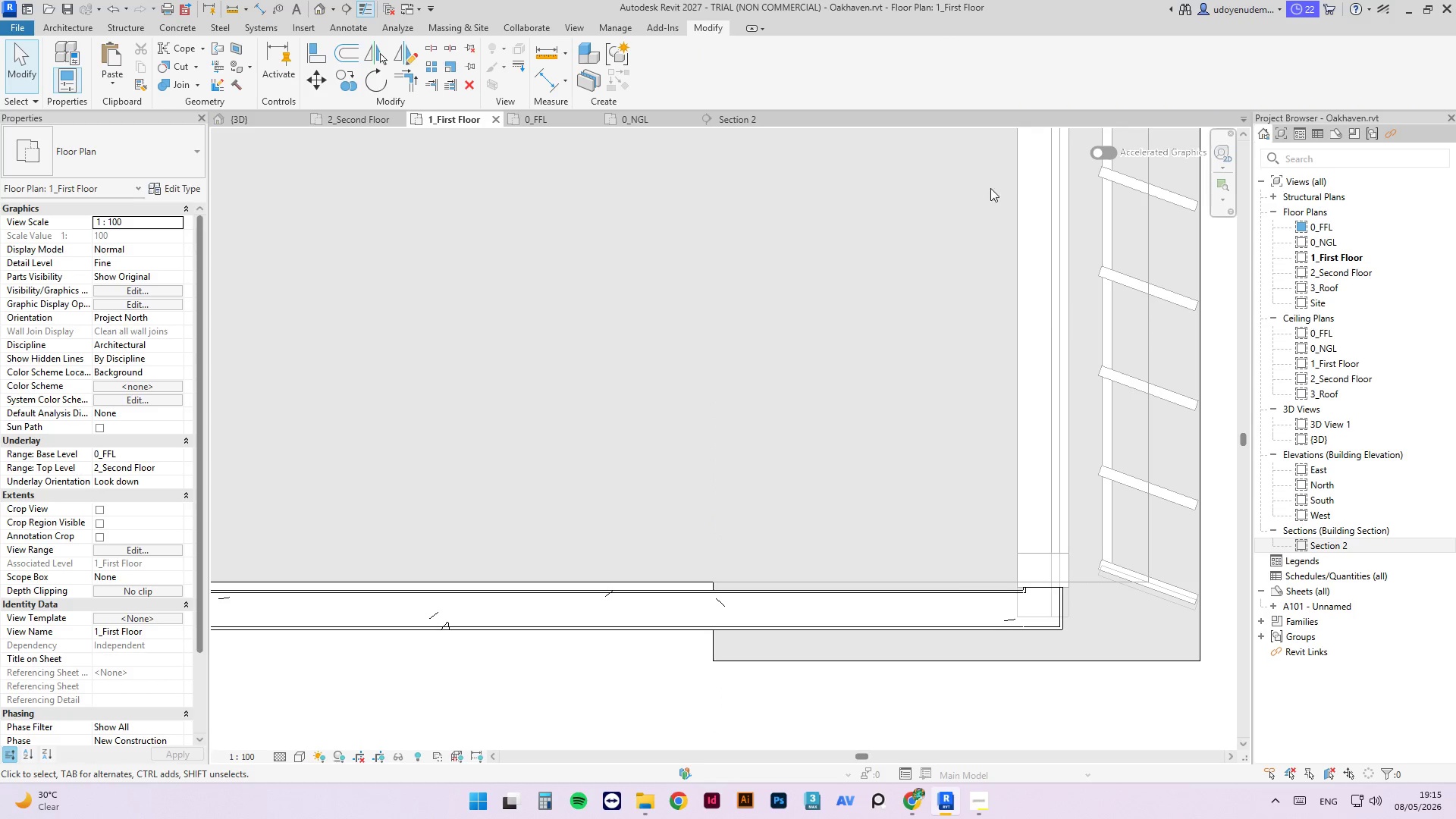 
scroll: coordinate [1016, 612], scroll_direction: down, amount: 9.0
 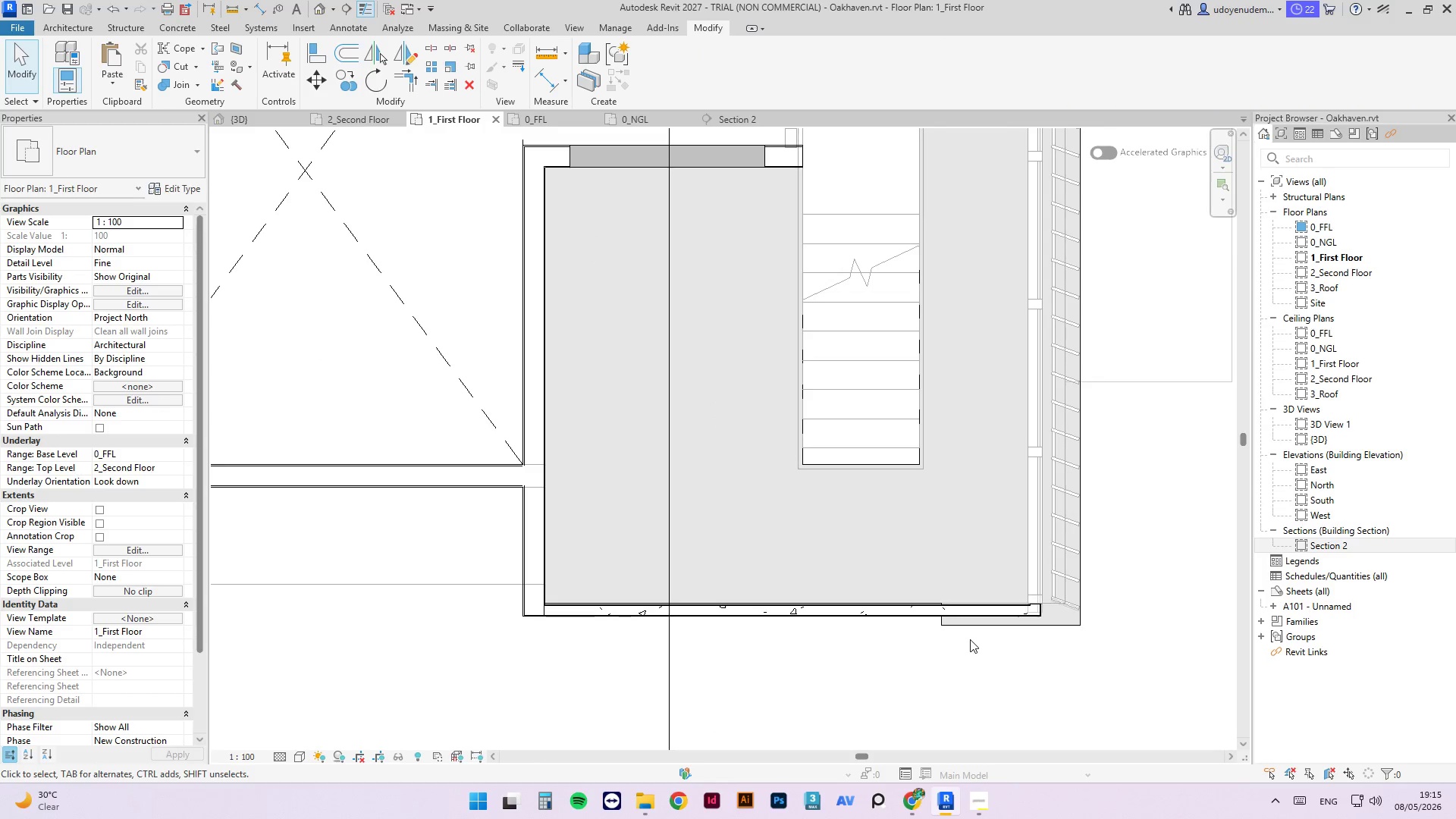 
scroll: coordinate [954, 630], scroll_direction: up, amount: 3.0
 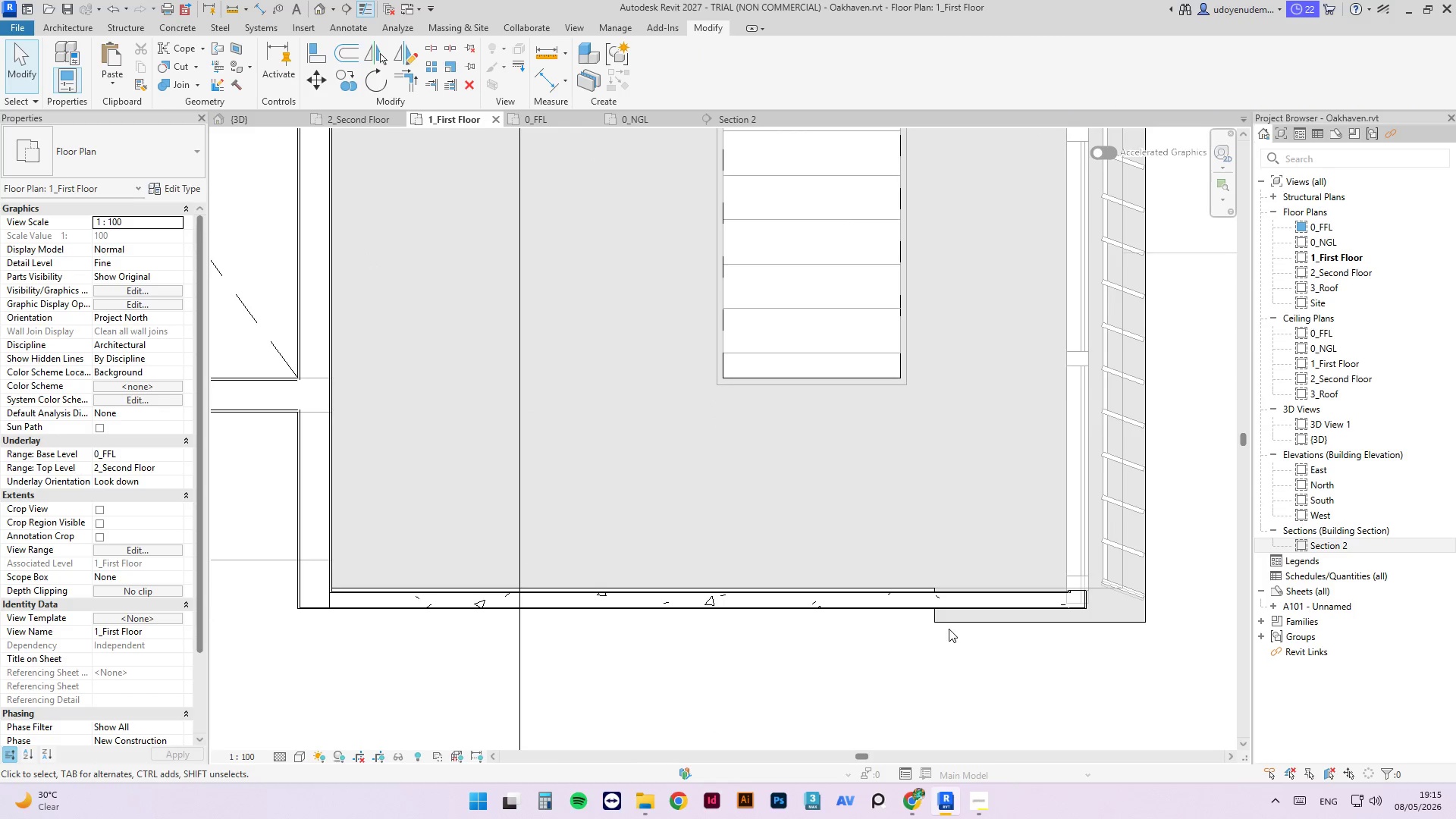 
scroll: coordinate [950, 628], scroll_direction: down, amount: 3.0
 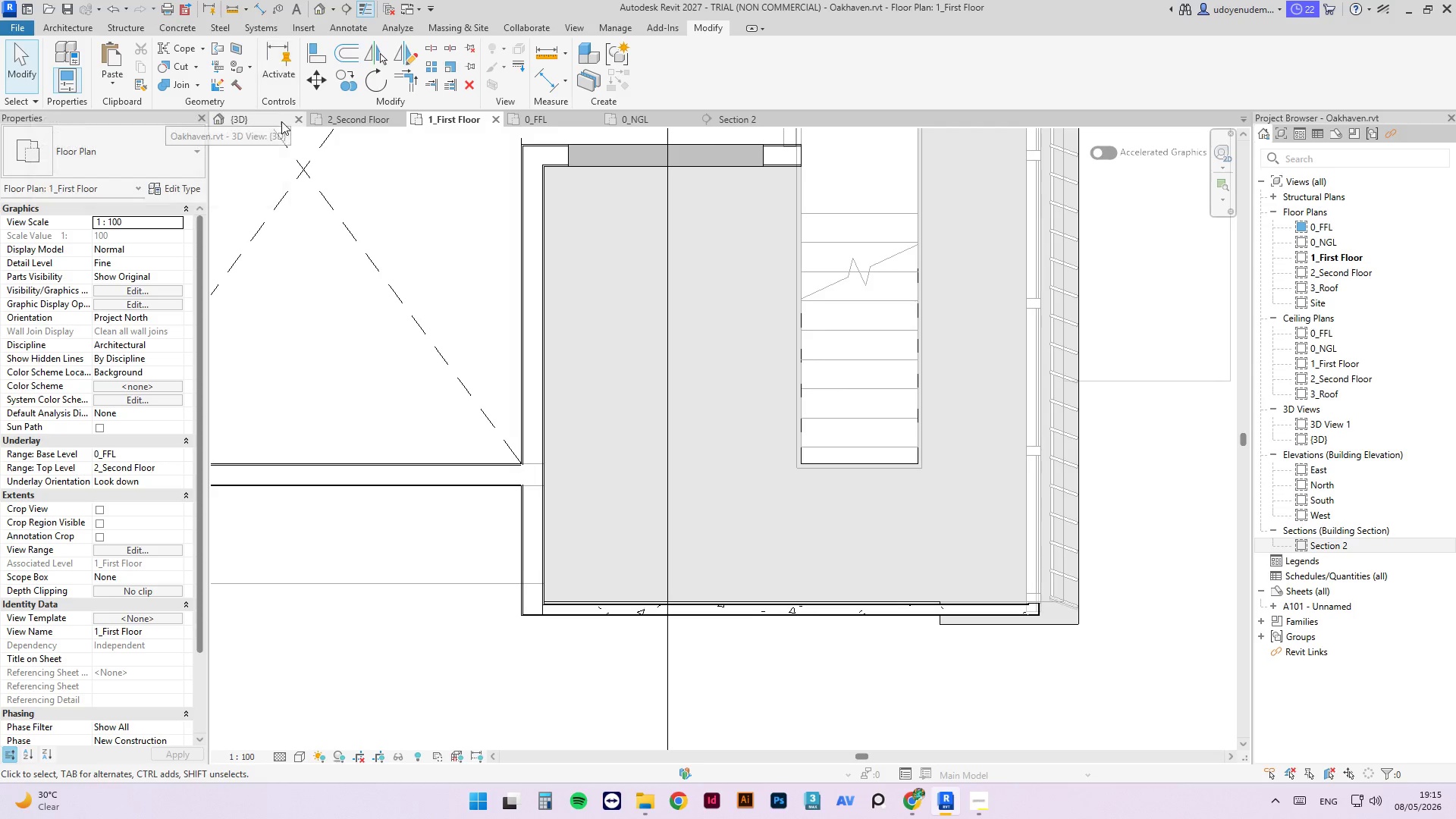 
left_click([253, 118])
 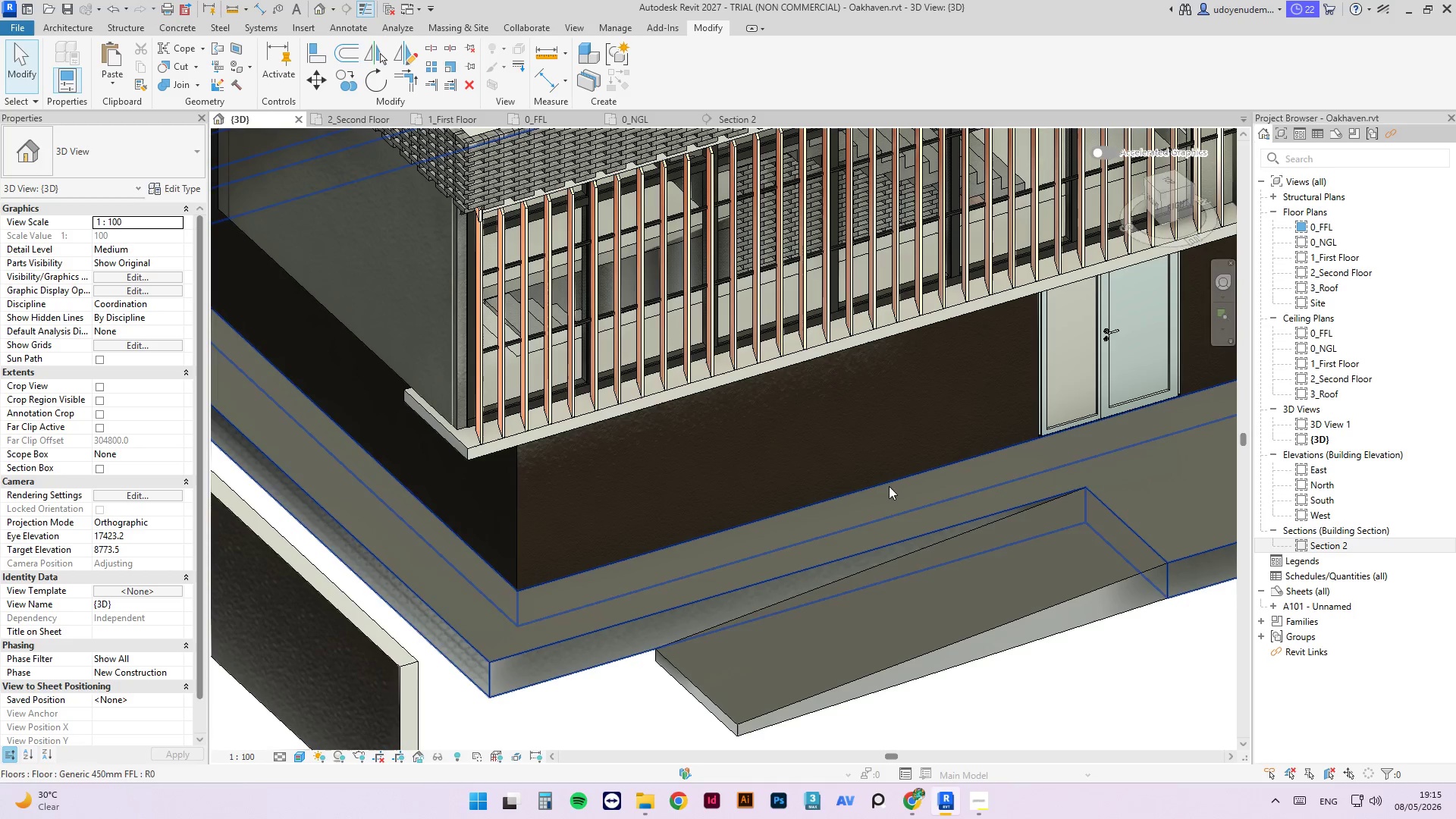 
hold_key(key=ShiftLeft, duration=8.3)
 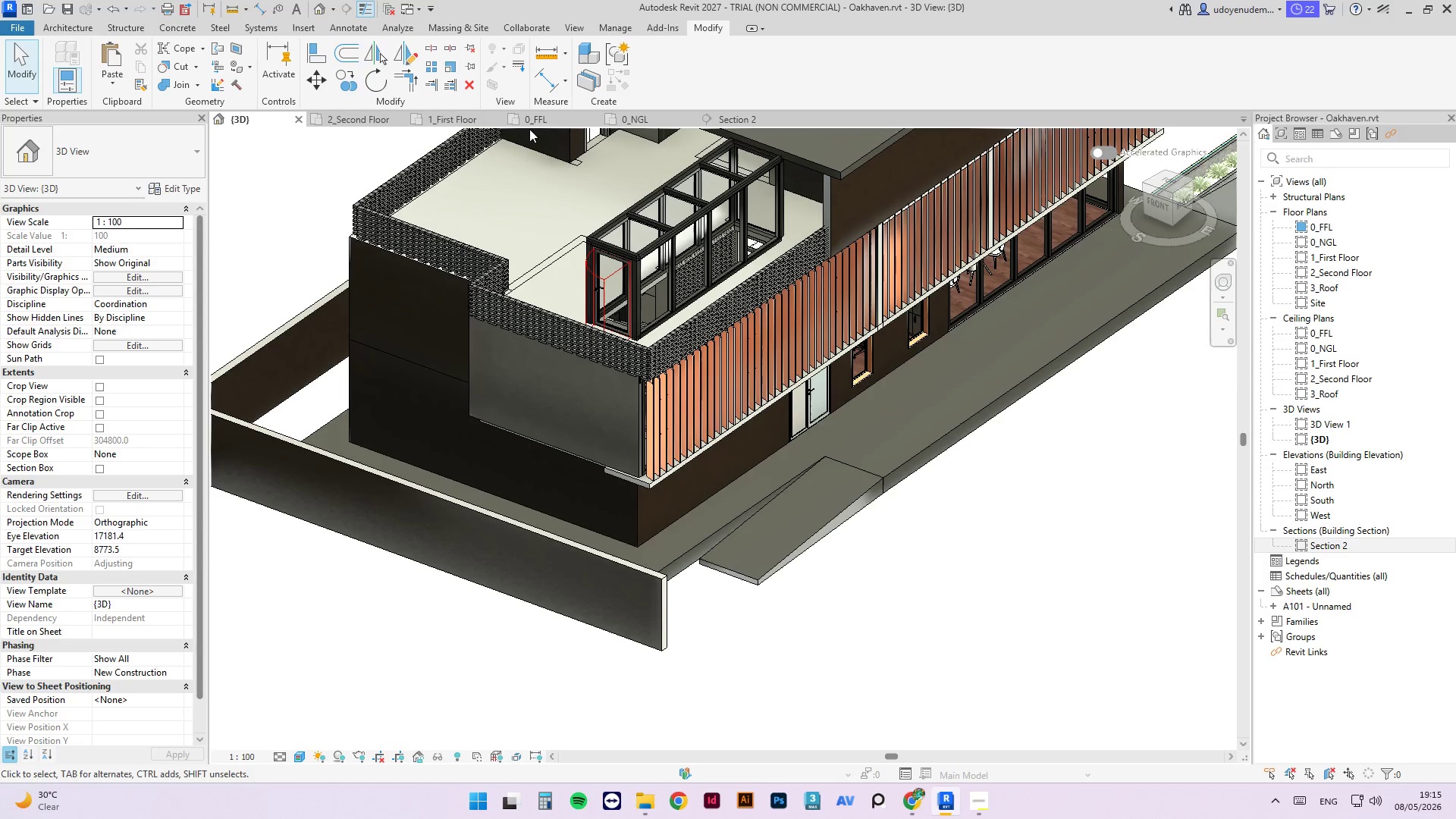 
scroll: coordinate [657, 512], scroll_direction: down, amount: 6.0
 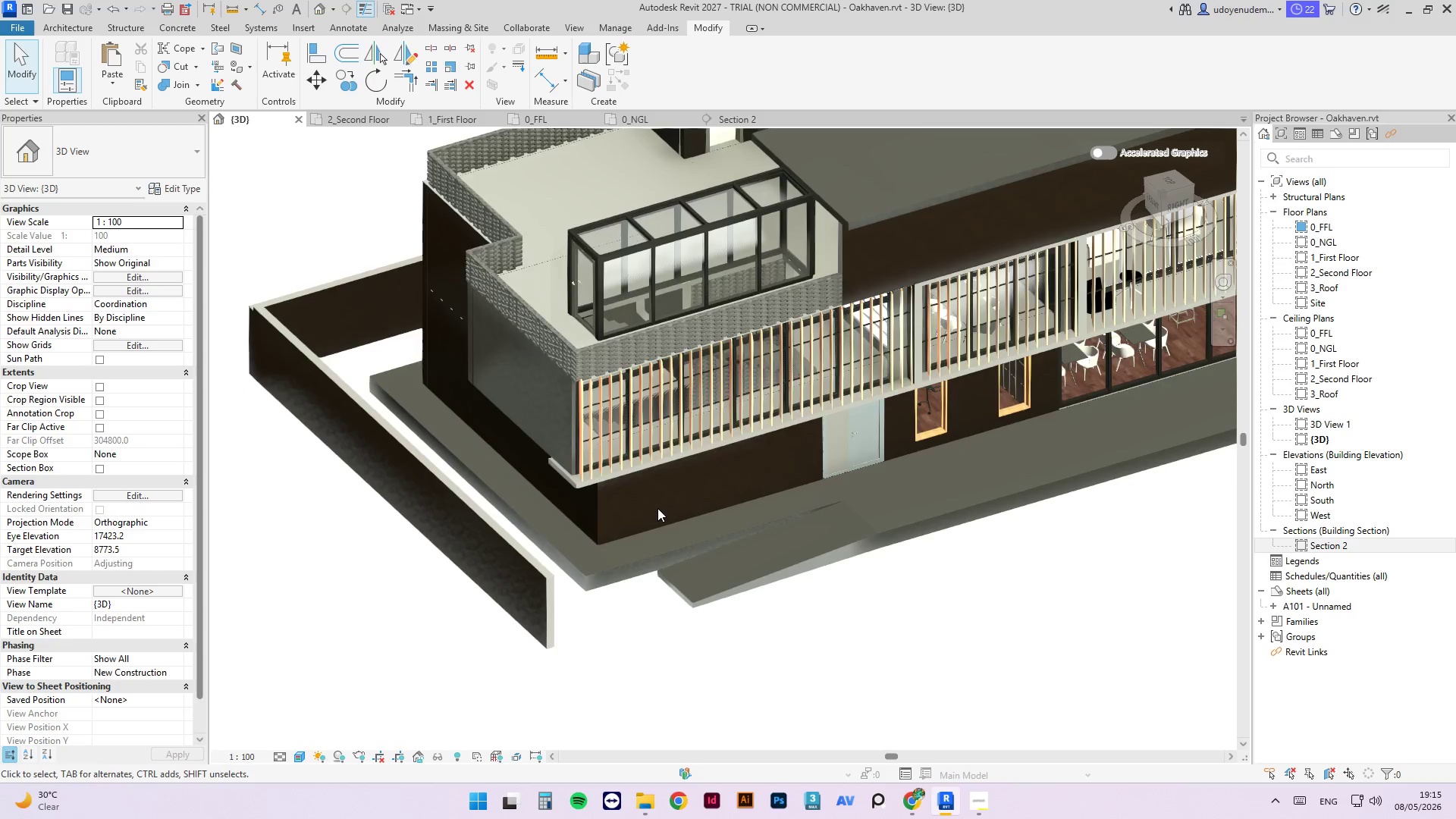 
left_click([475, 117])
 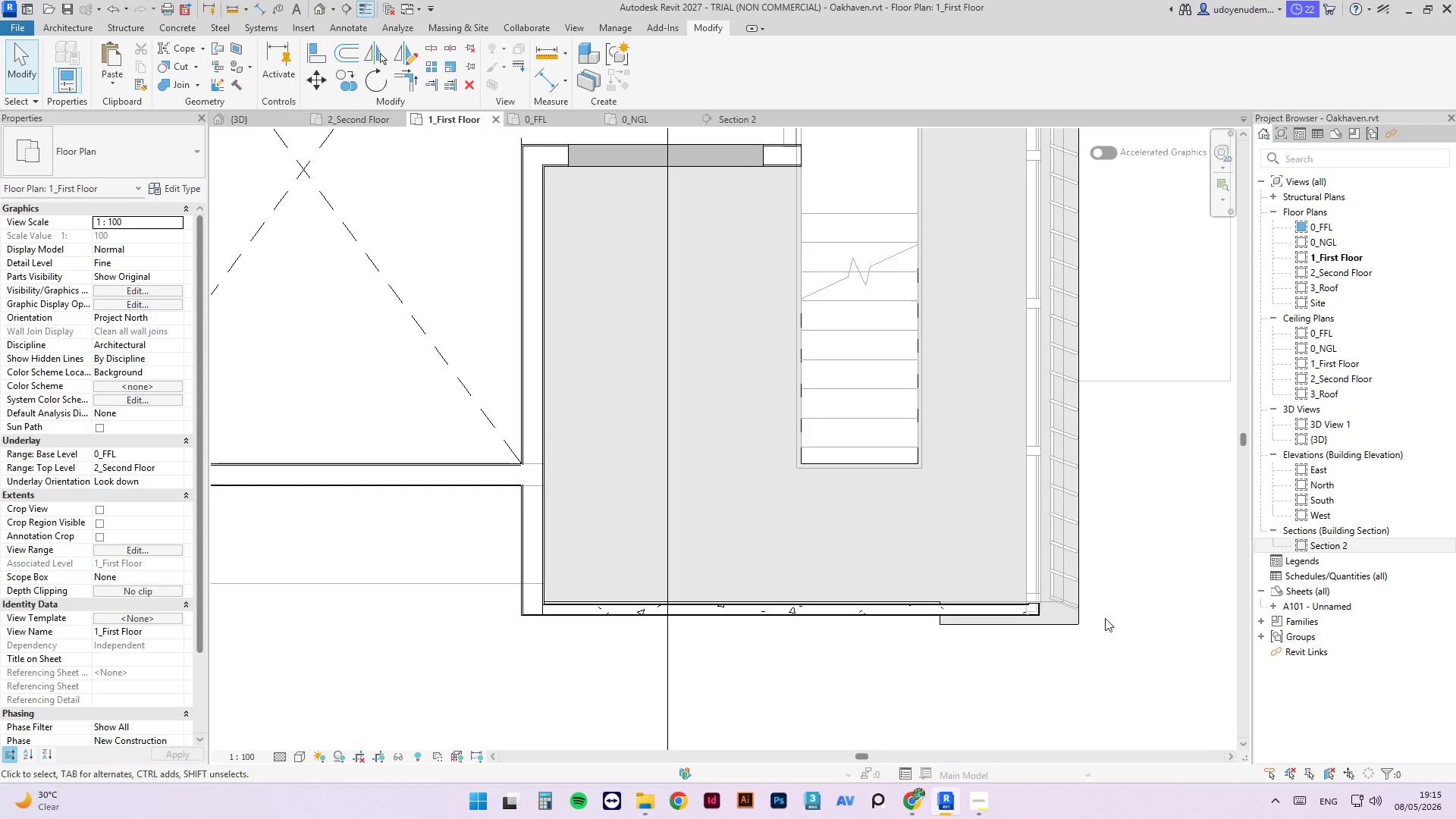 
left_click([1062, 622])
 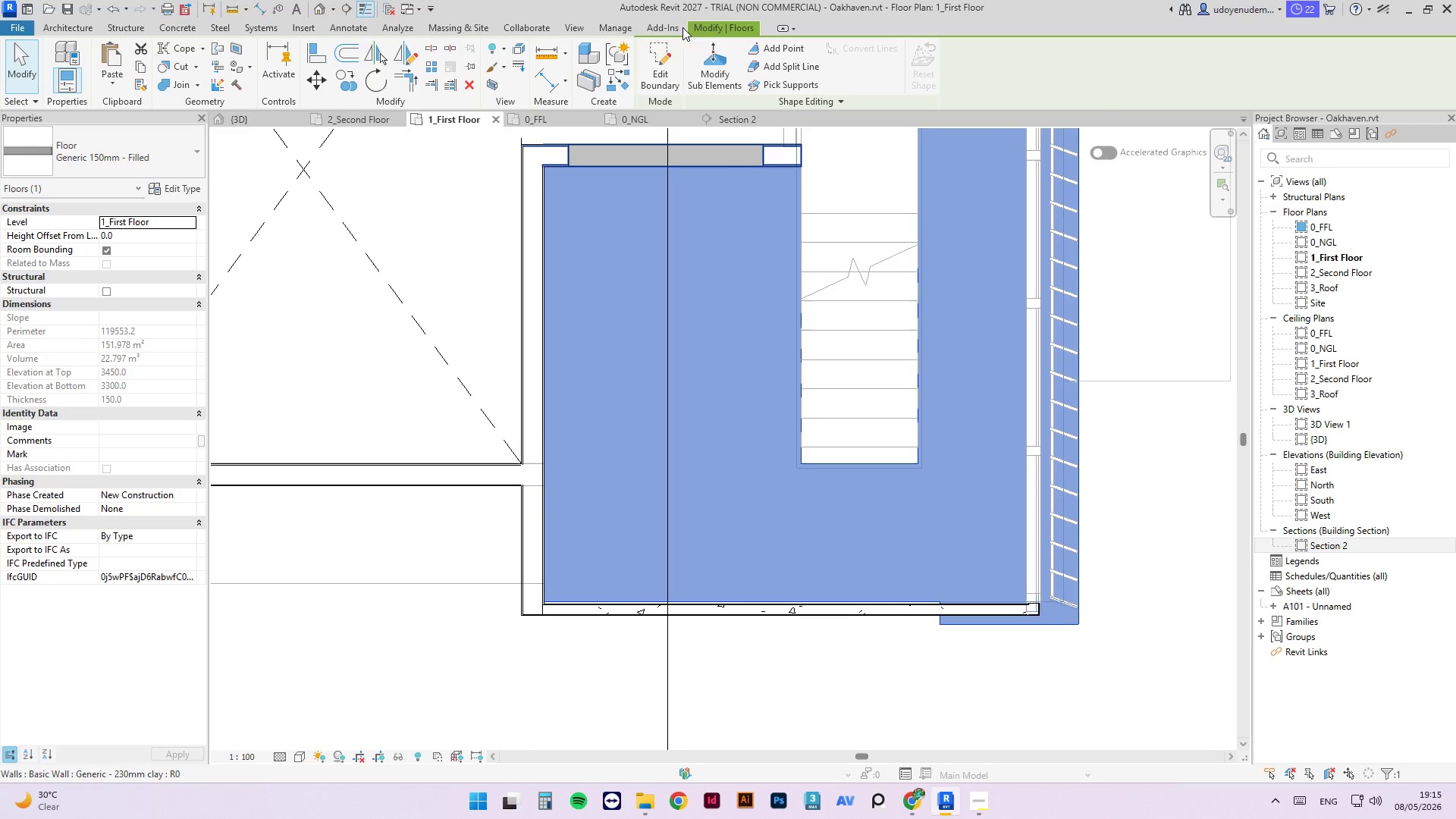 
left_click([654, 71])
 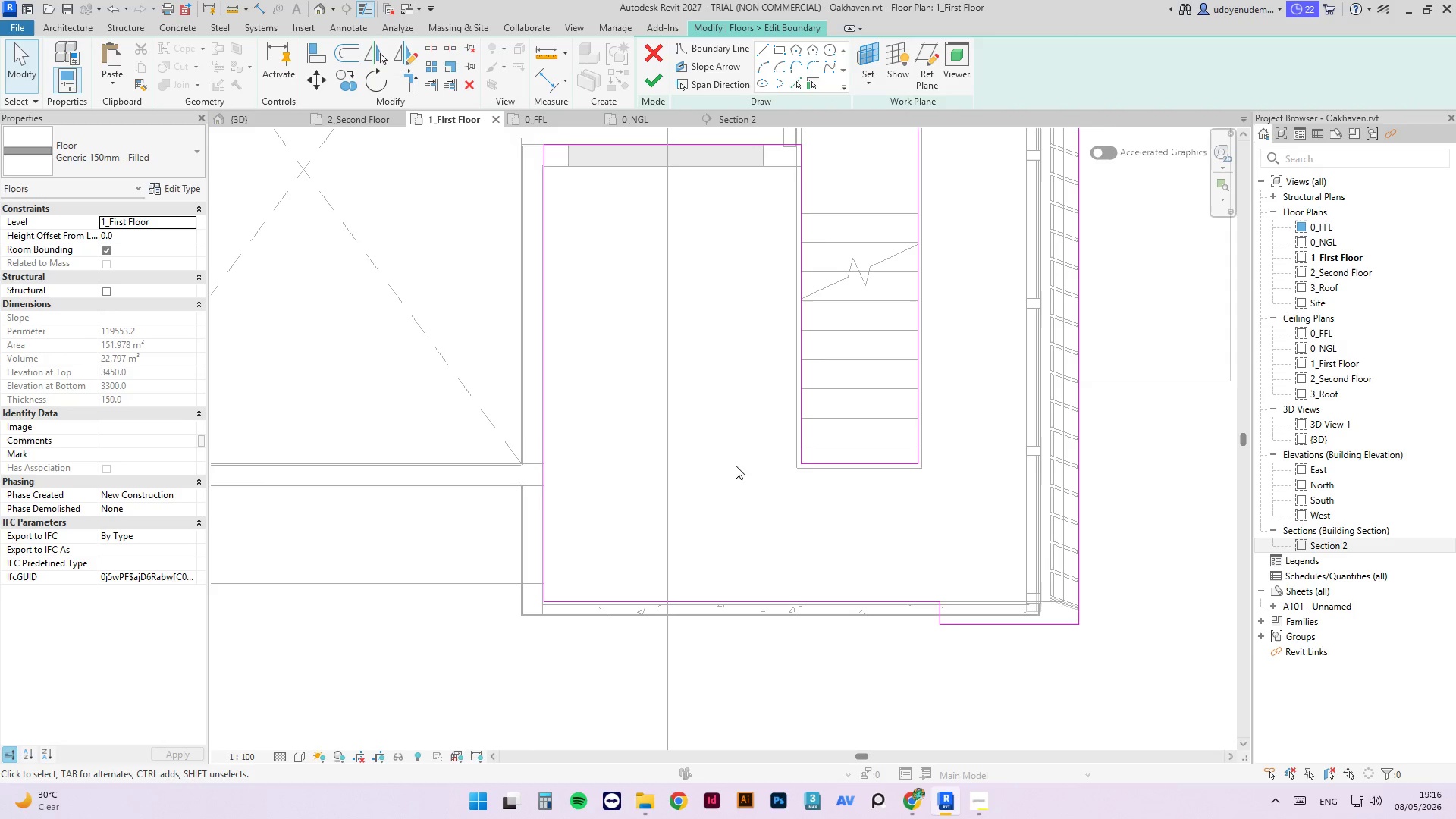 
scroll: coordinate [786, 581], scroll_direction: up, amount: 3.0
 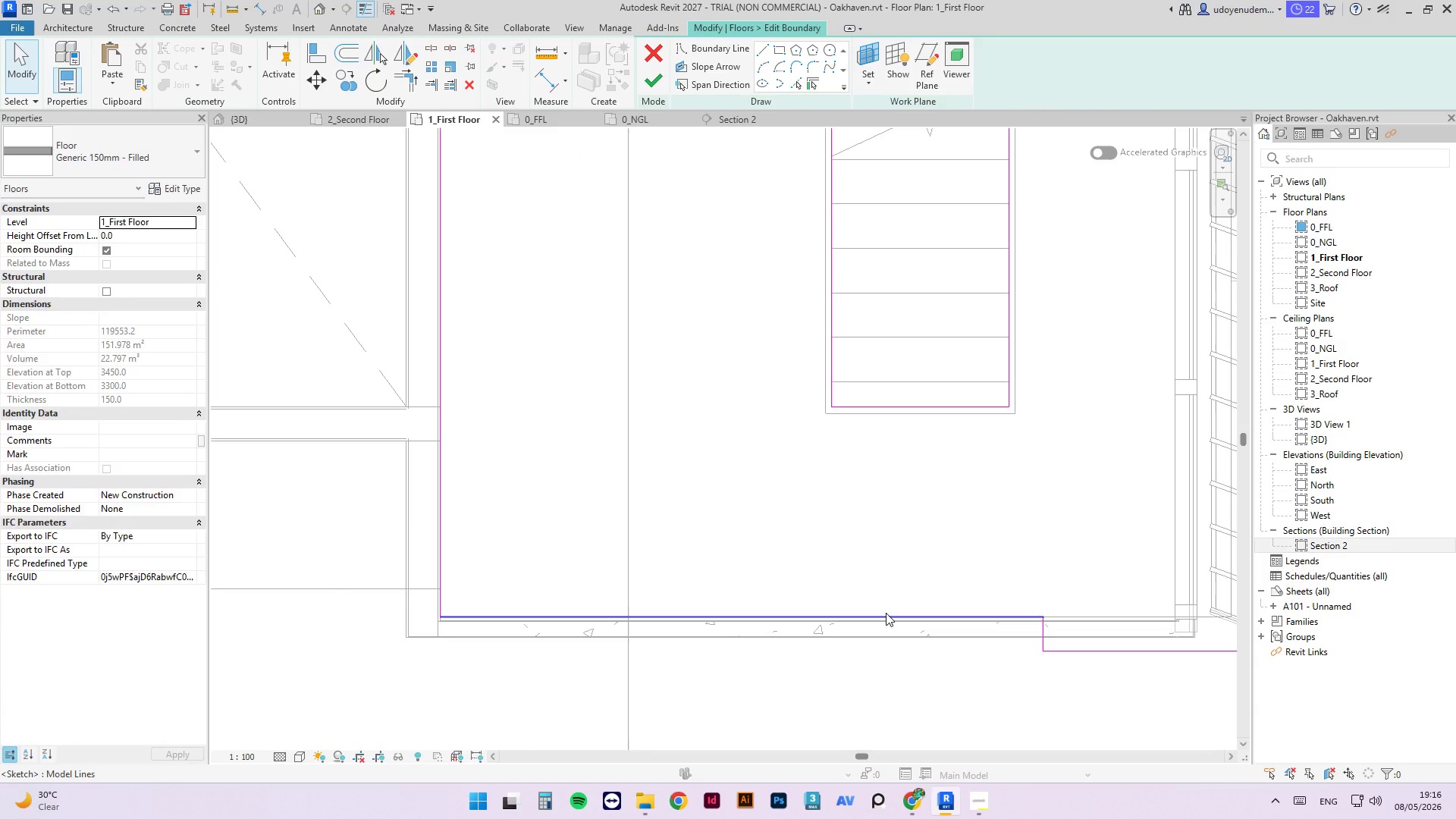 
left_click_drag(start_coordinate=[886, 613], to_coordinate=[889, 621])
 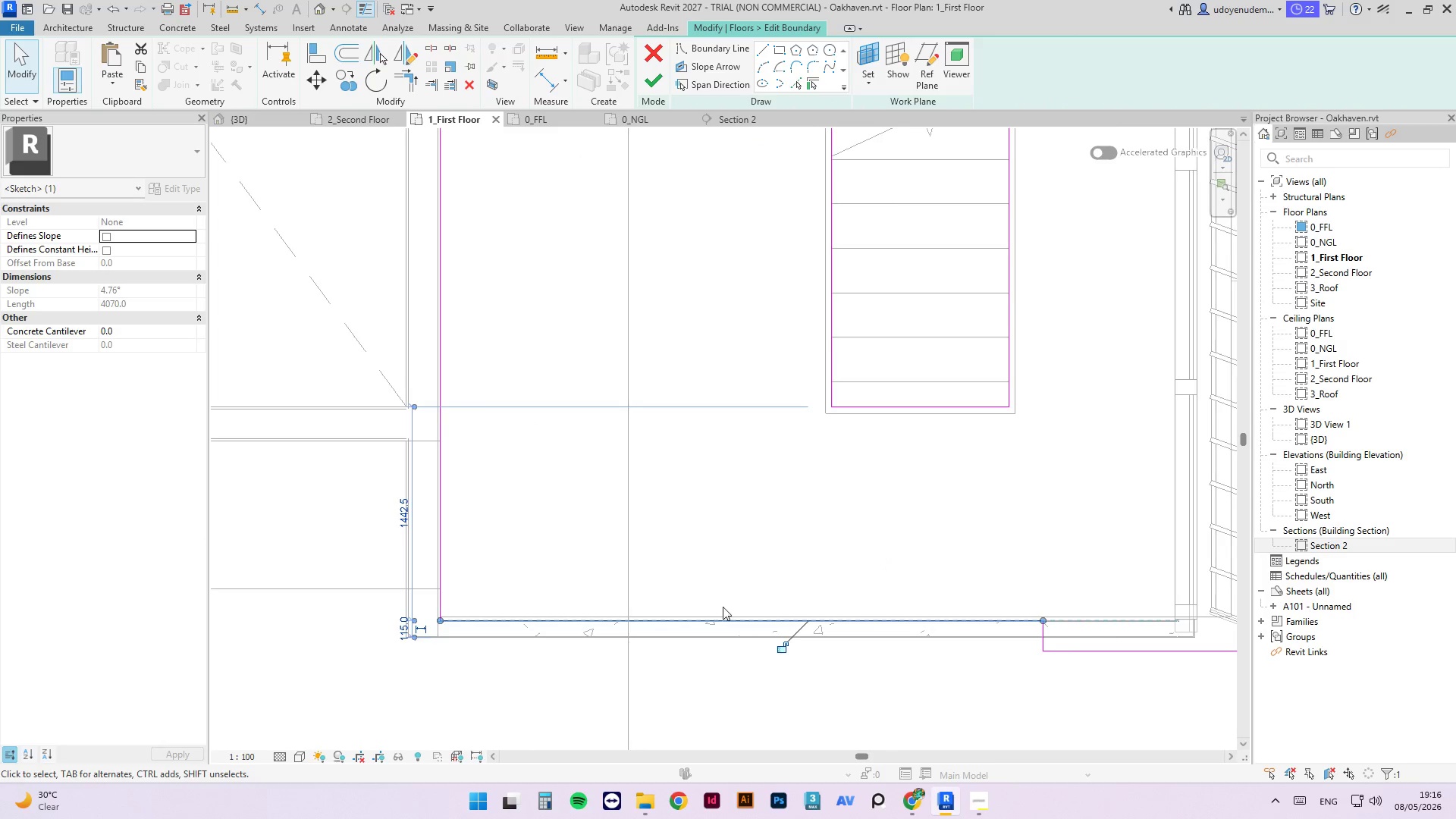 
scroll: coordinate [720, 611], scroll_direction: down, amount: 3.0
 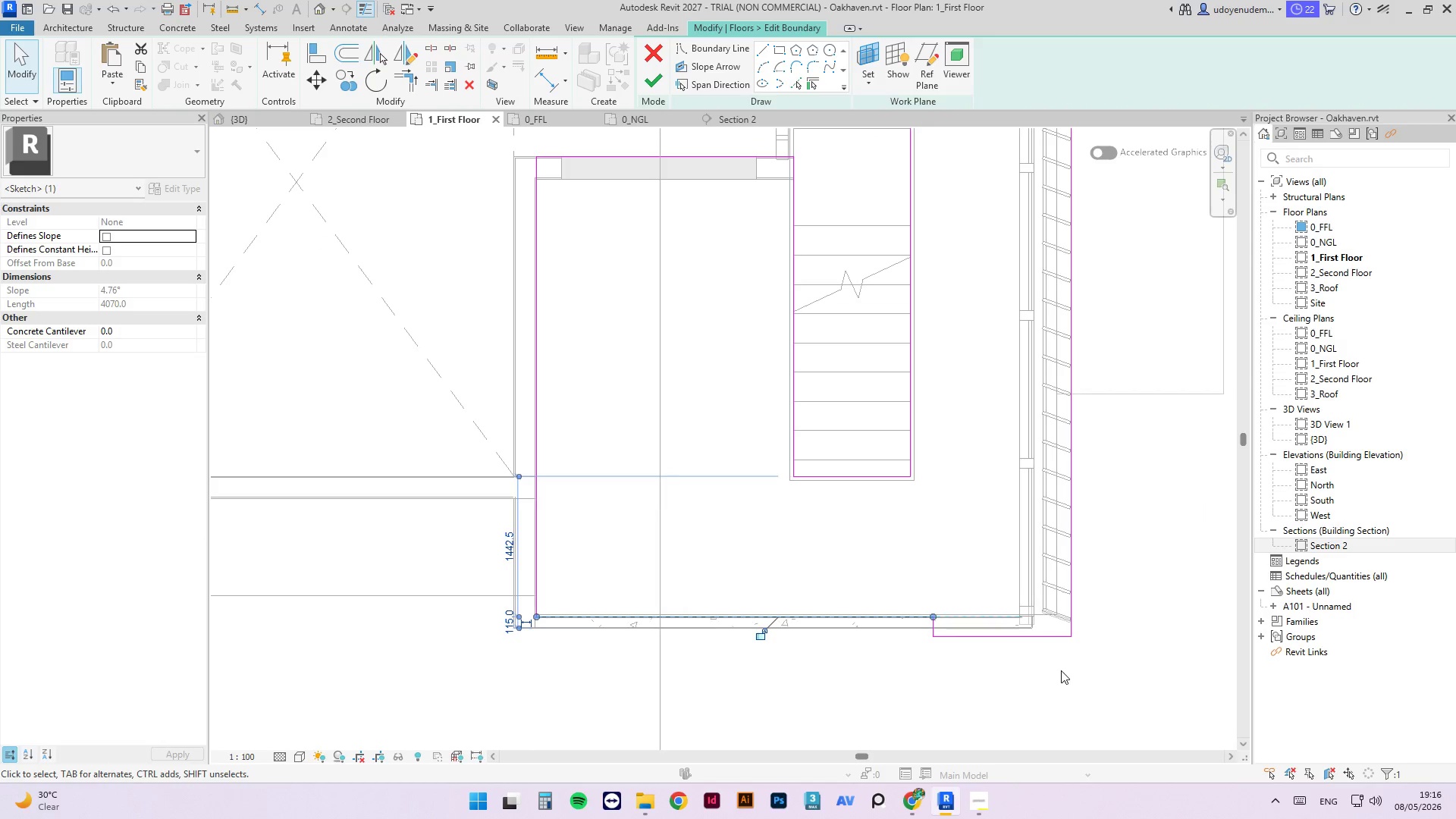 
scroll: coordinate [874, 624], scroll_direction: up, amount: 8.0
 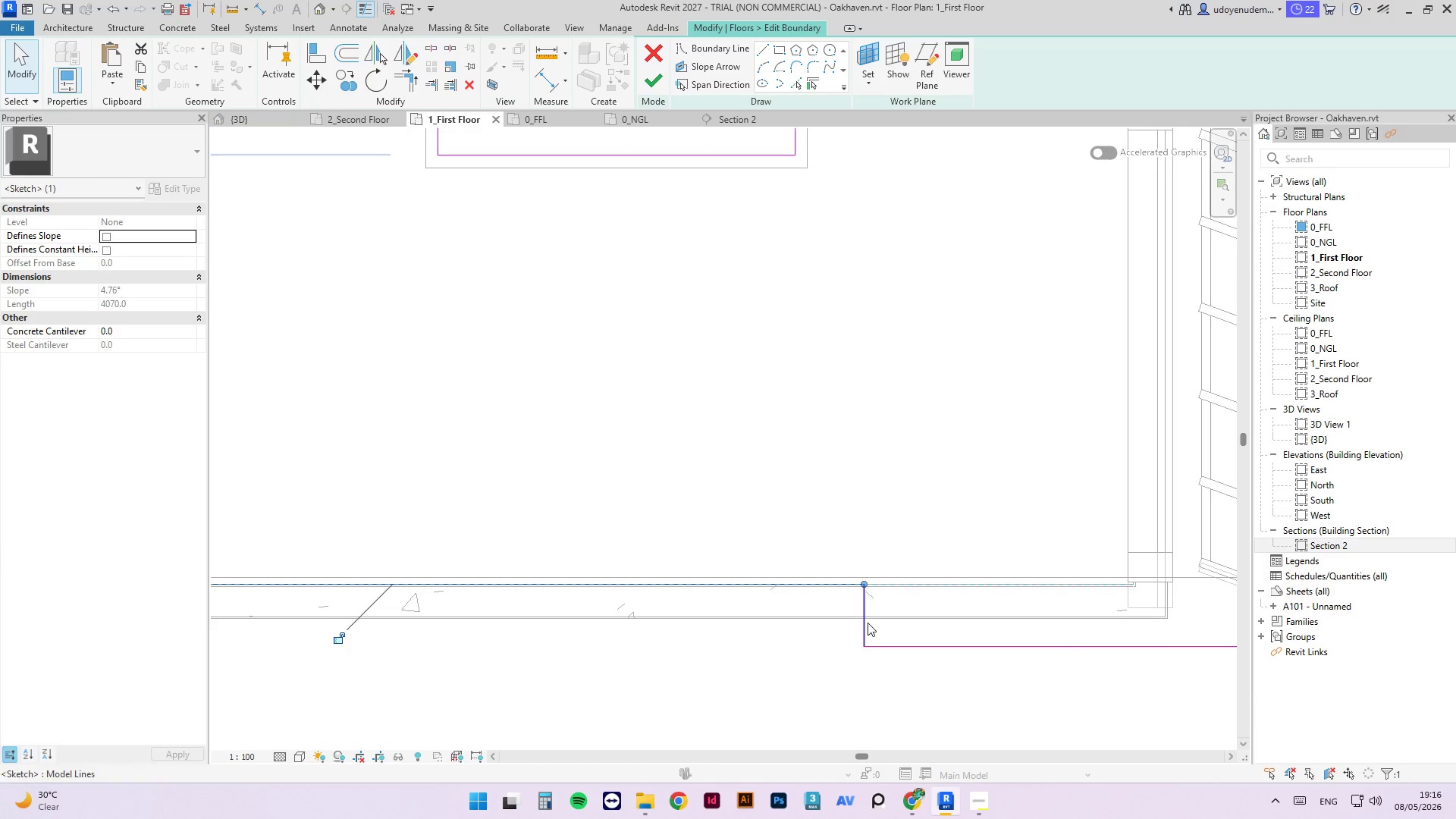 
left_click_drag(start_coordinate=[864, 623], to_coordinate=[1168, 627])
 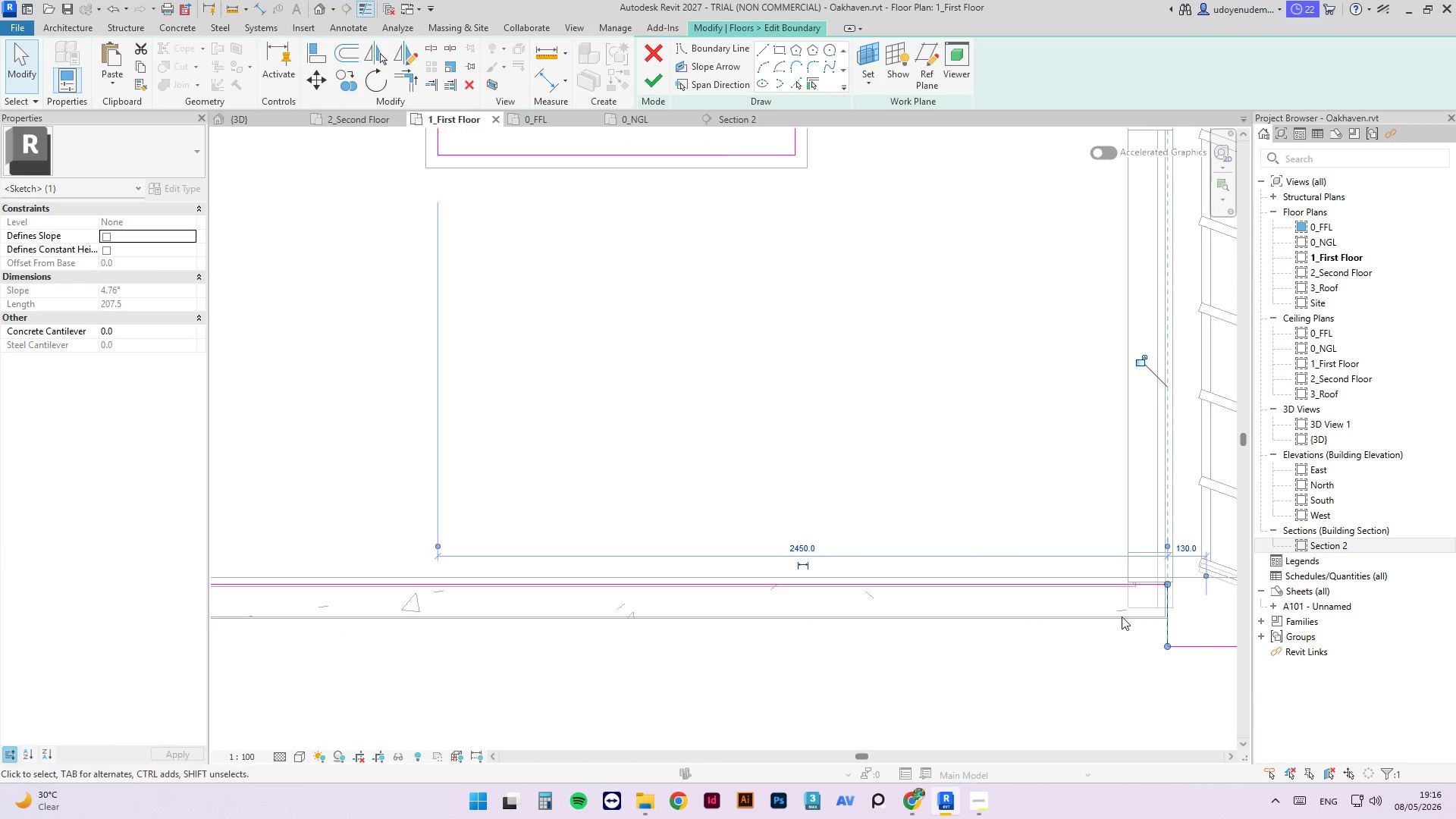 
scroll: coordinate [1041, 576], scroll_direction: down, amount: 5.0
 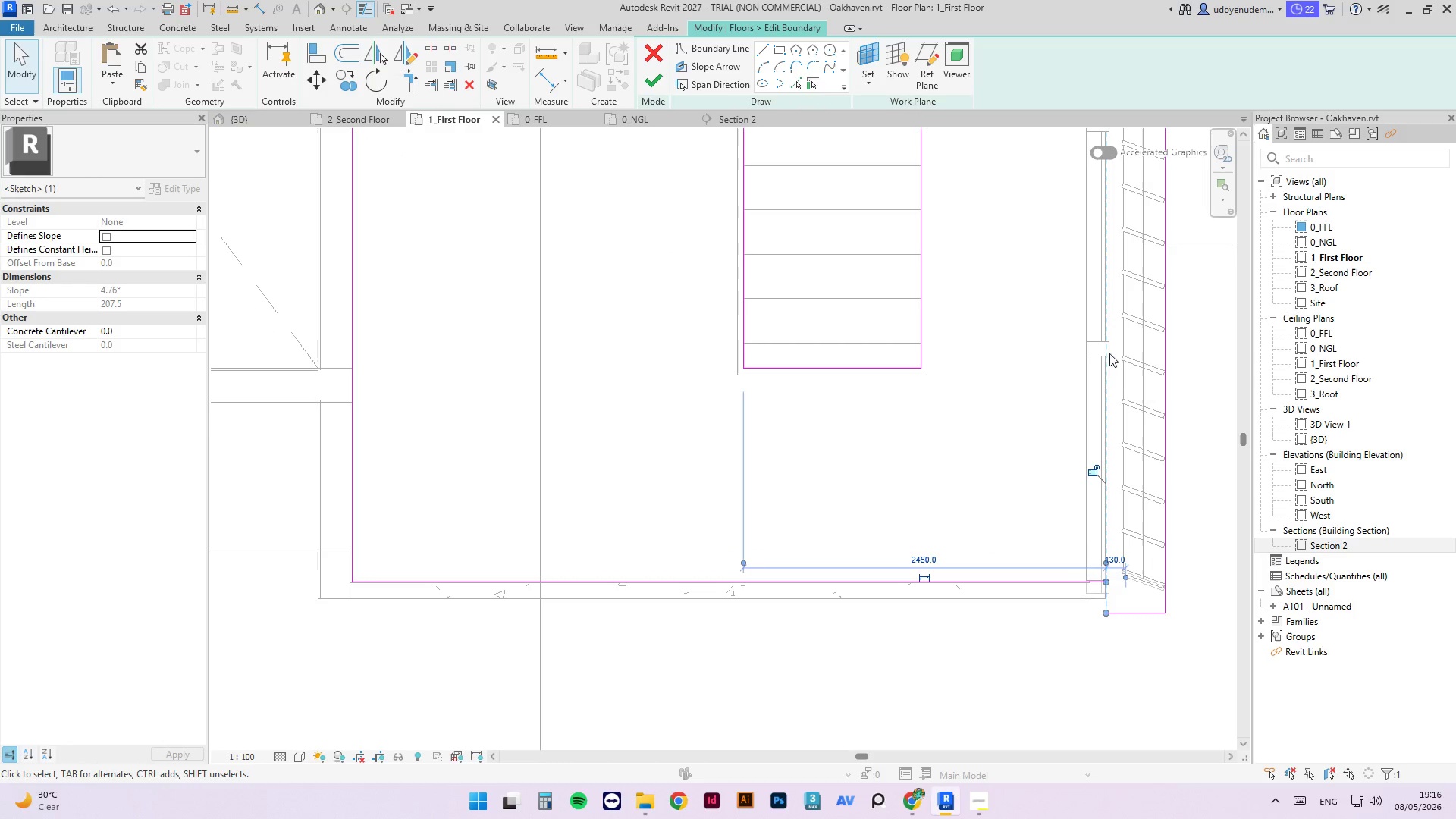 
scroll: coordinate [1123, 579], scroll_direction: up, amount: 6.0
 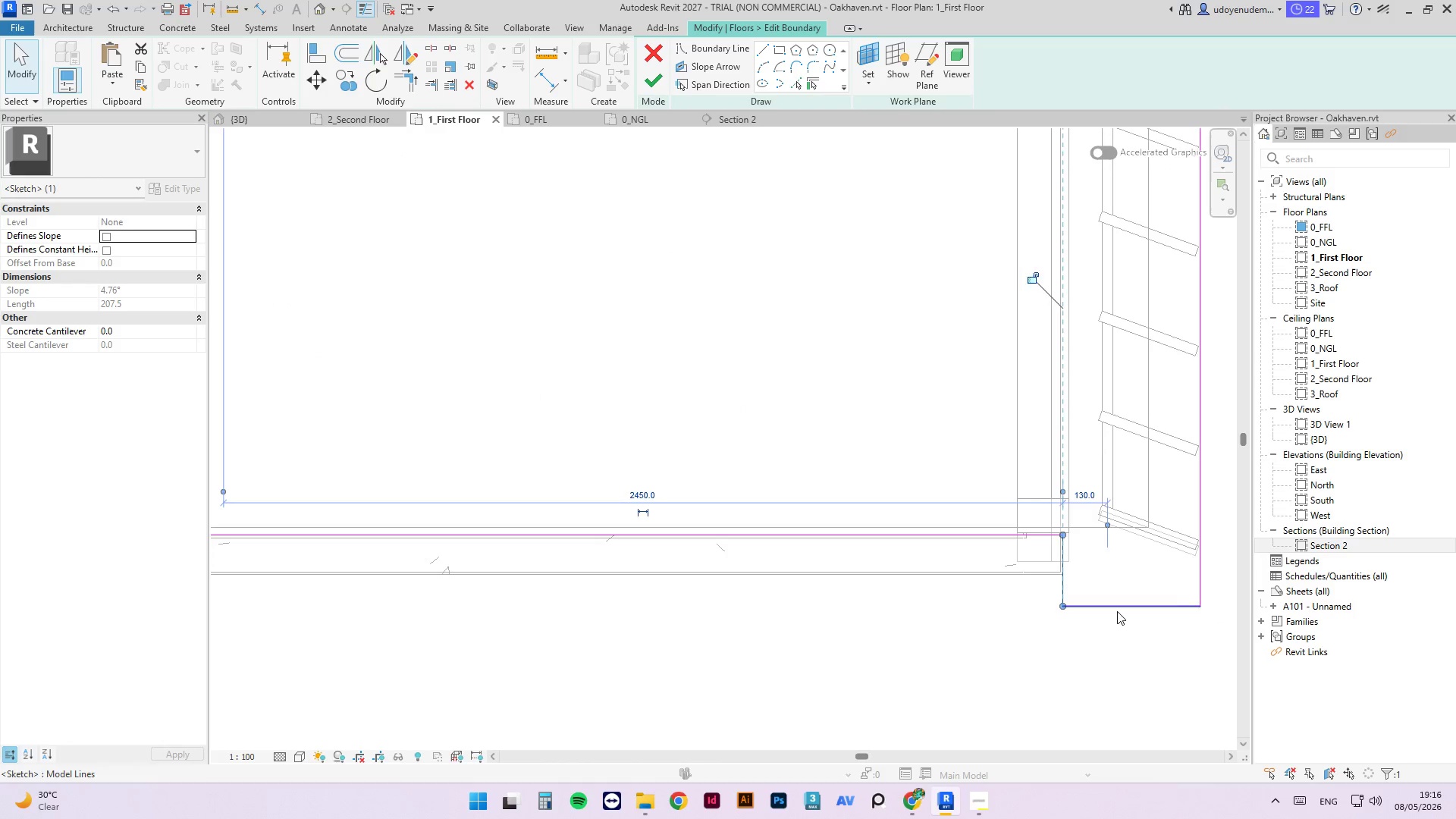 
left_click_drag(start_coordinate=[1117, 609], to_coordinate=[1079, 575])
 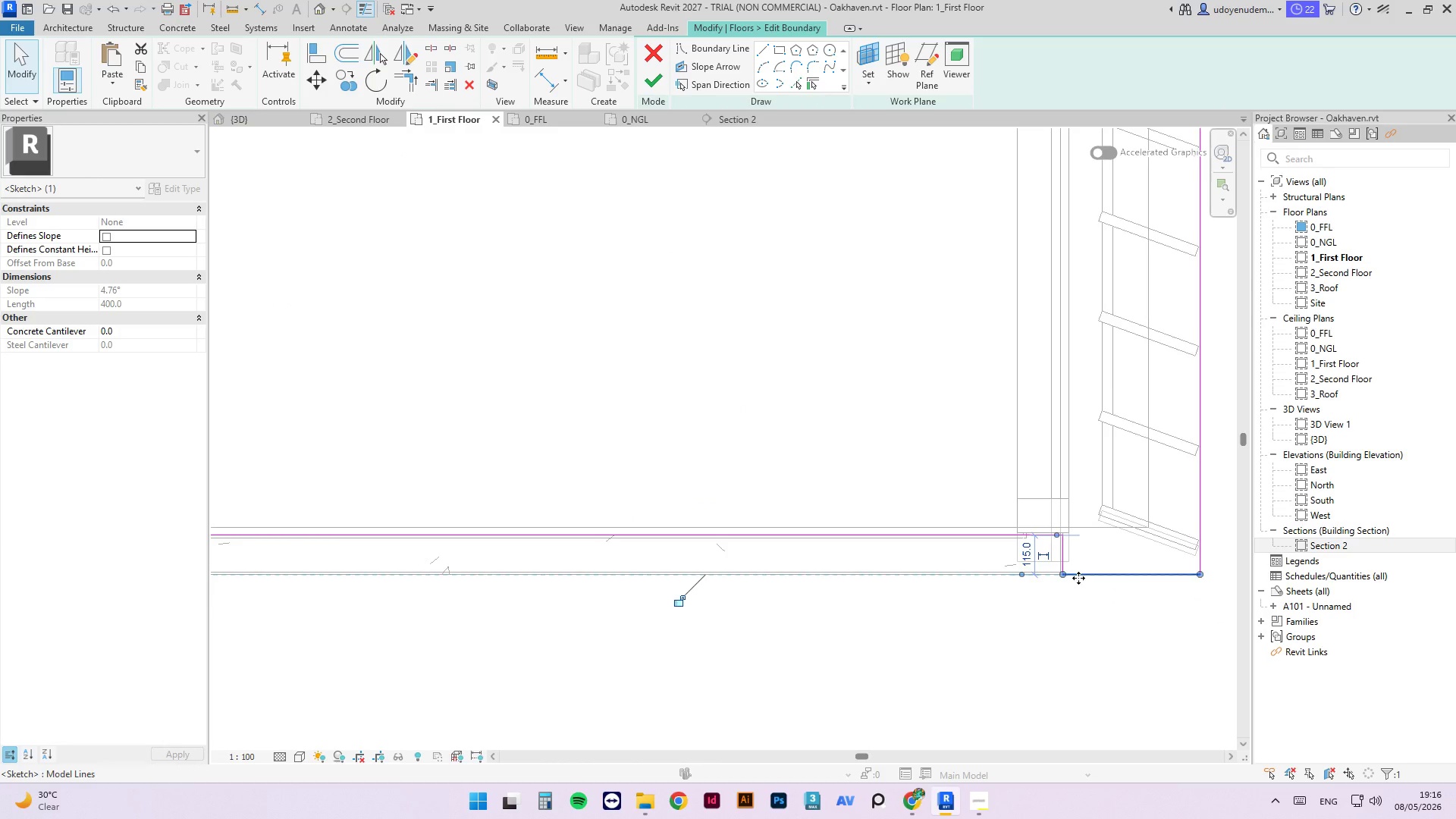 
scroll: coordinate [936, 545], scroll_direction: down, amount: 9.0
 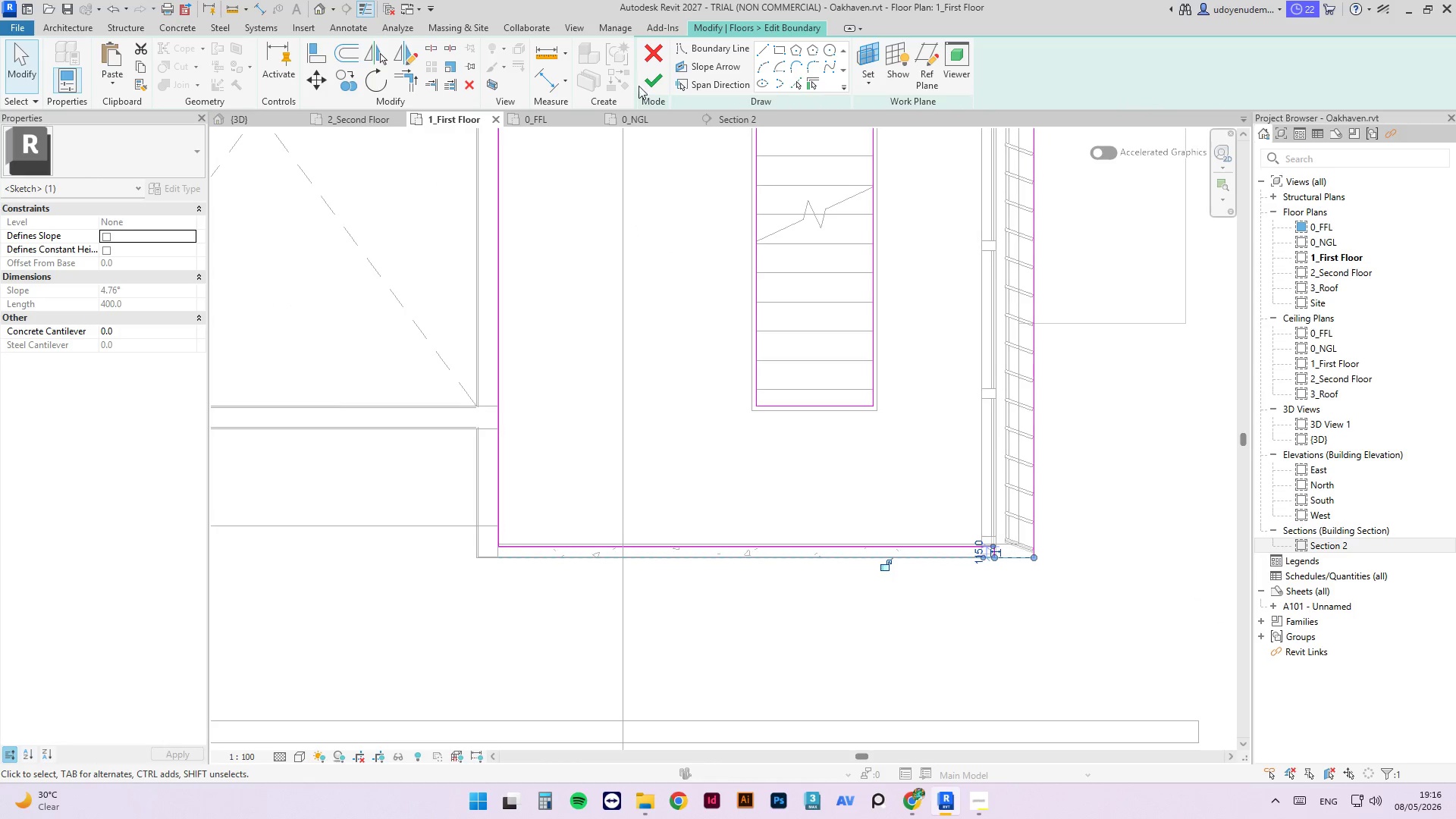 
left_click([651, 85])
 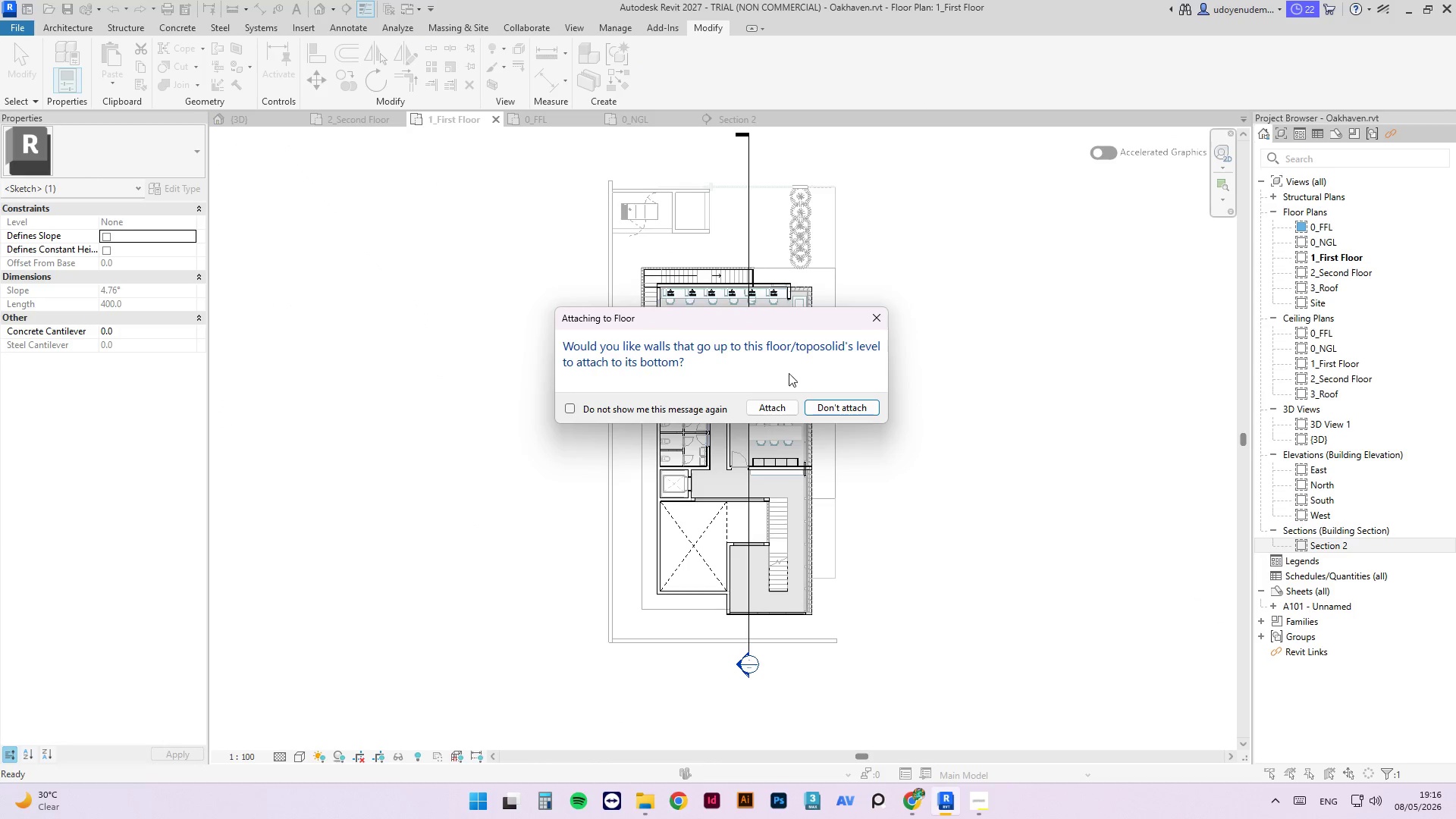 
left_click([831, 409])
 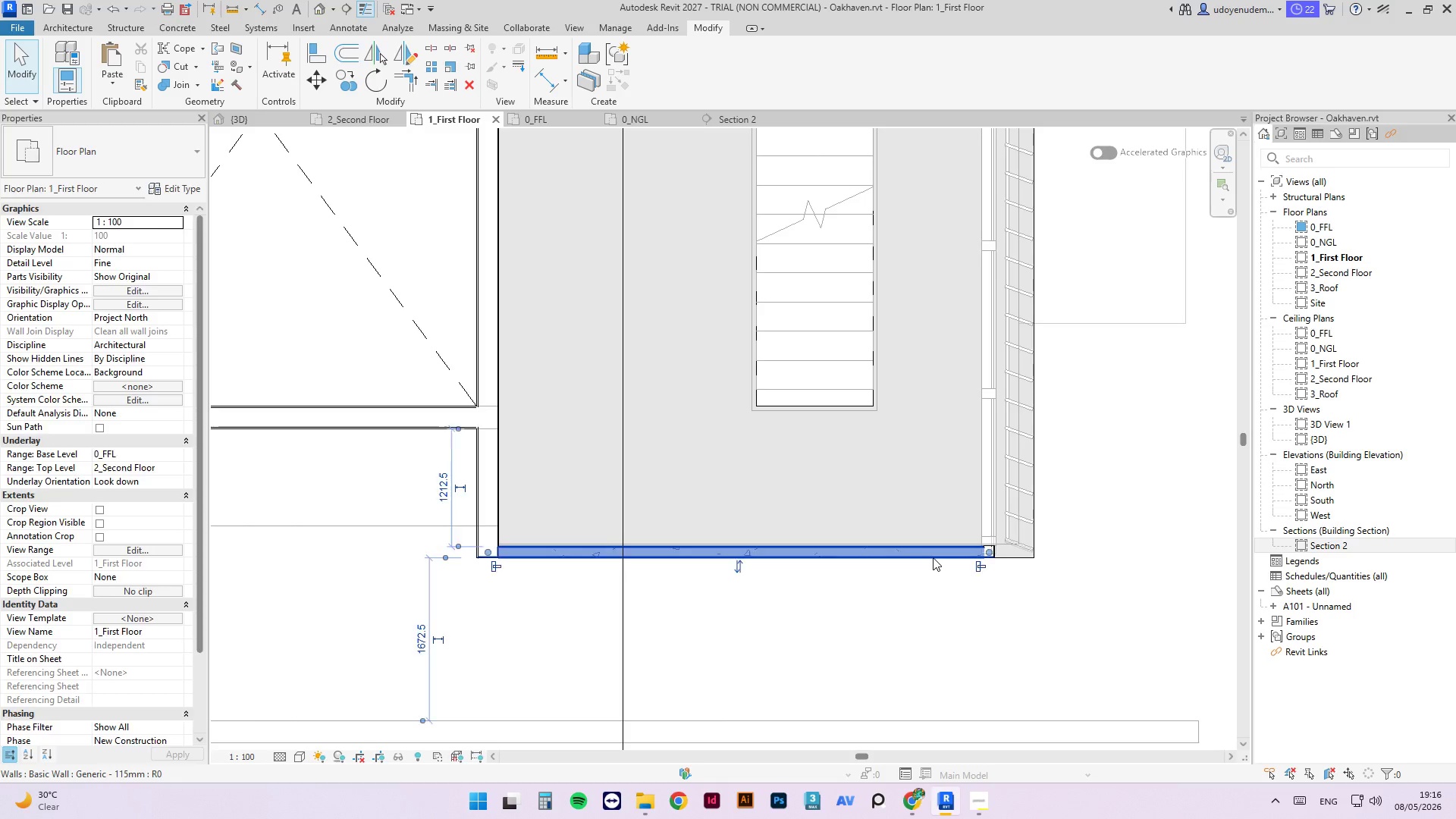 
double_click([852, 625])
 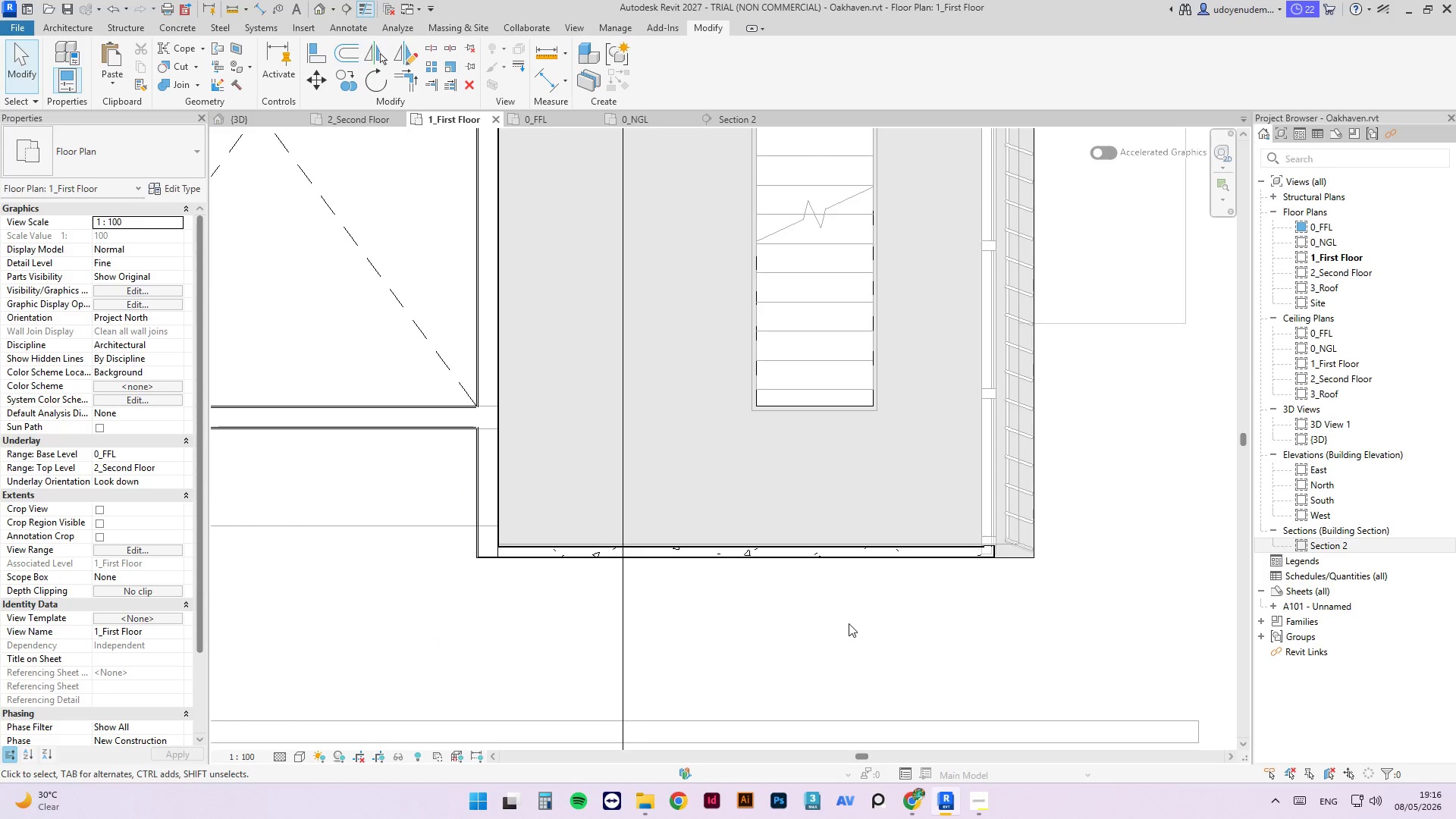 
type(ma)
 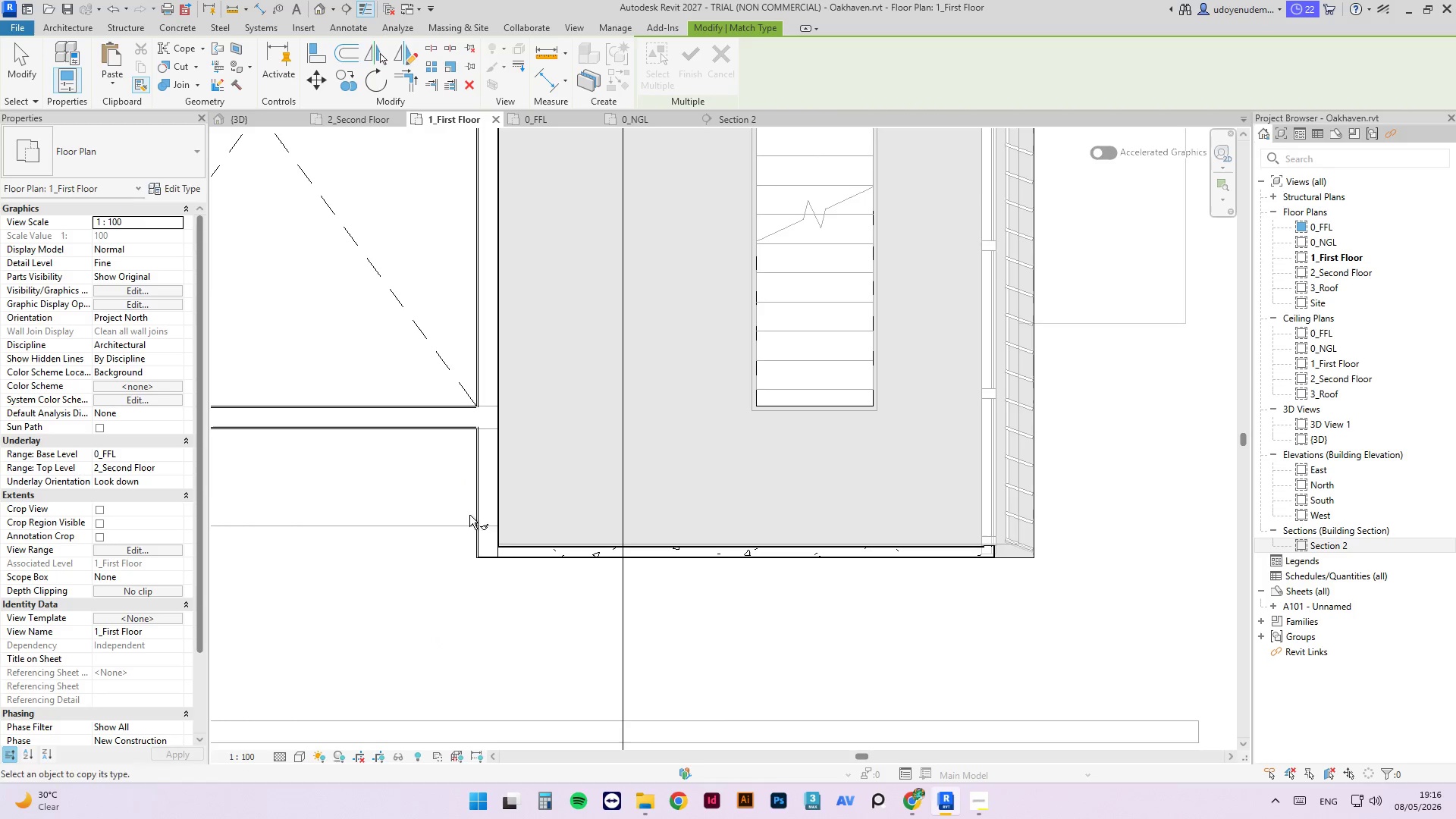 
left_click([479, 506])
 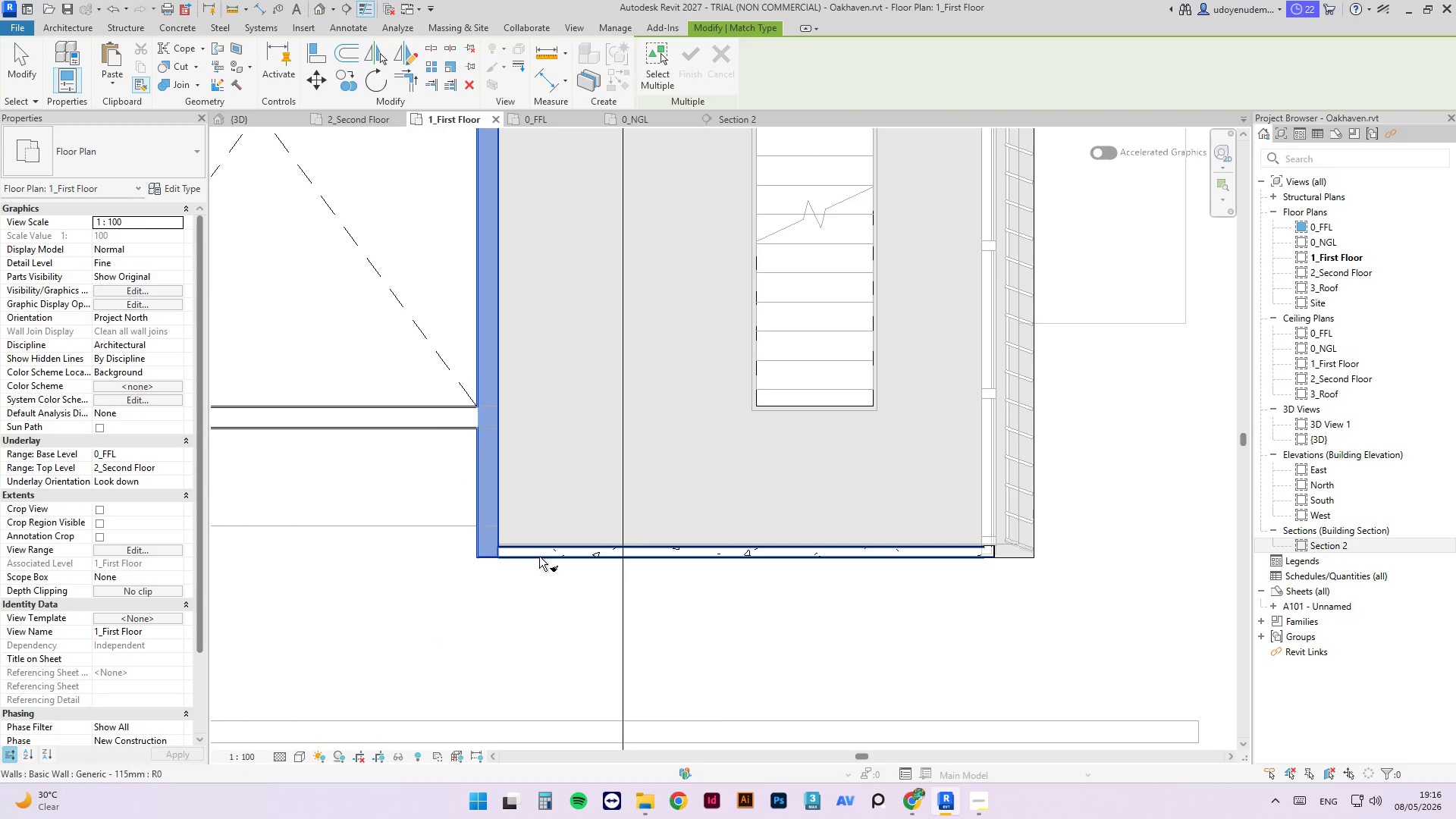 
left_click([539, 557])
 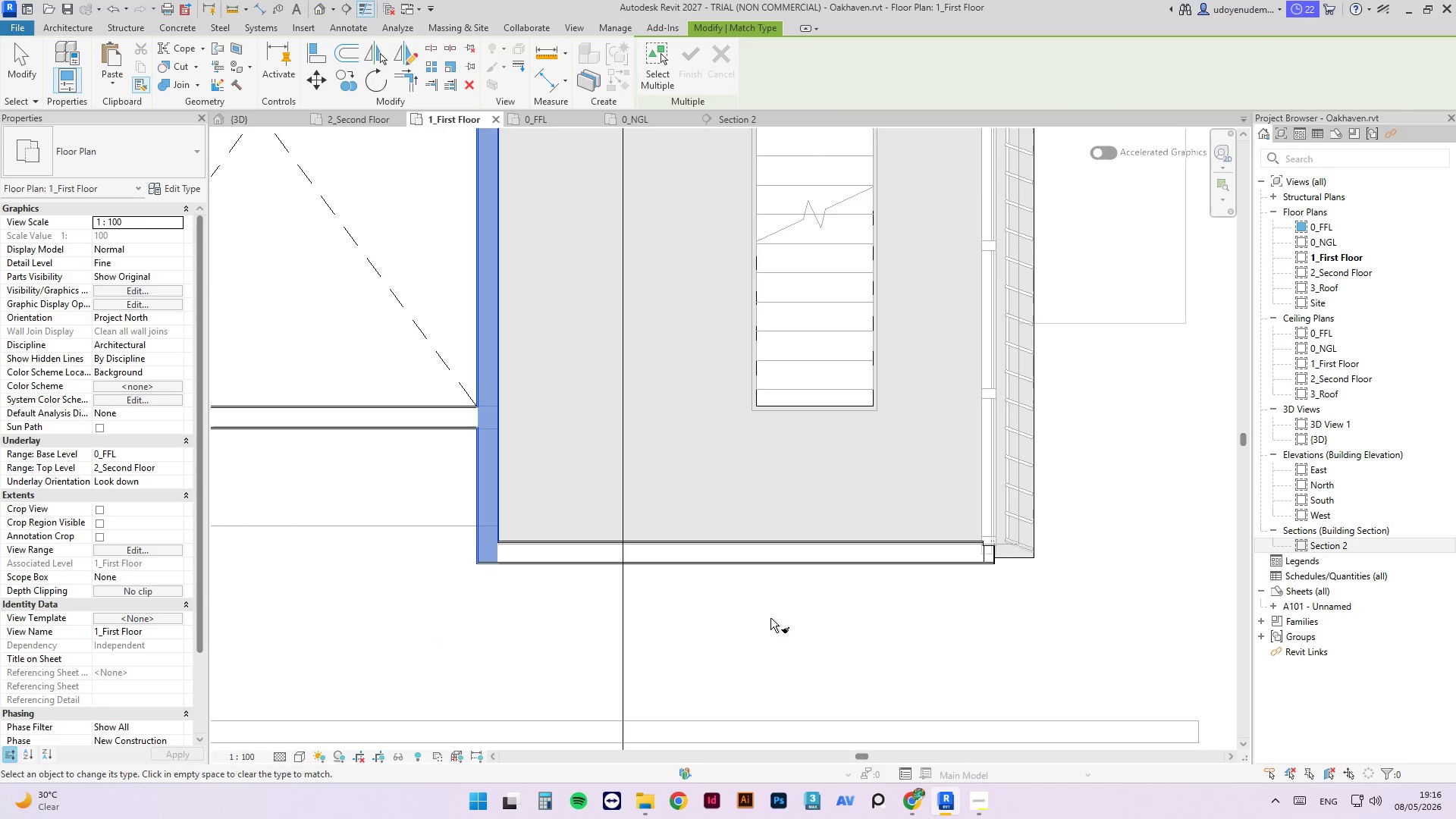 
key(Escape)
 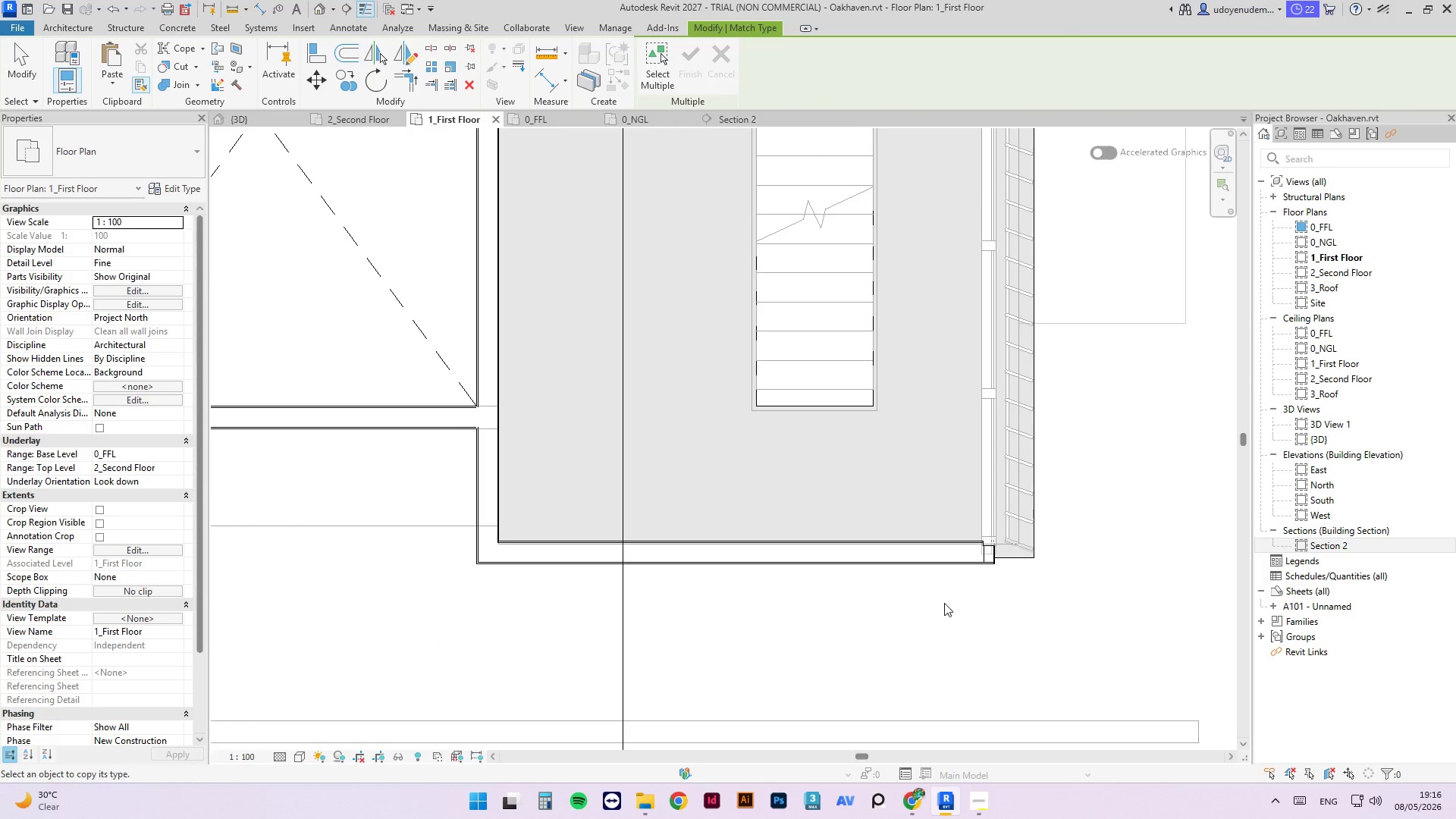 
key(Escape)
 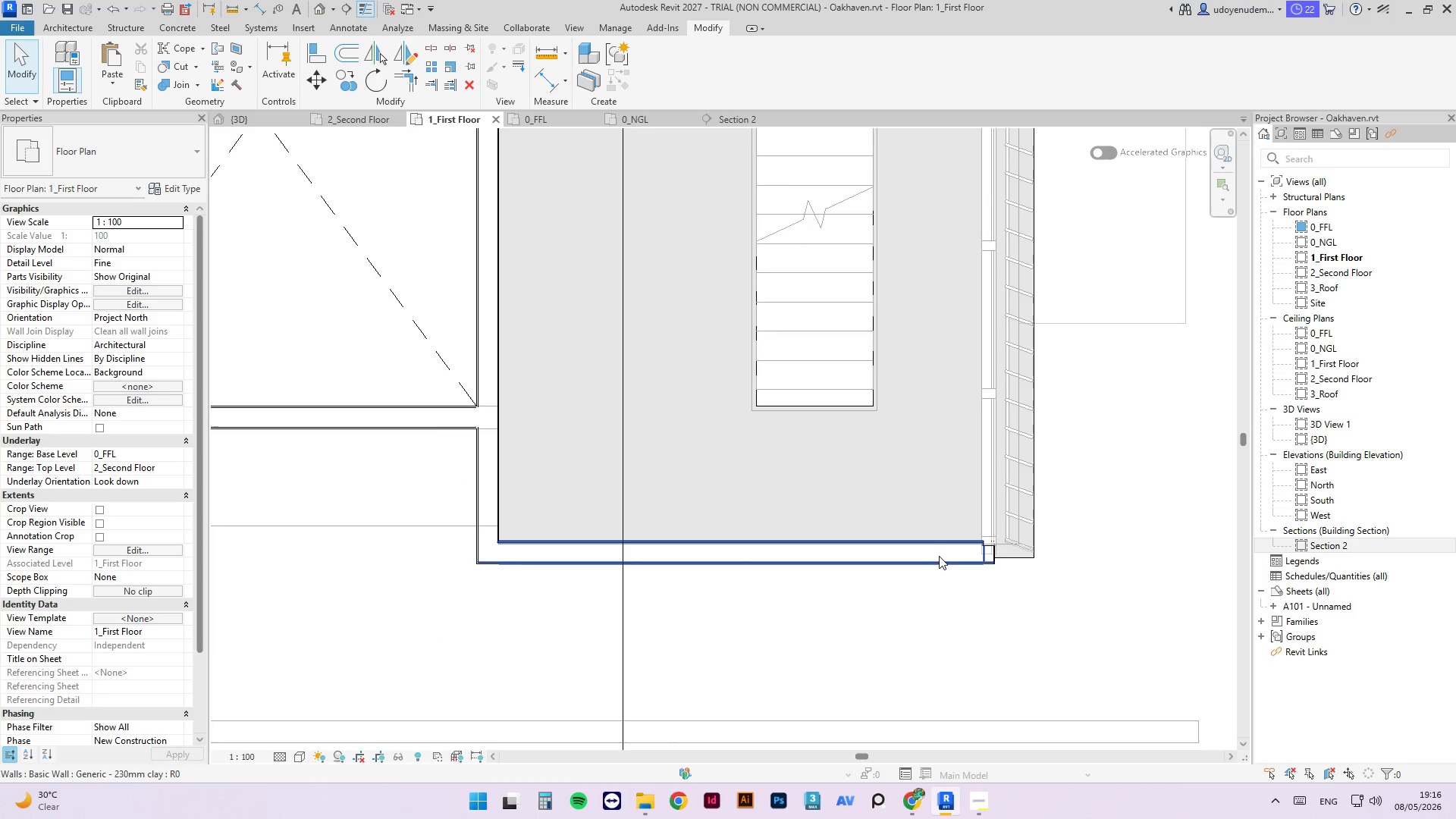 
left_click([921, 567])
 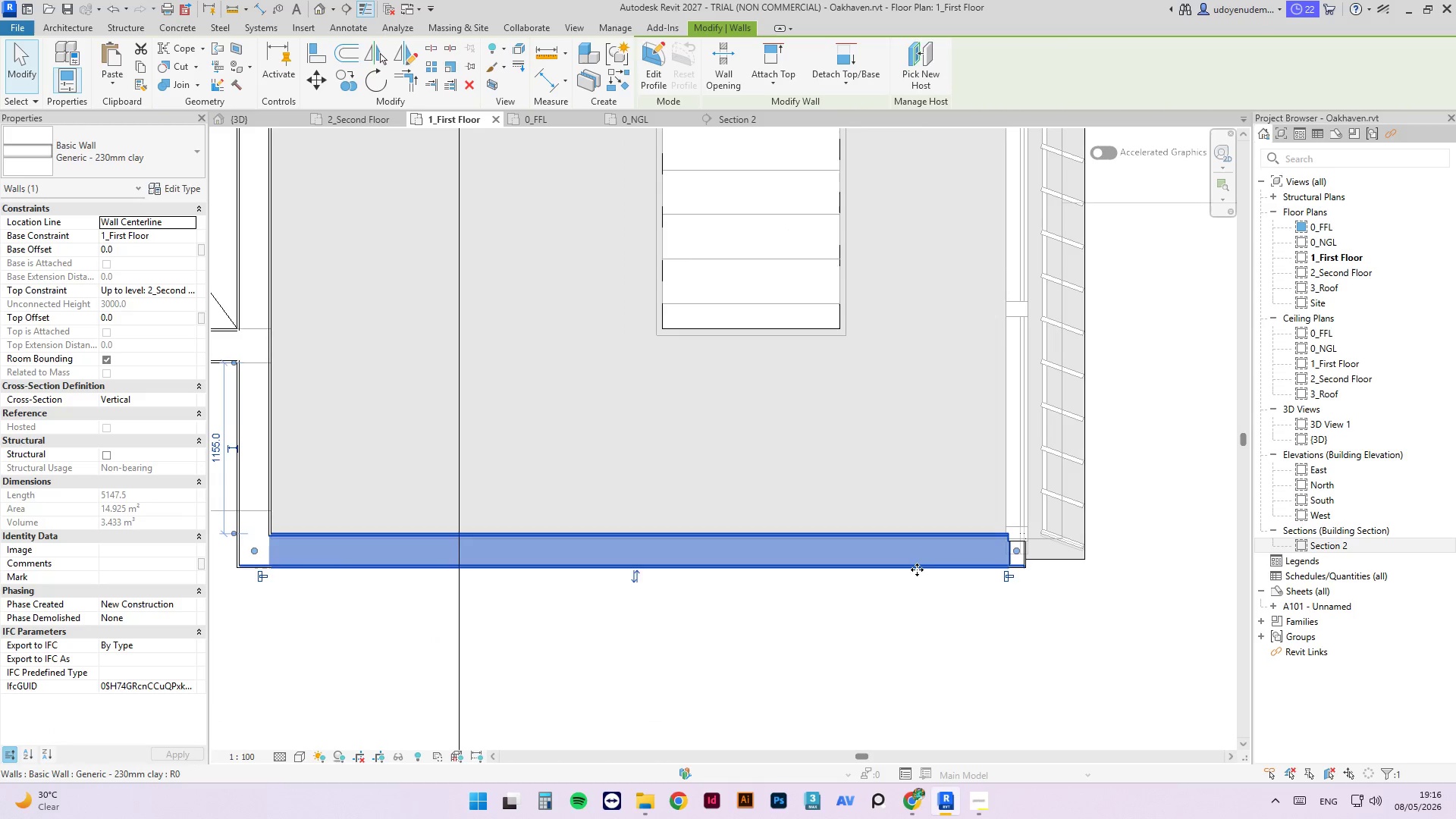 
scroll: coordinate [934, 555], scroll_direction: up, amount: 3.0
 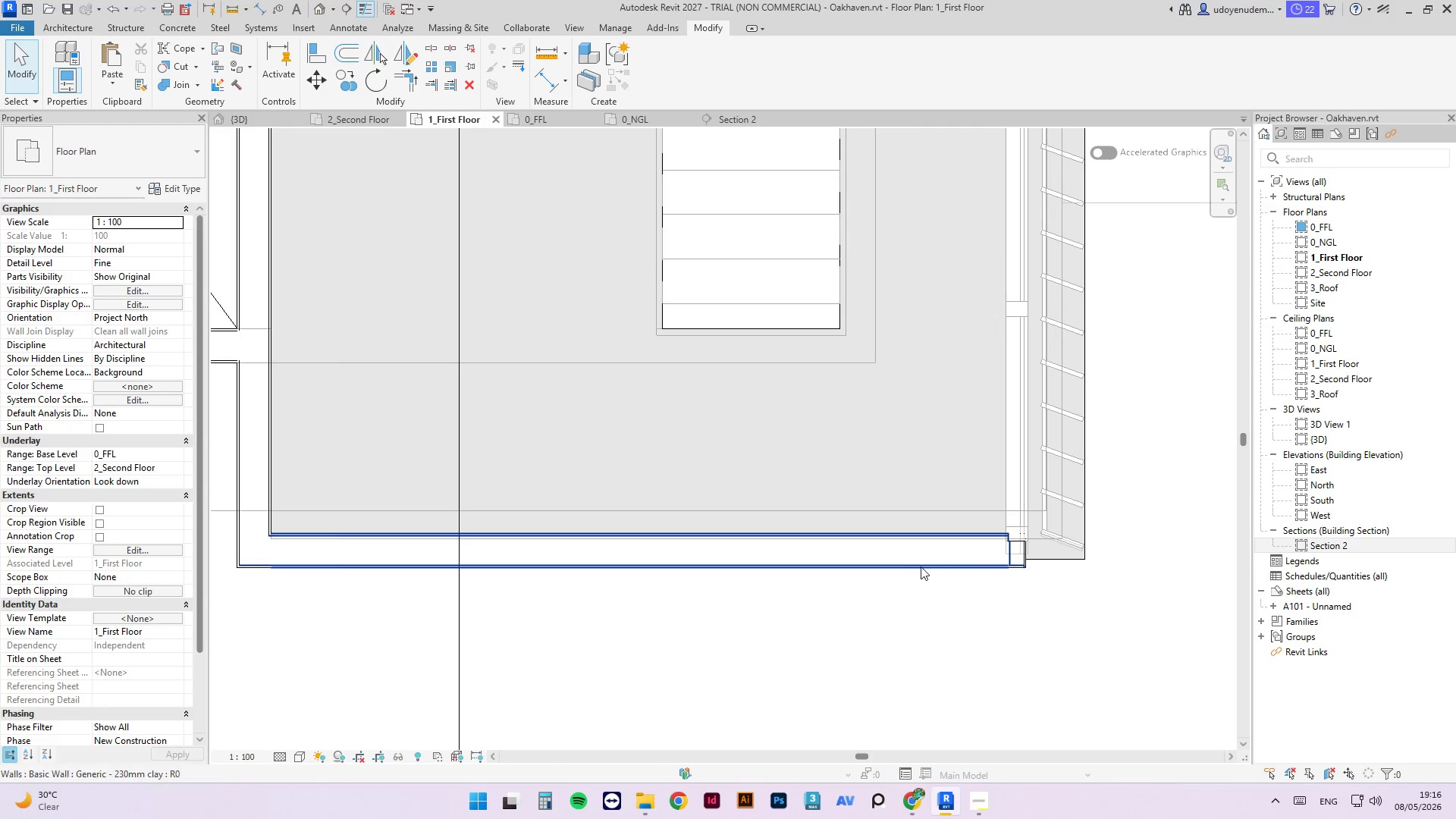 
left_click_drag(start_coordinate=[915, 567], to_coordinate=[917, 610])
 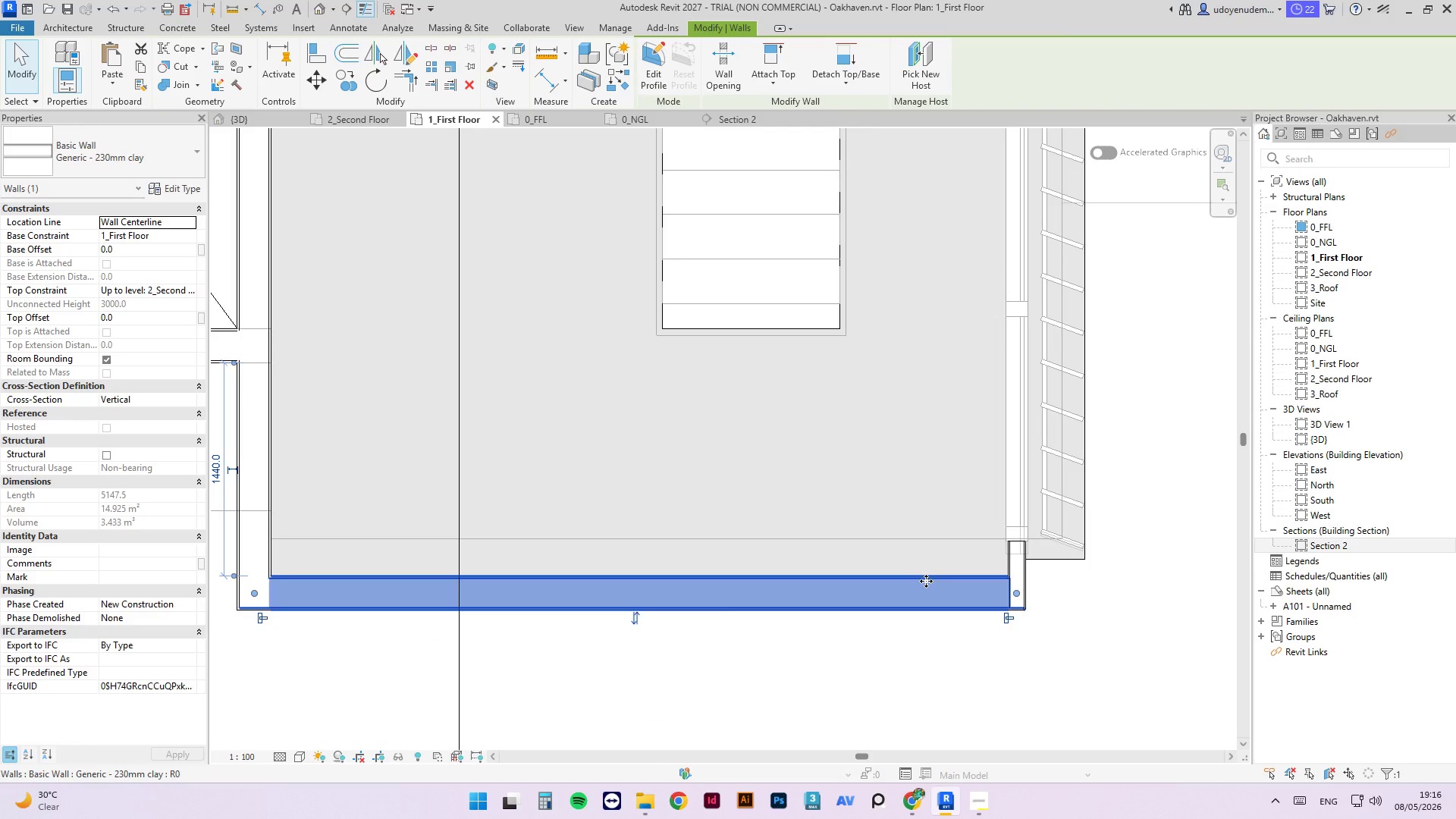 
key(A)
 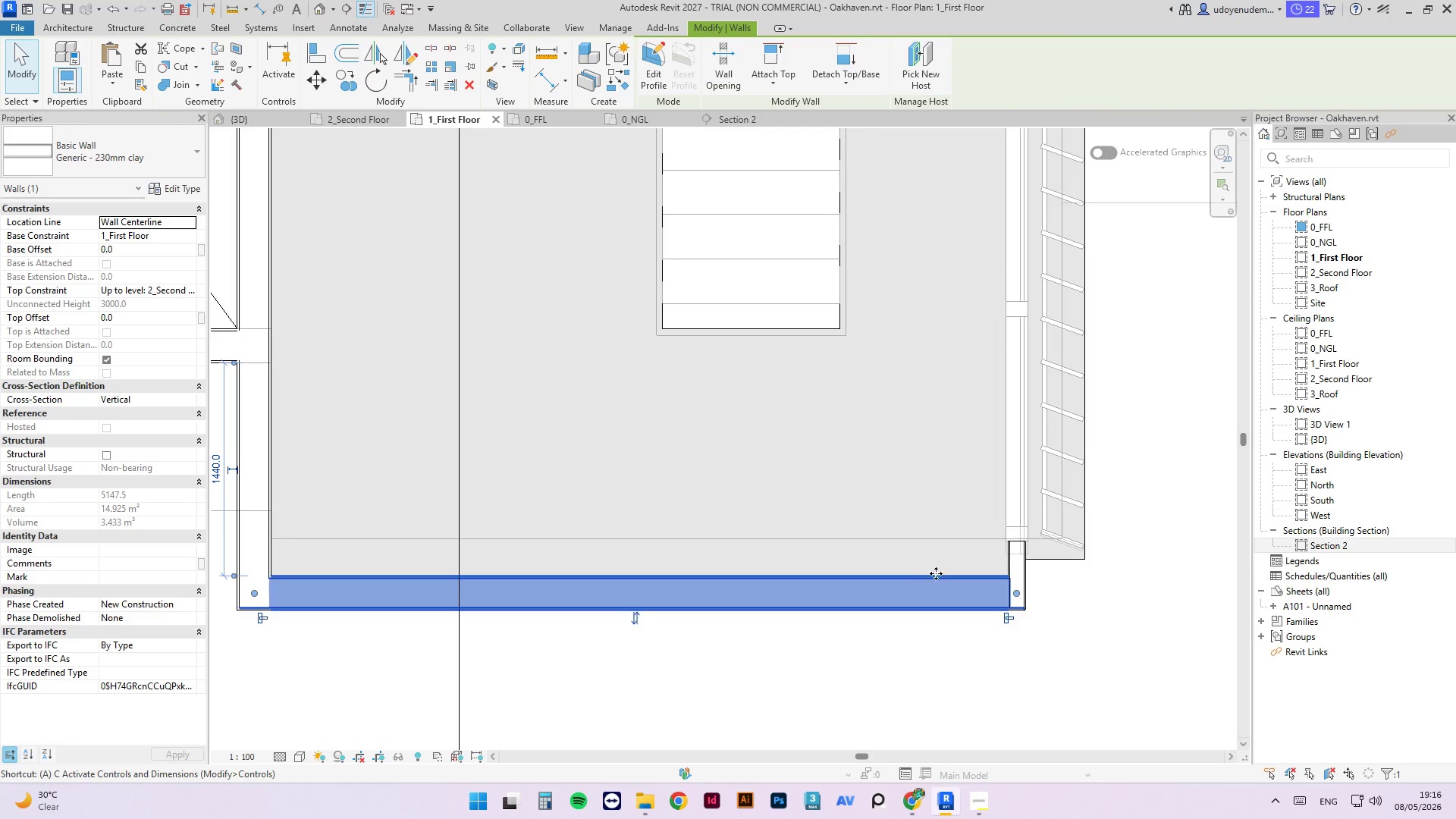 
key(L)
 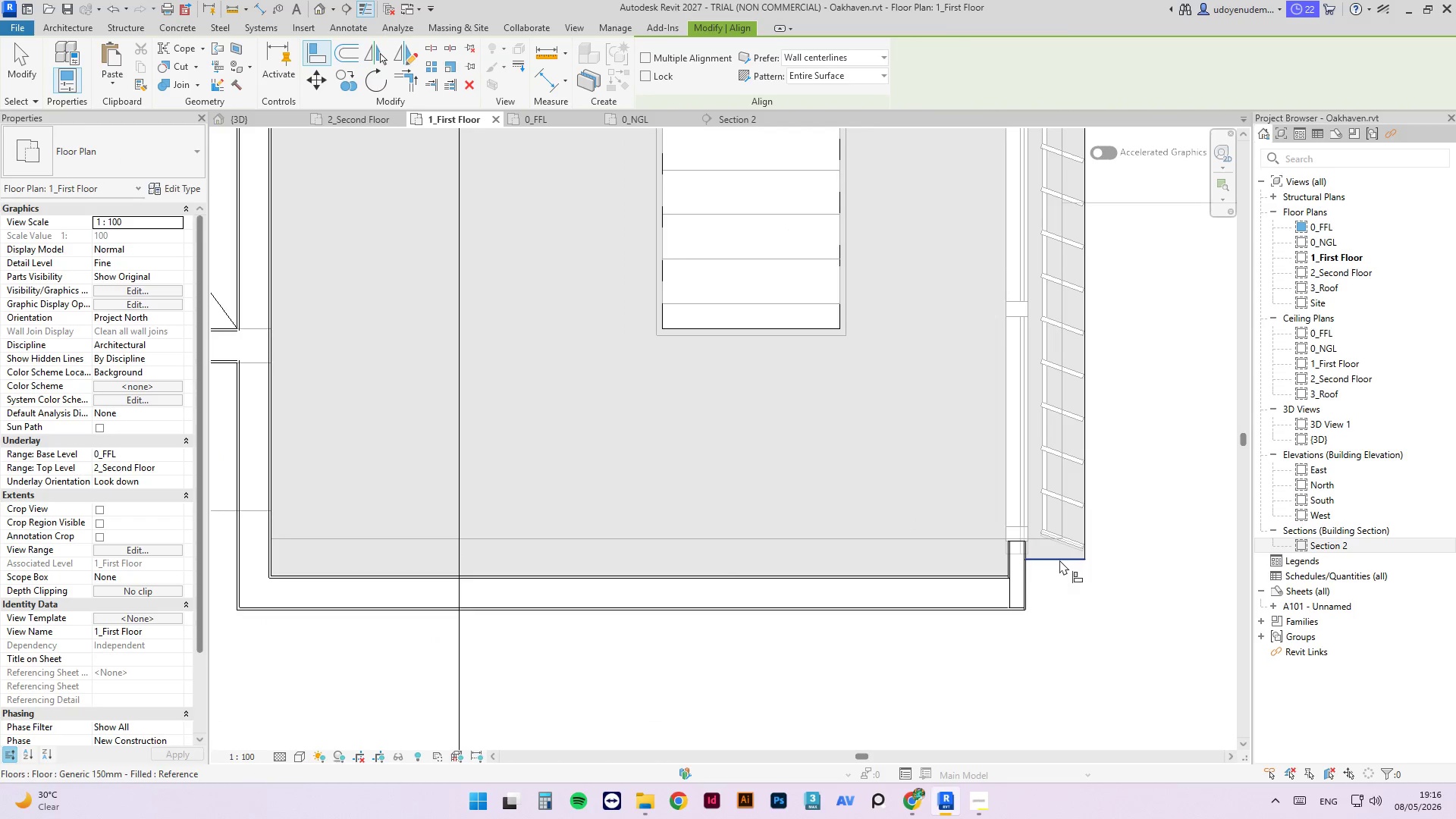 
left_click([1059, 560])
 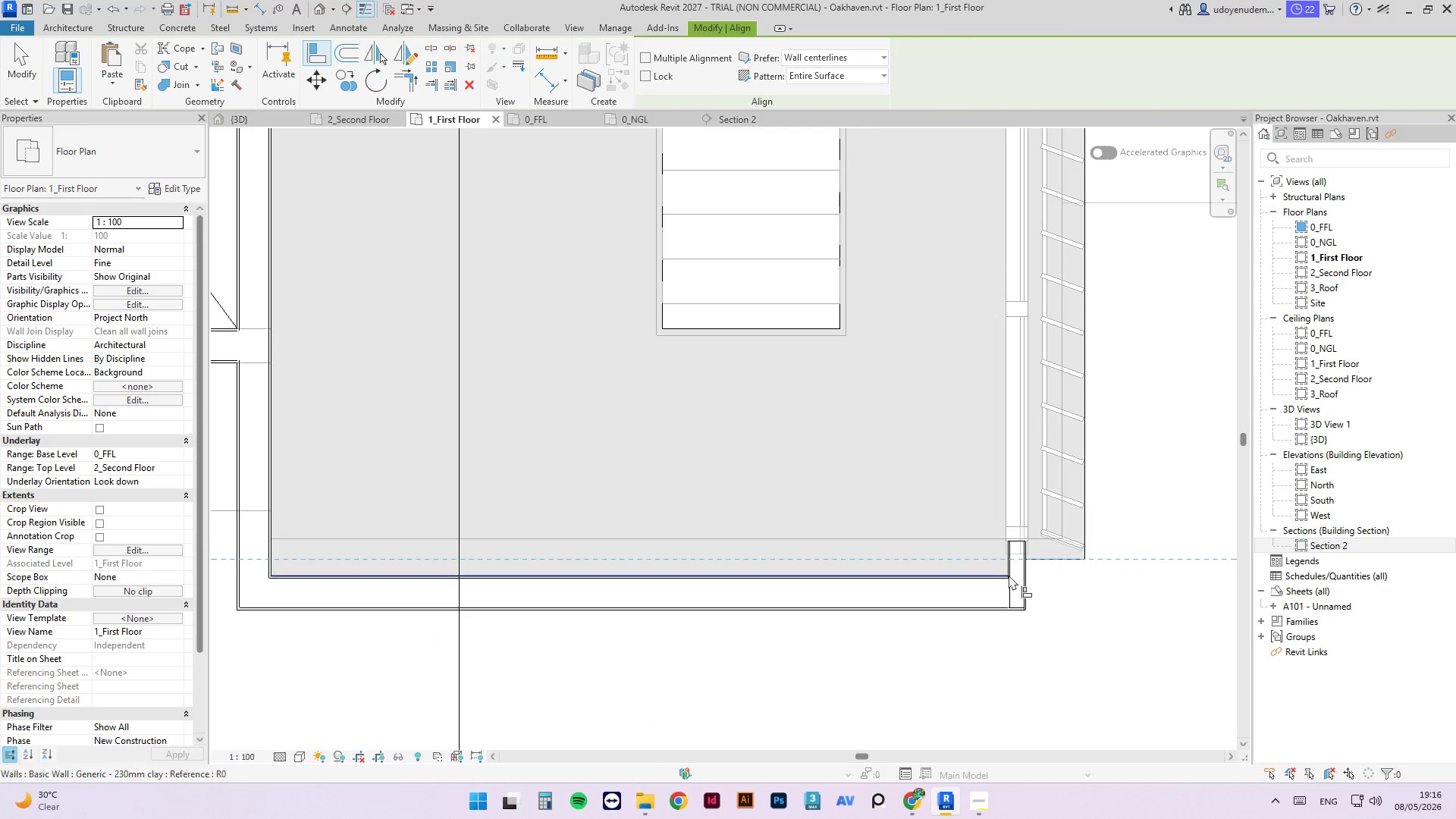 
left_click([1003, 576])
 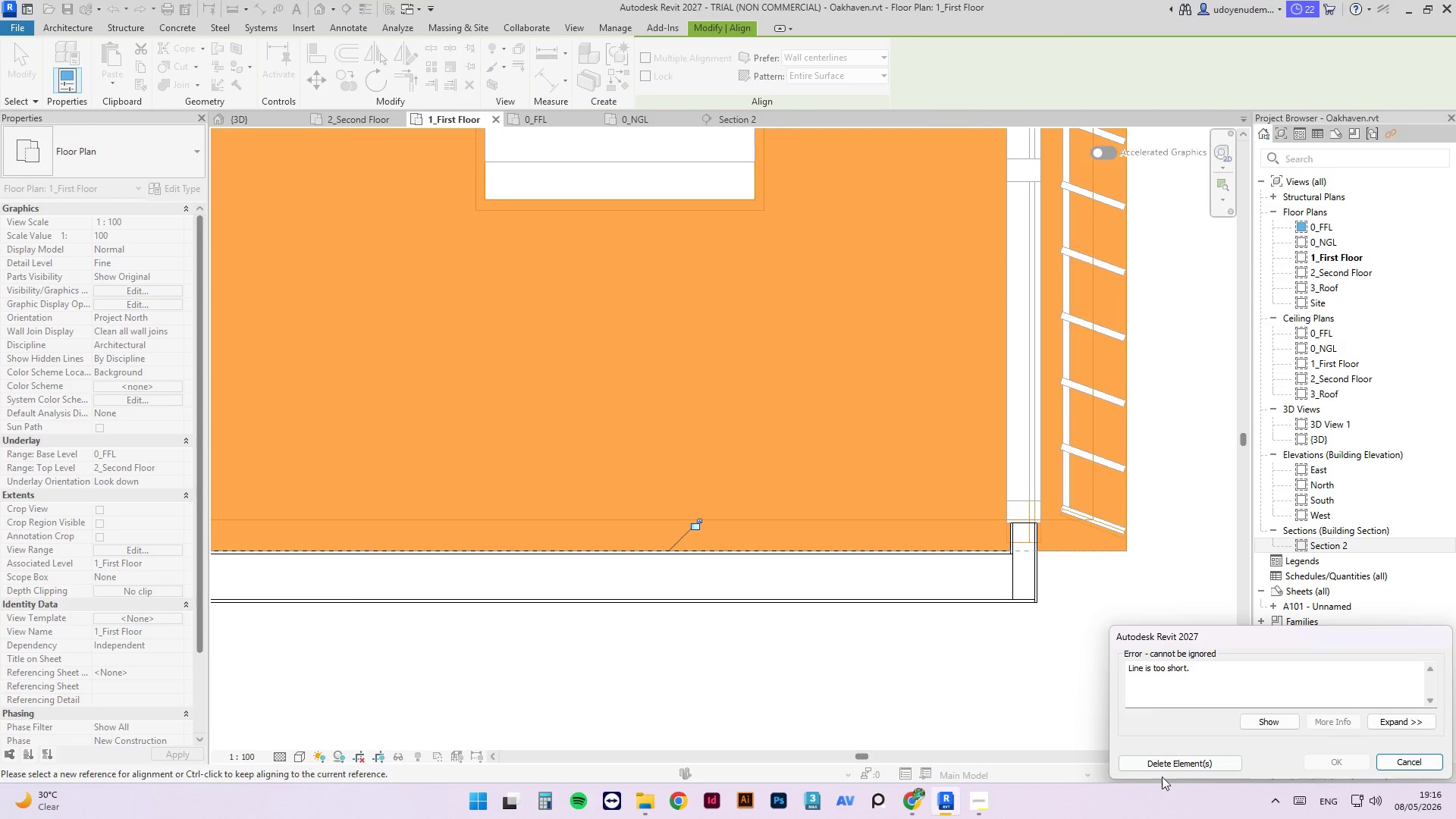 
scroll: coordinate [1003, 576], scroll_direction: up, amount: 3.0
 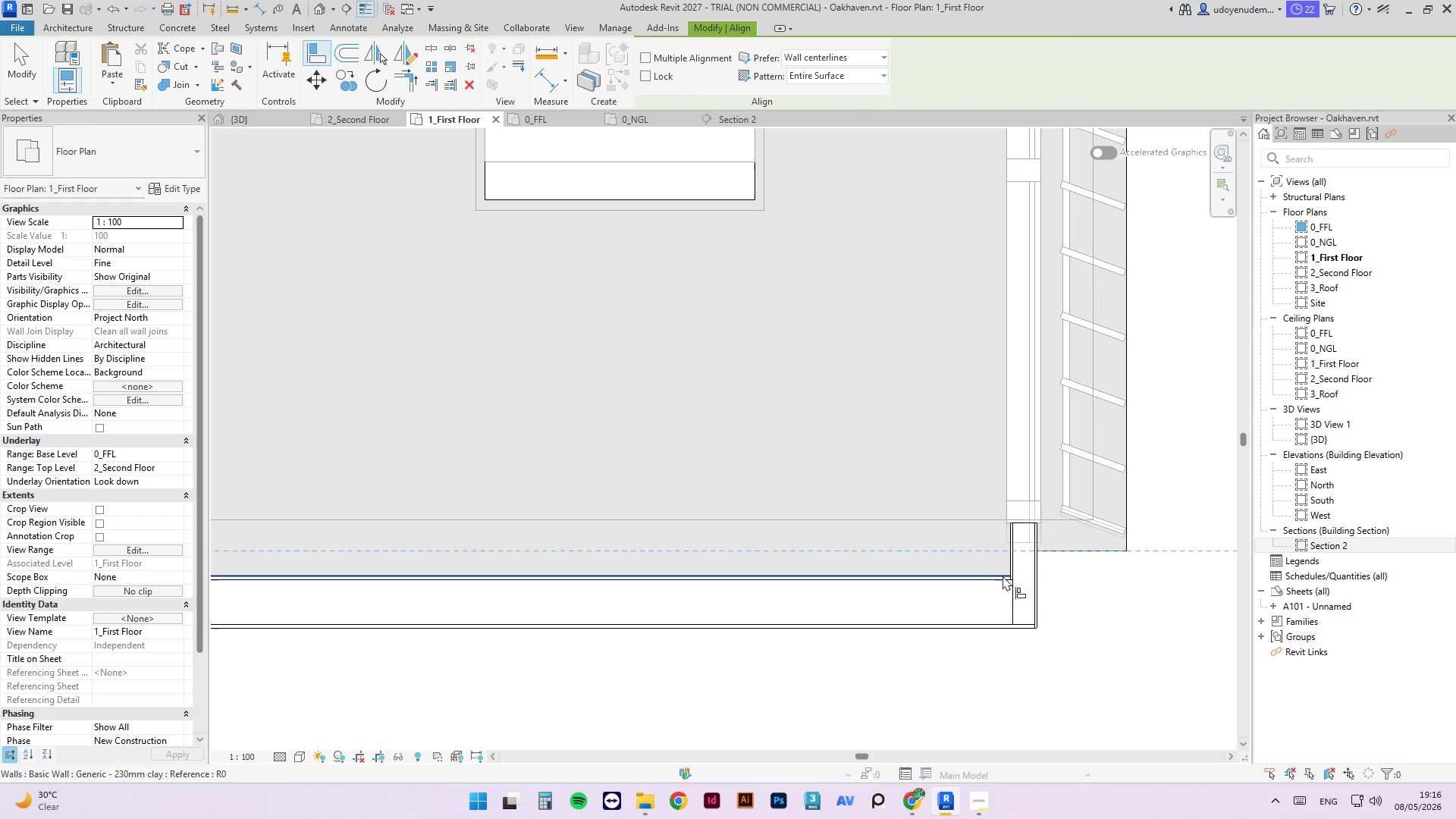 
left_click([1166, 765])
 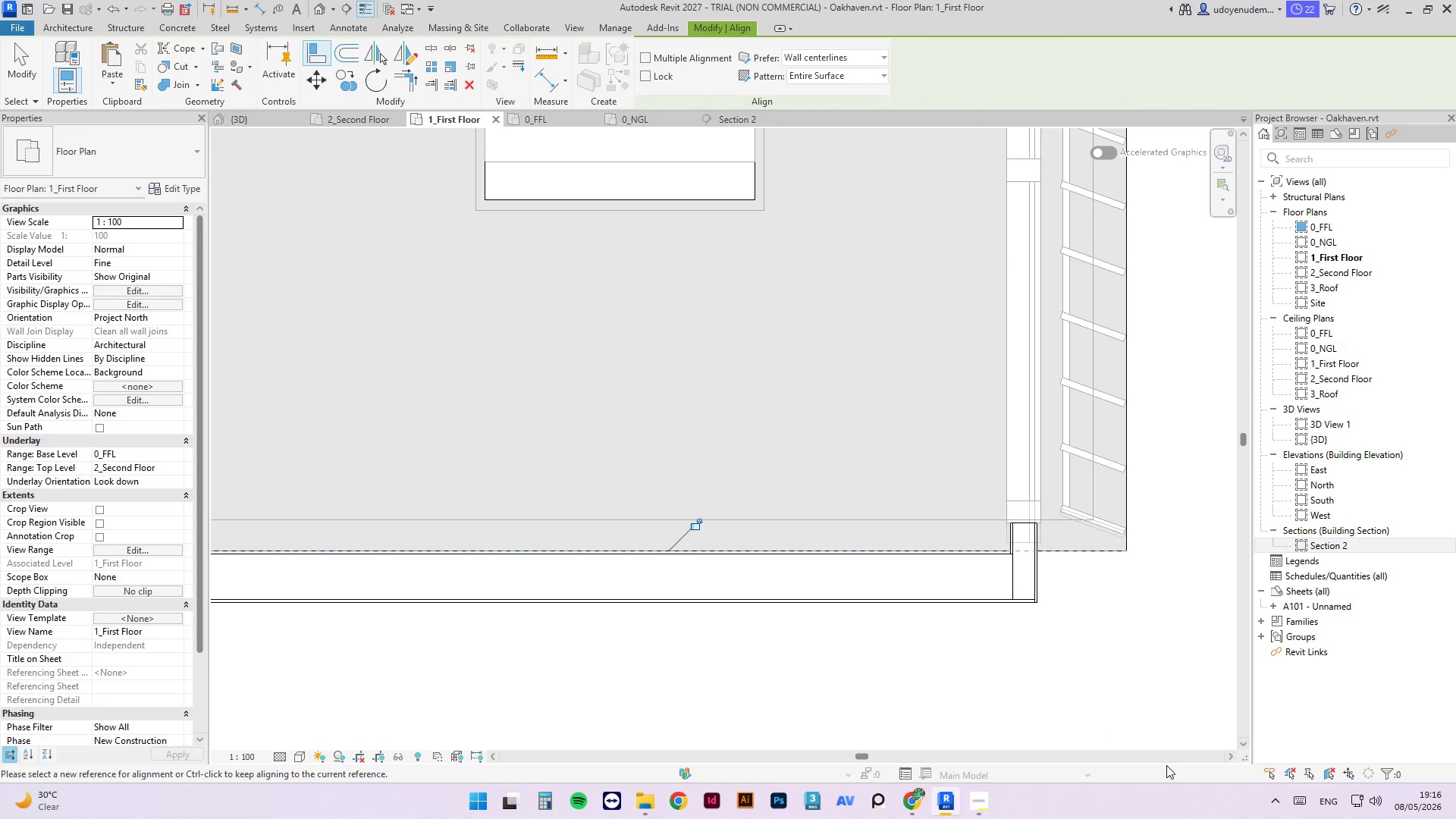 
key(Escape)
 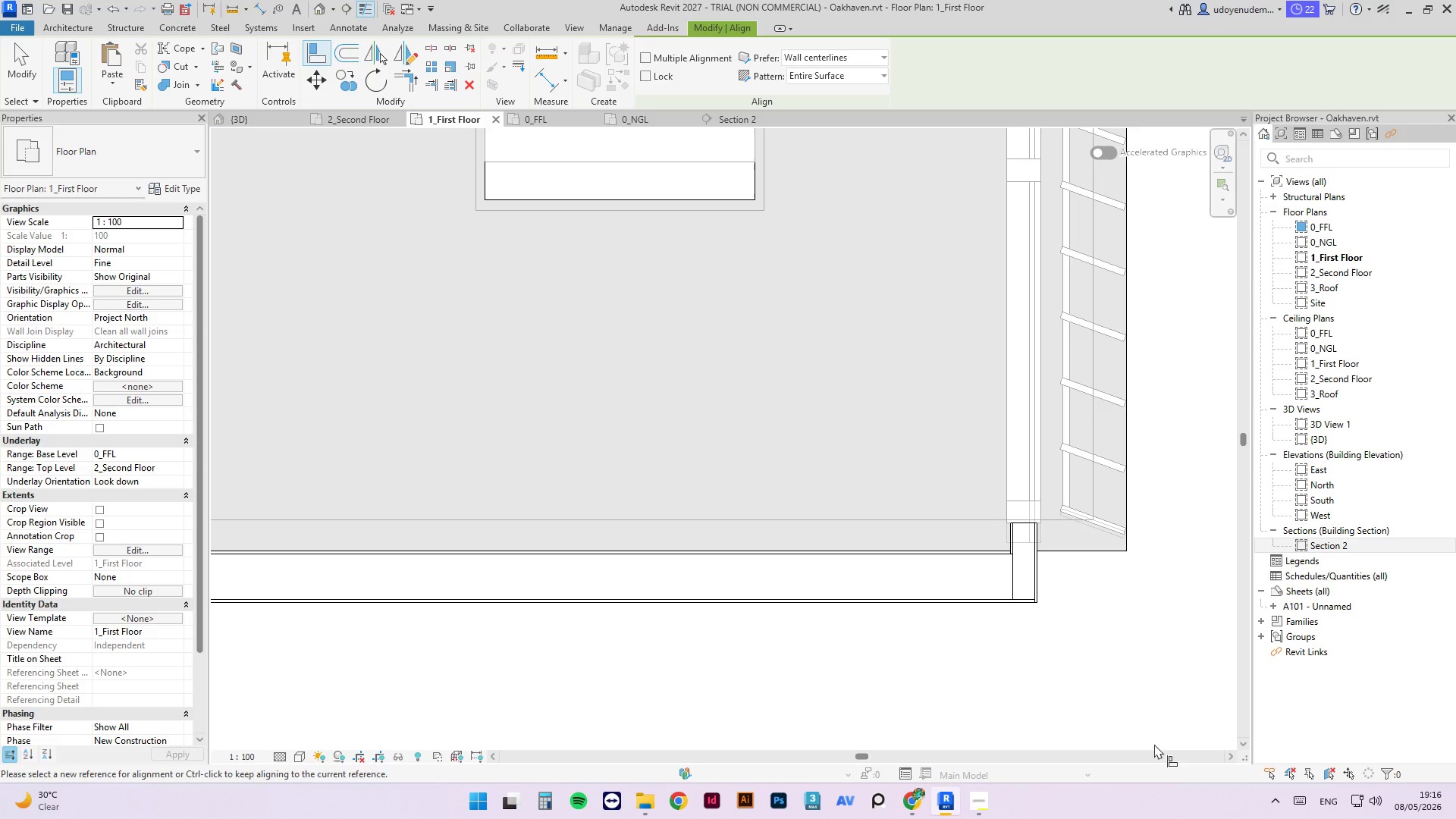 
key(Escape)
 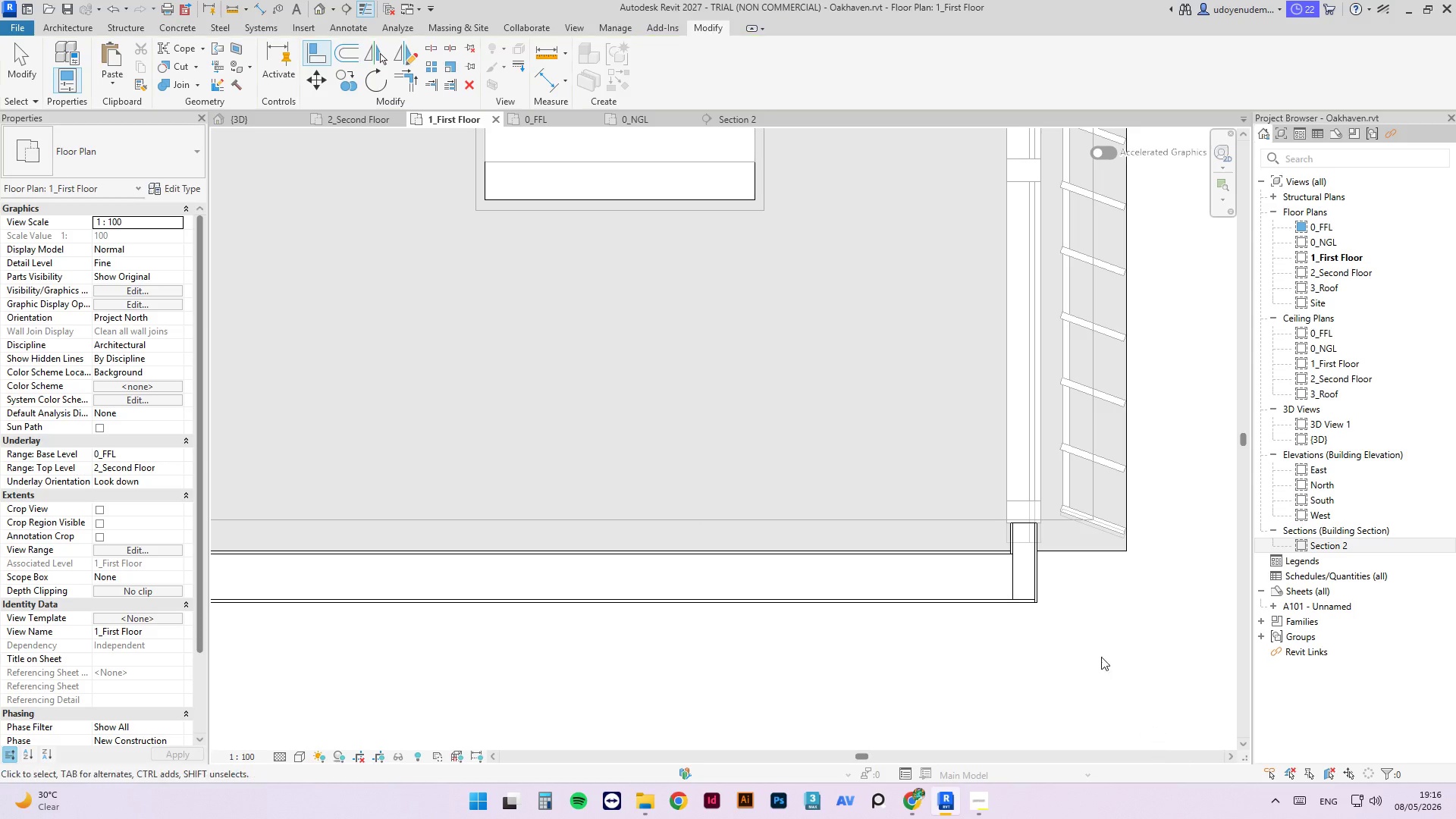 
key(Escape)
 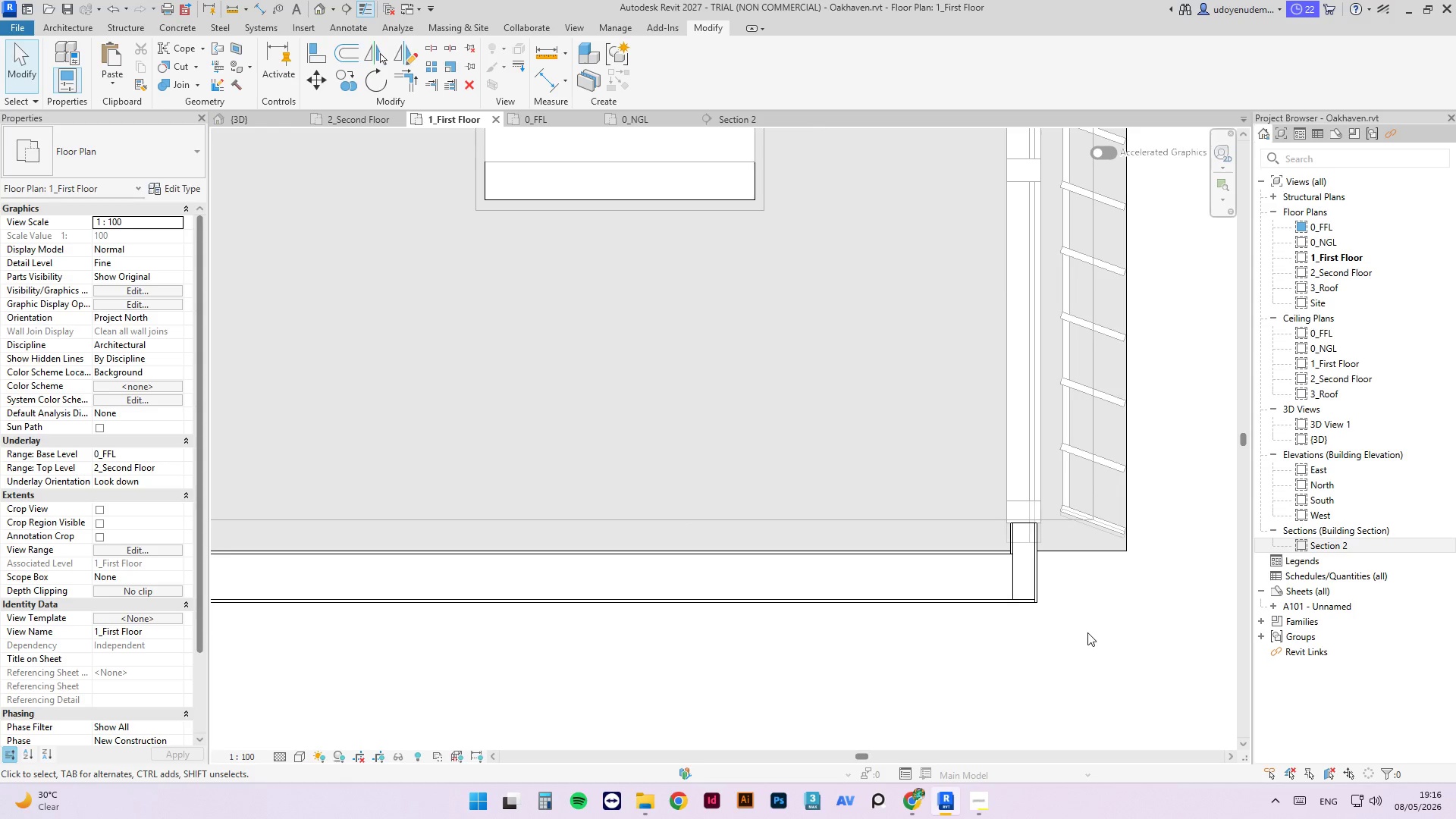 
scroll: coordinate [1085, 629], scroll_direction: down, amount: 4.0
 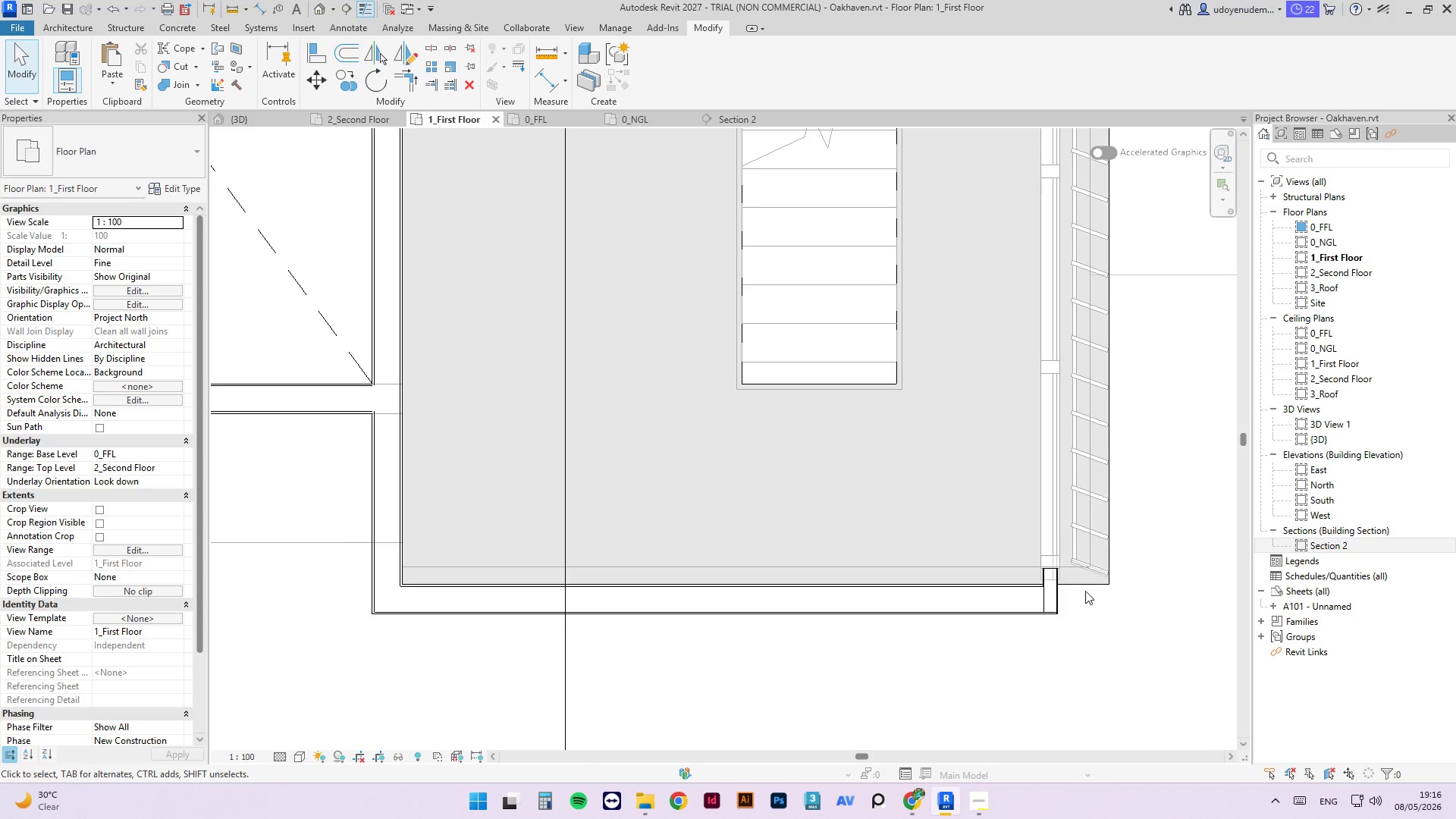 
left_click_drag(start_coordinate=[1081, 584], to_coordinate=[657, 61])
 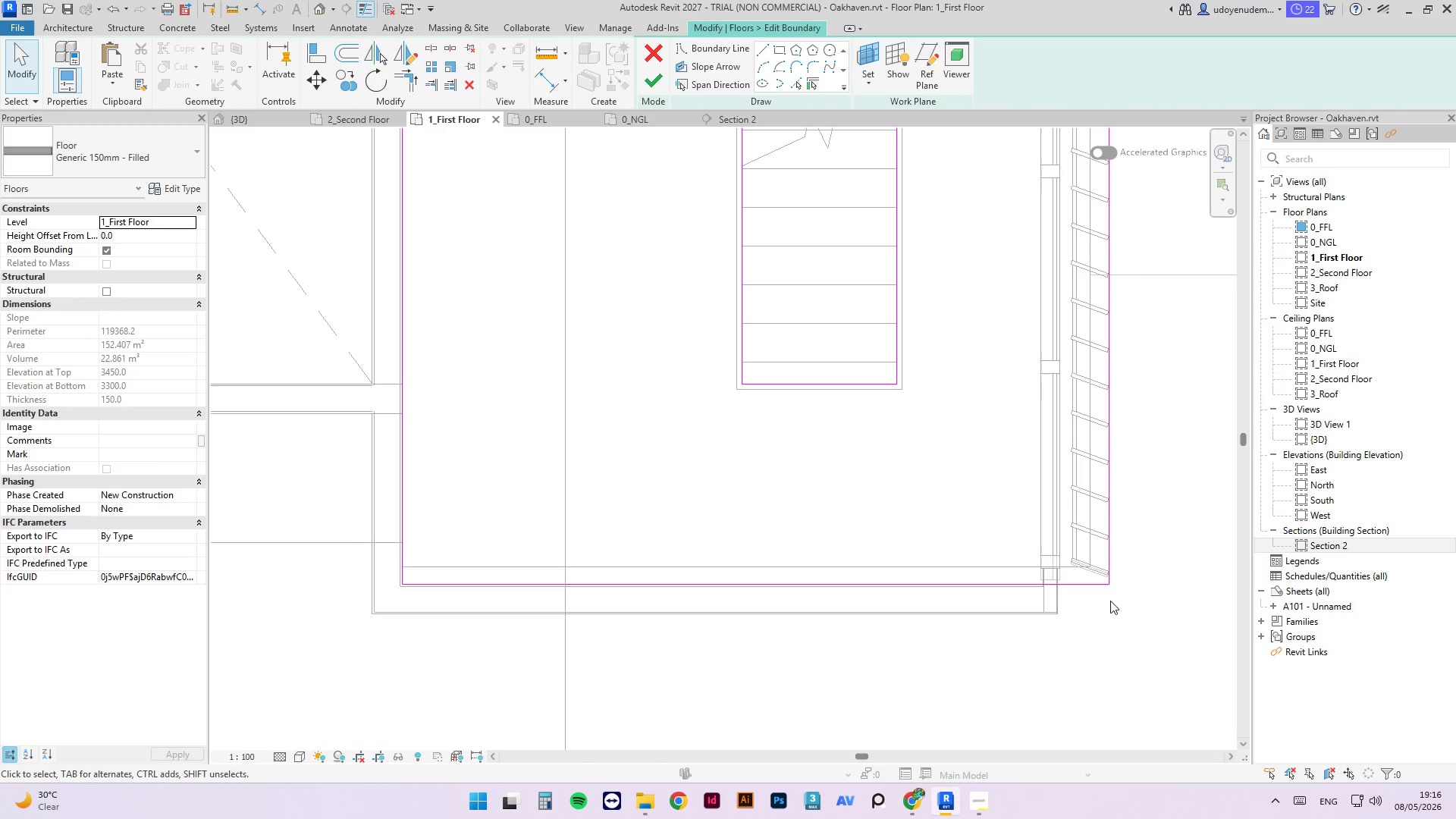 
left_click([657, 61])
 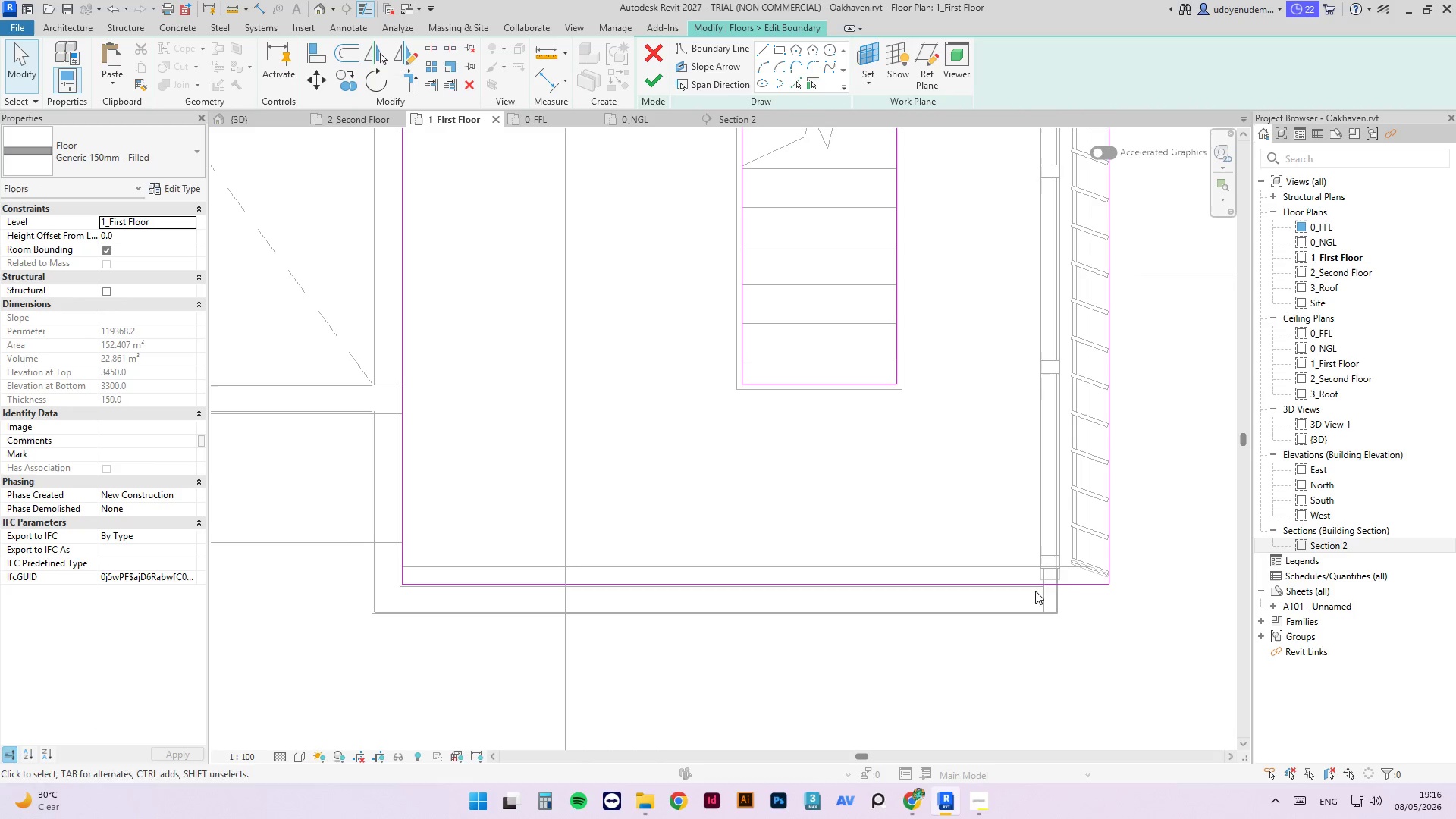 
left_click([1080, 585])
 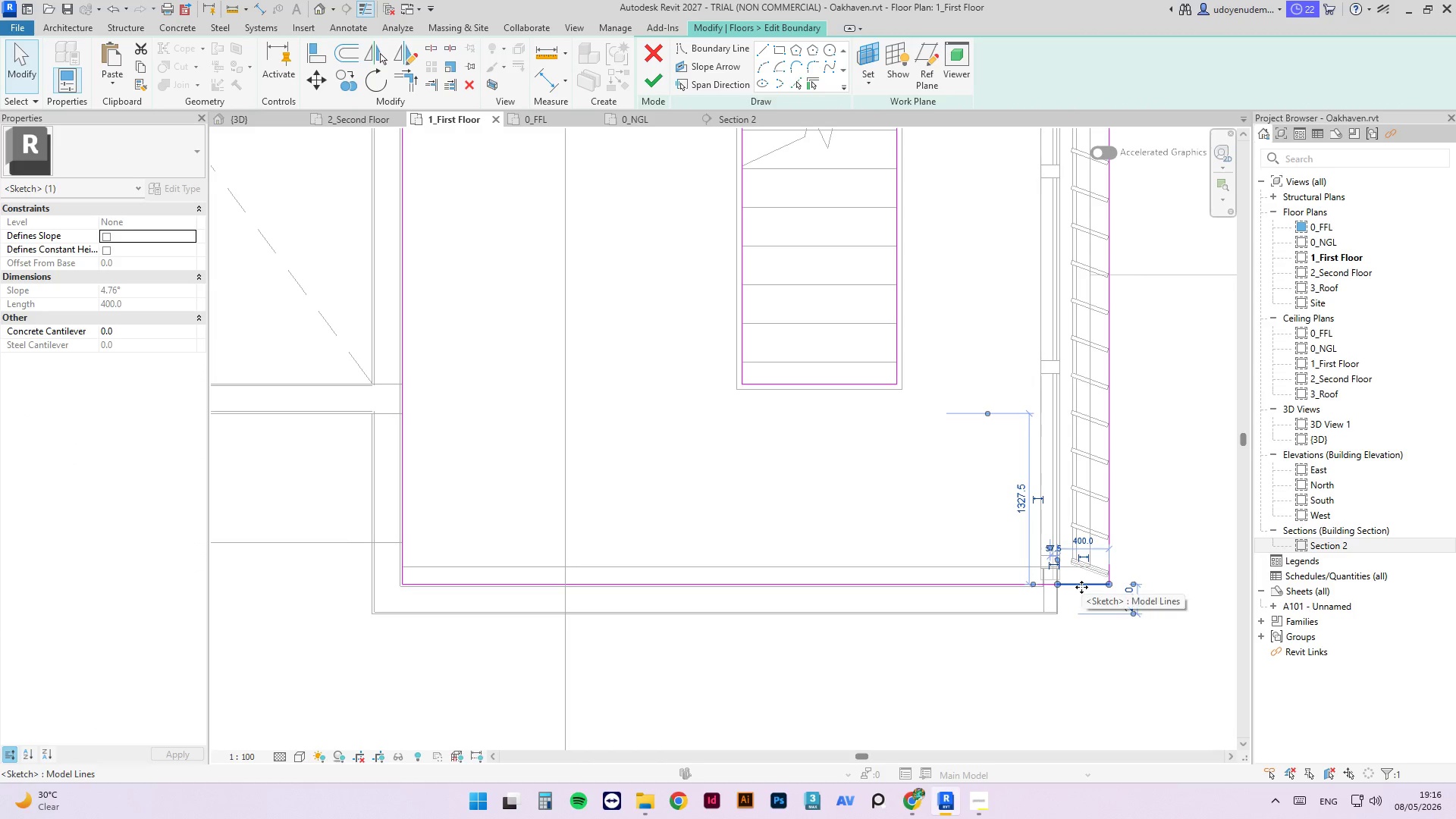 
left_click_drag(start_coordinate=[1081, 587], to_coordinate=[1083, 613])
 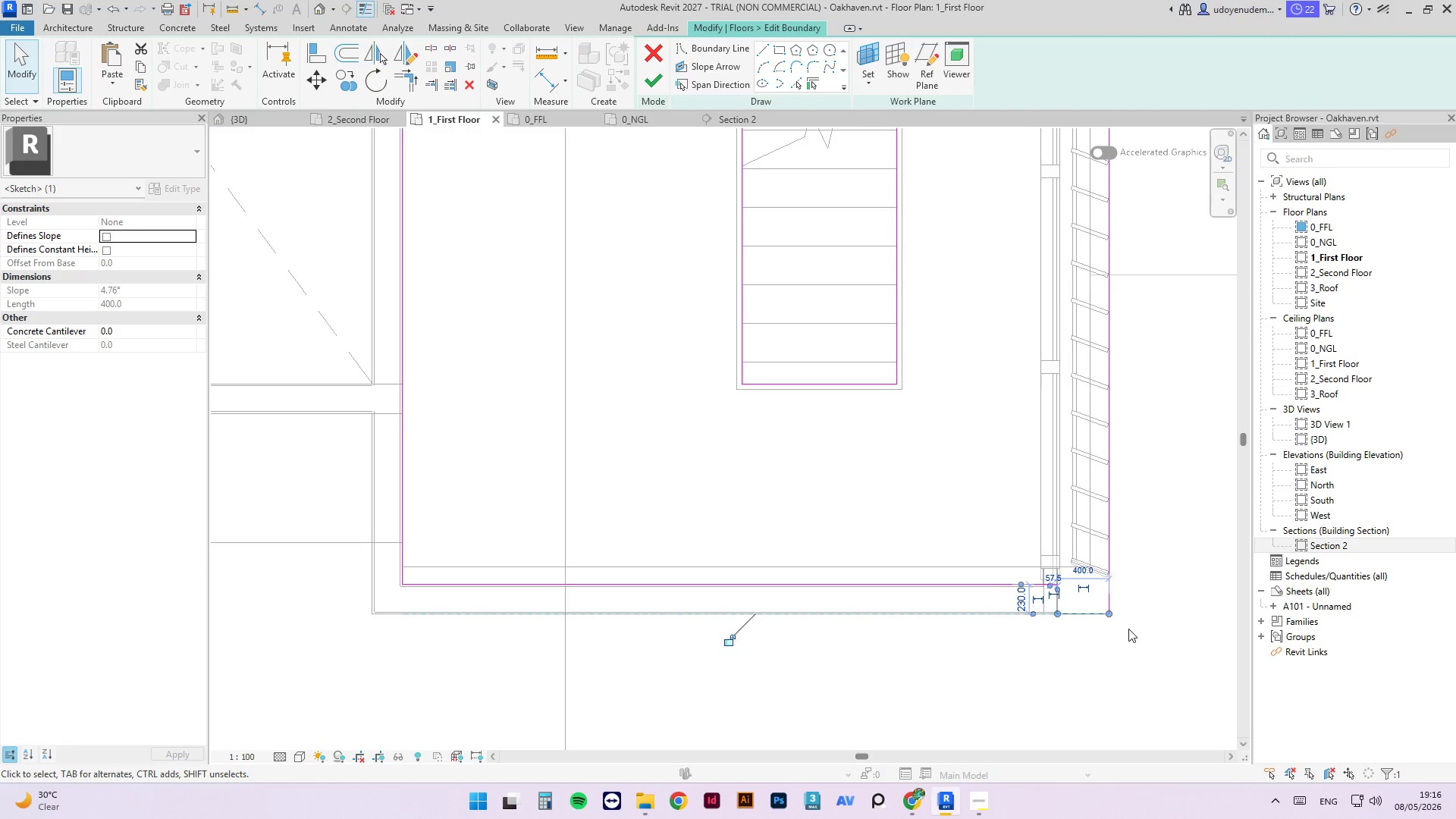 
left_click([1148, 618])
 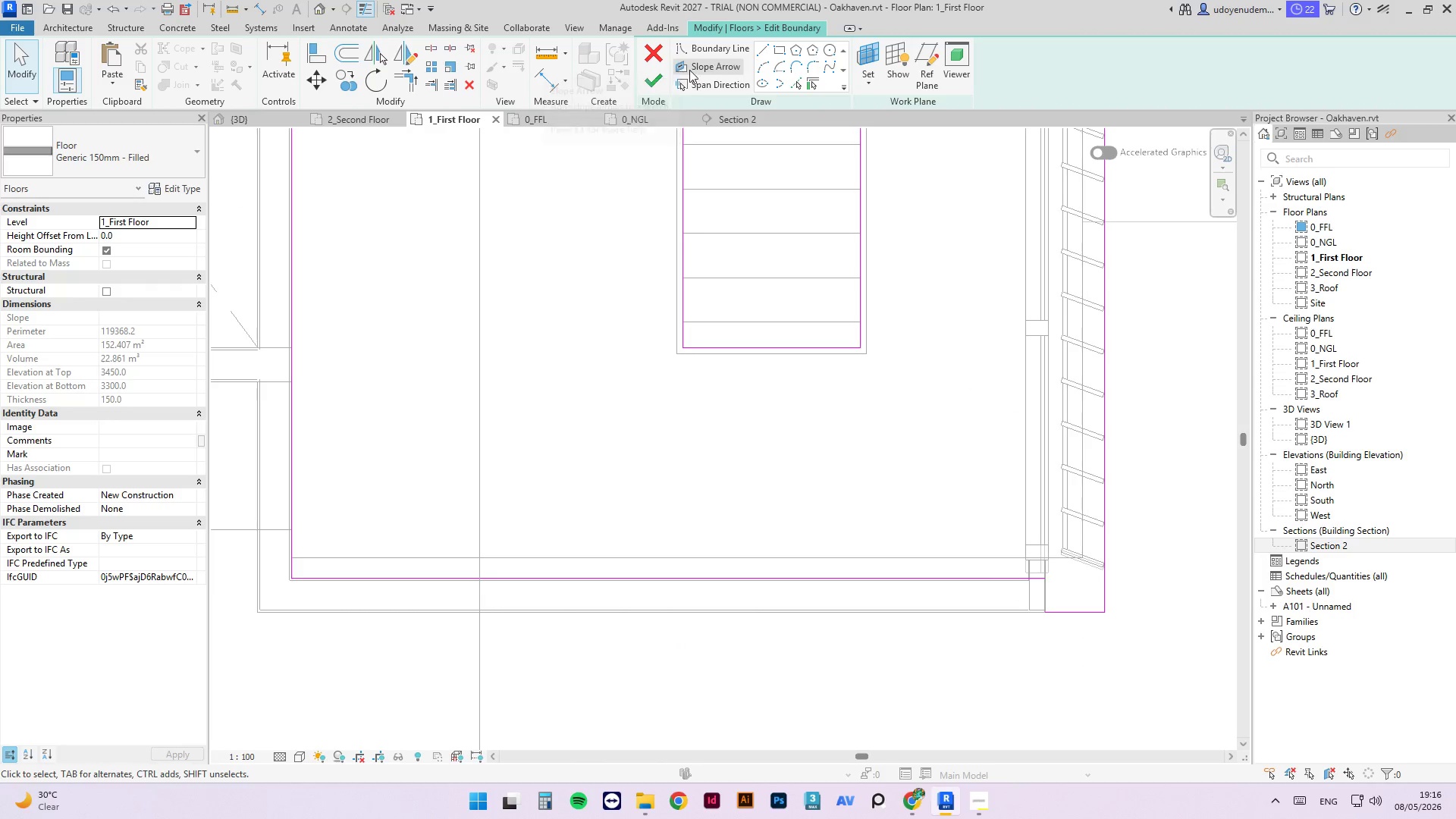 
scroll: coordinate [1138, 626], scroll_direction: up, amount: 1.0
 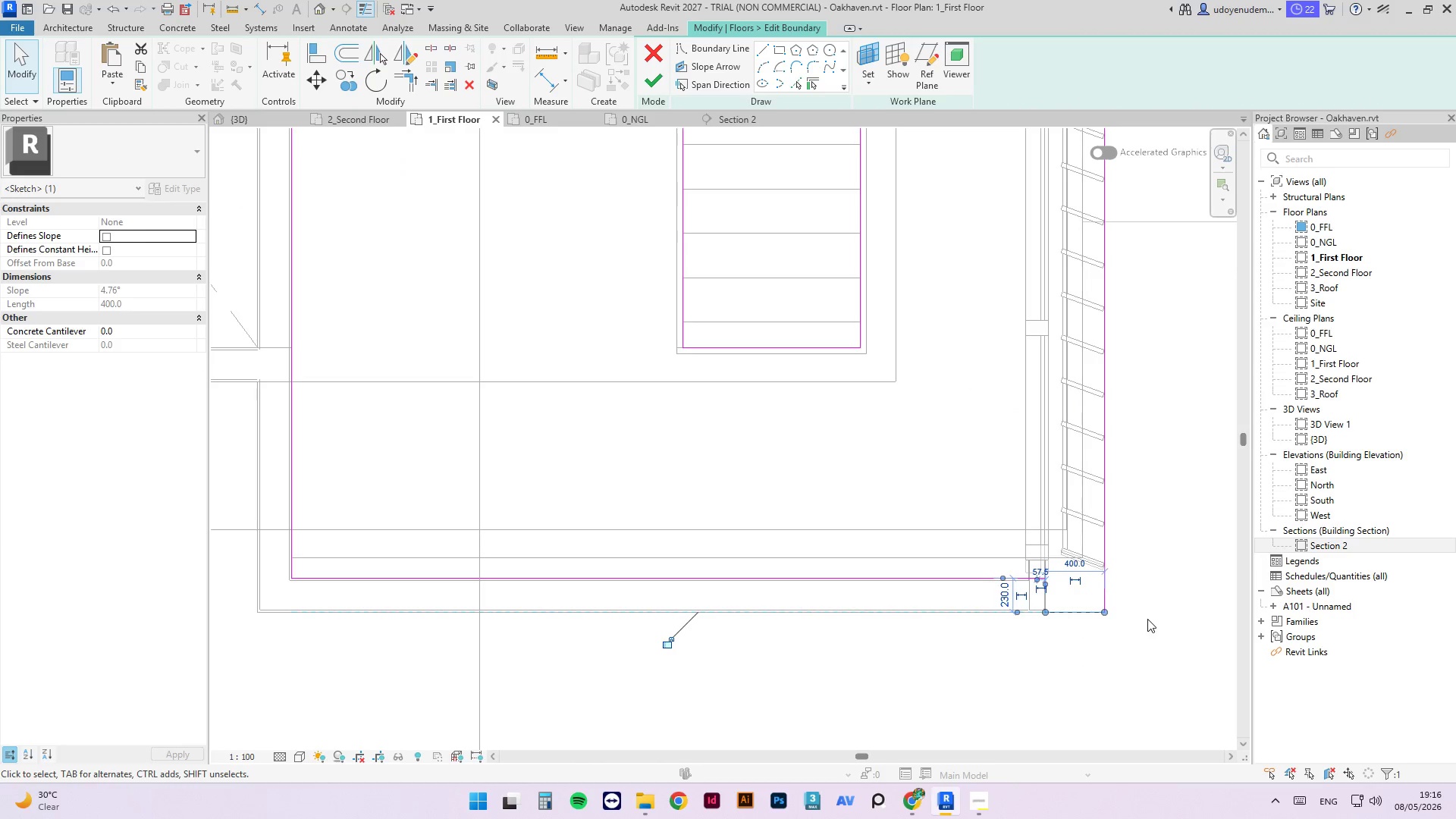 
left_click([762, 49])
 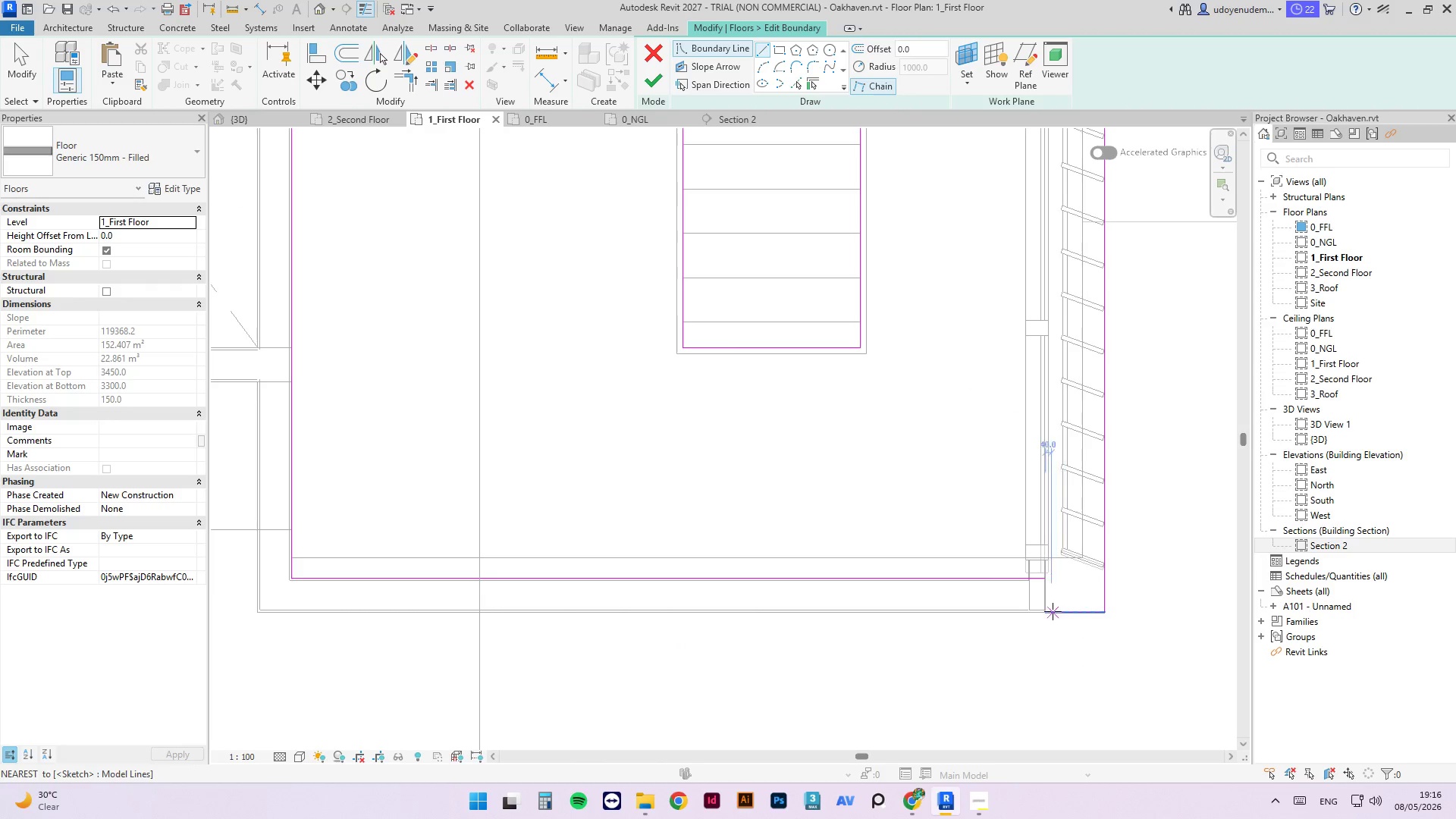 
left_click([1050, 611])
 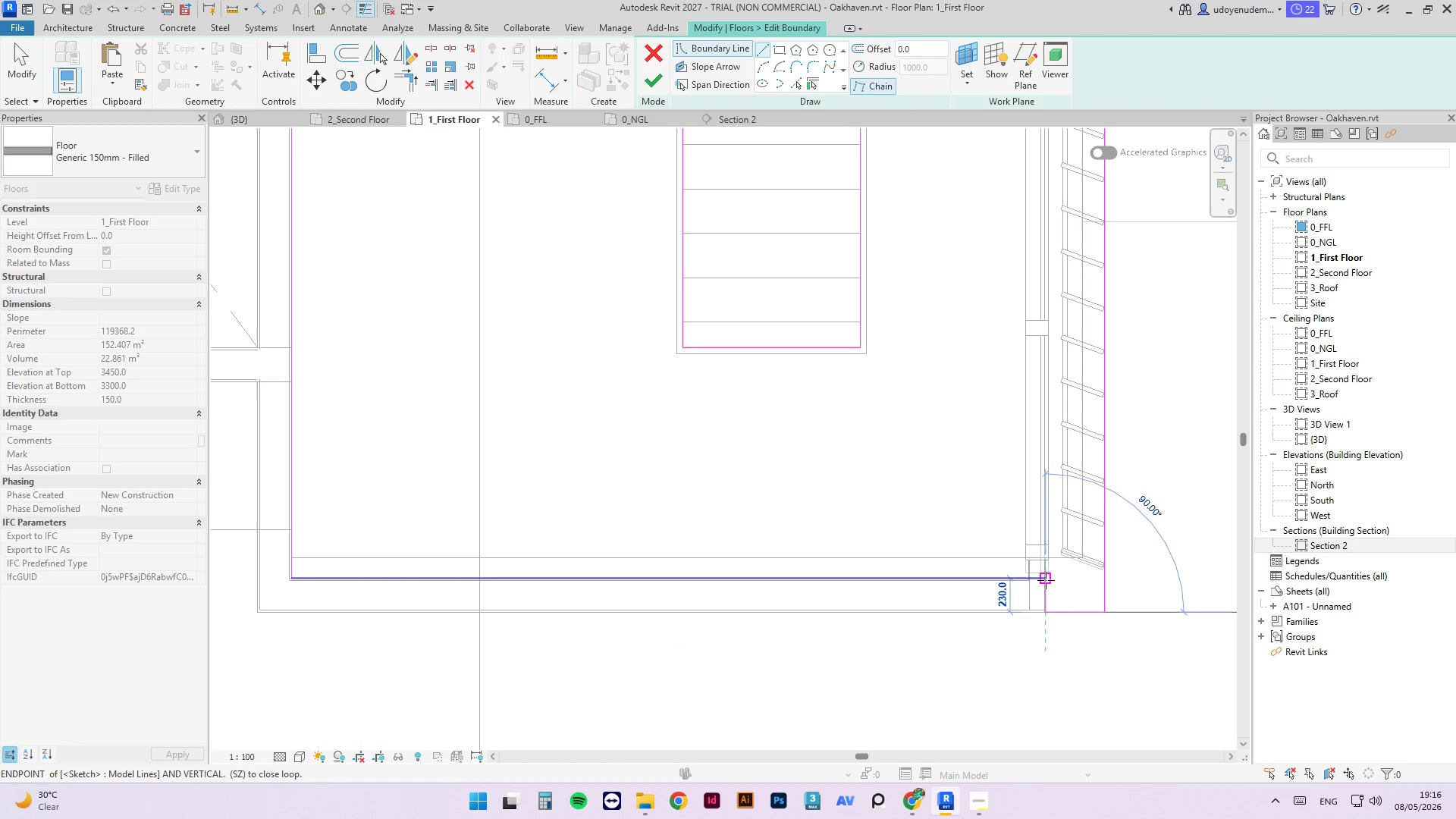 
left_click([1046, 580])
 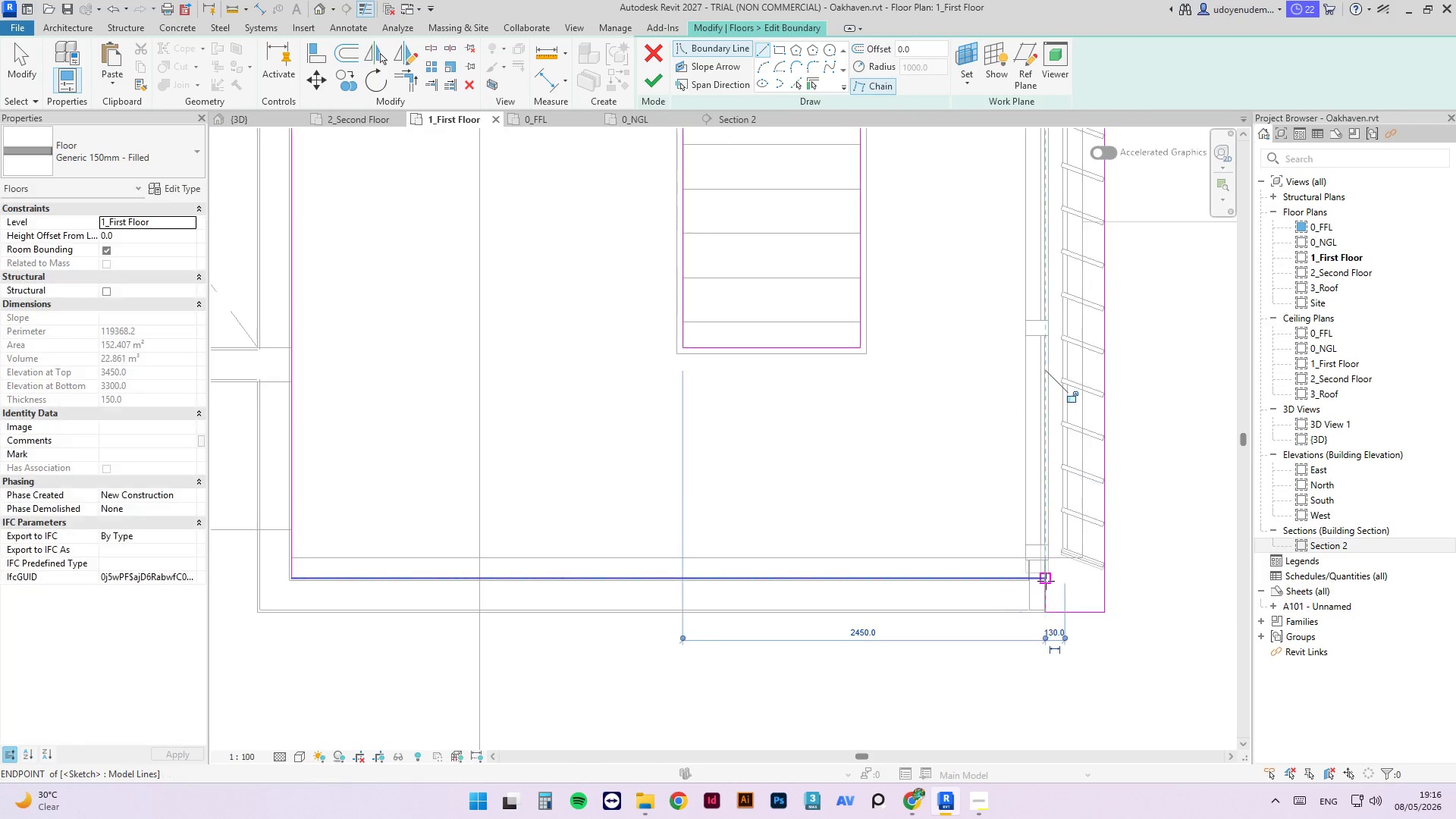 
key(Escape)
 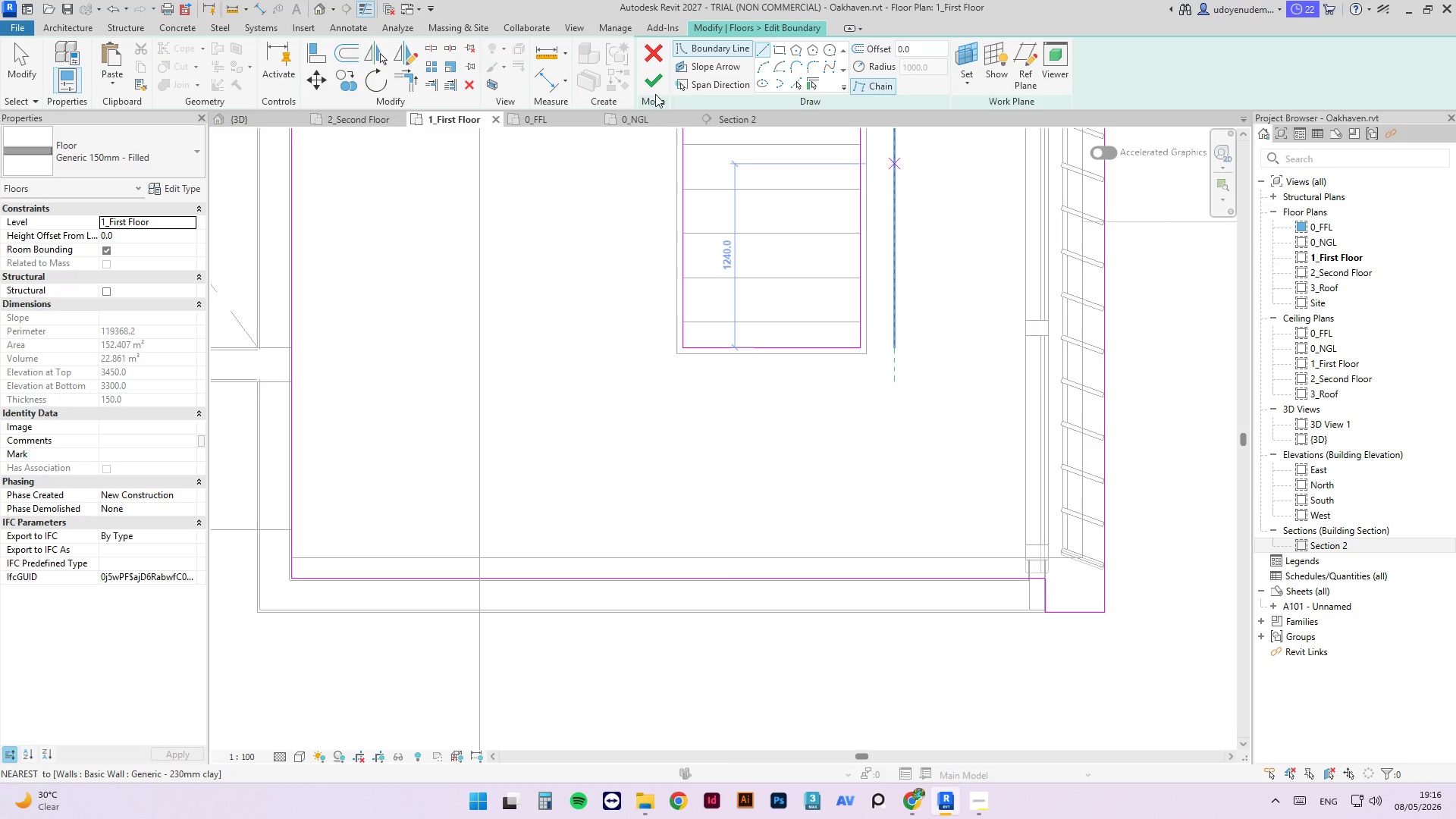 
left_click([648, 88])
 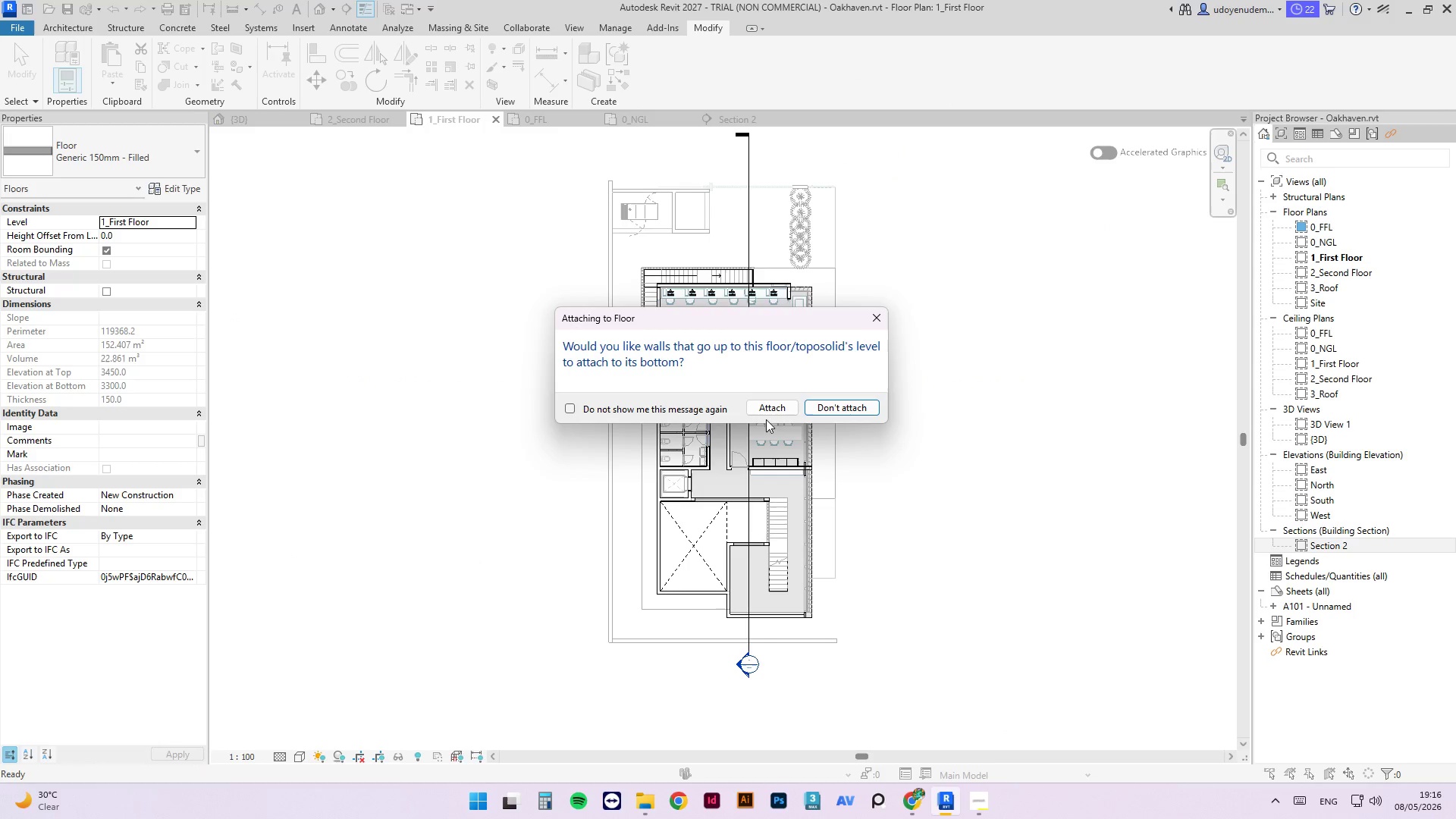 
left_click([806, 407])
 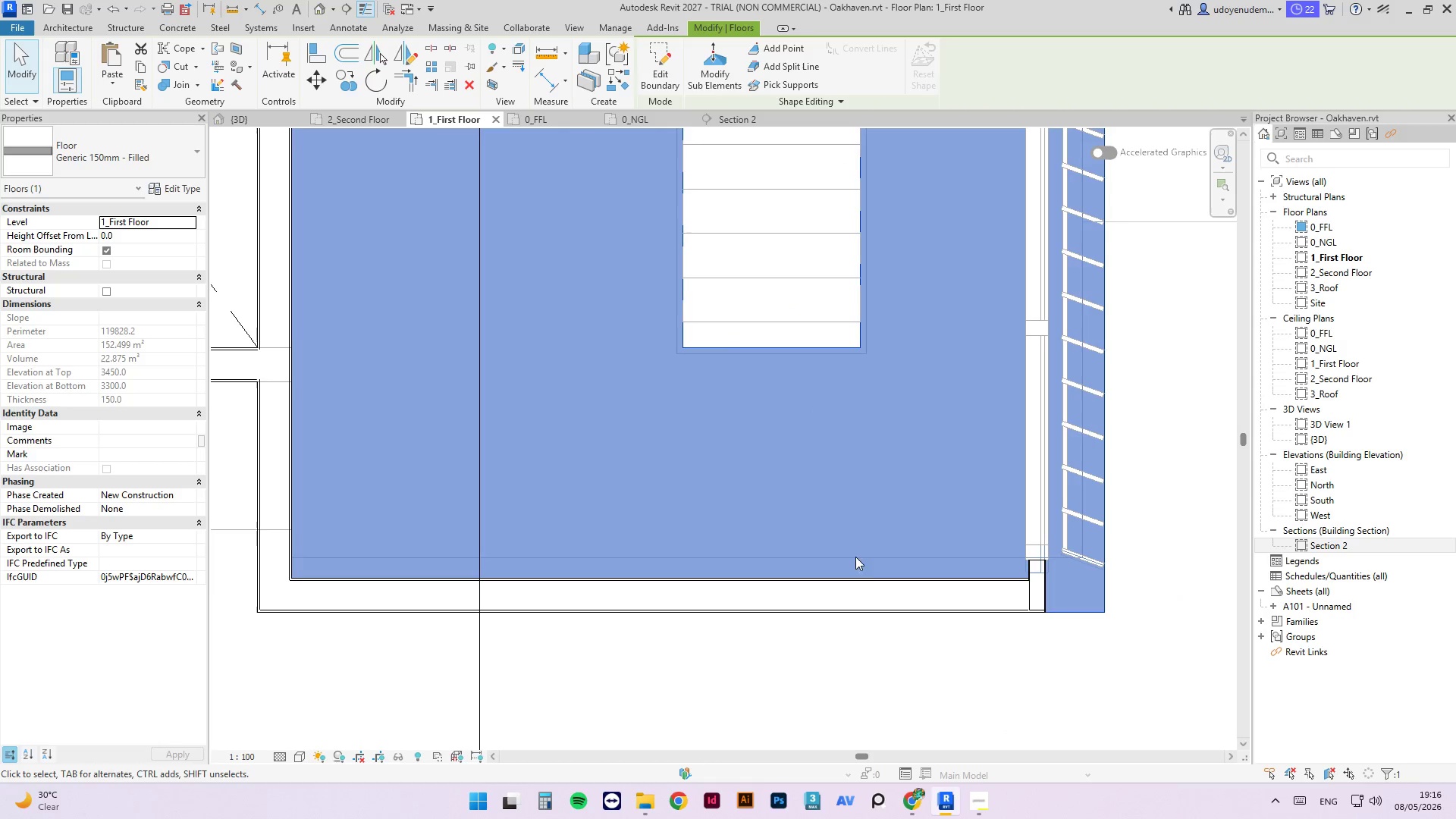 
left_click([855, 657])
 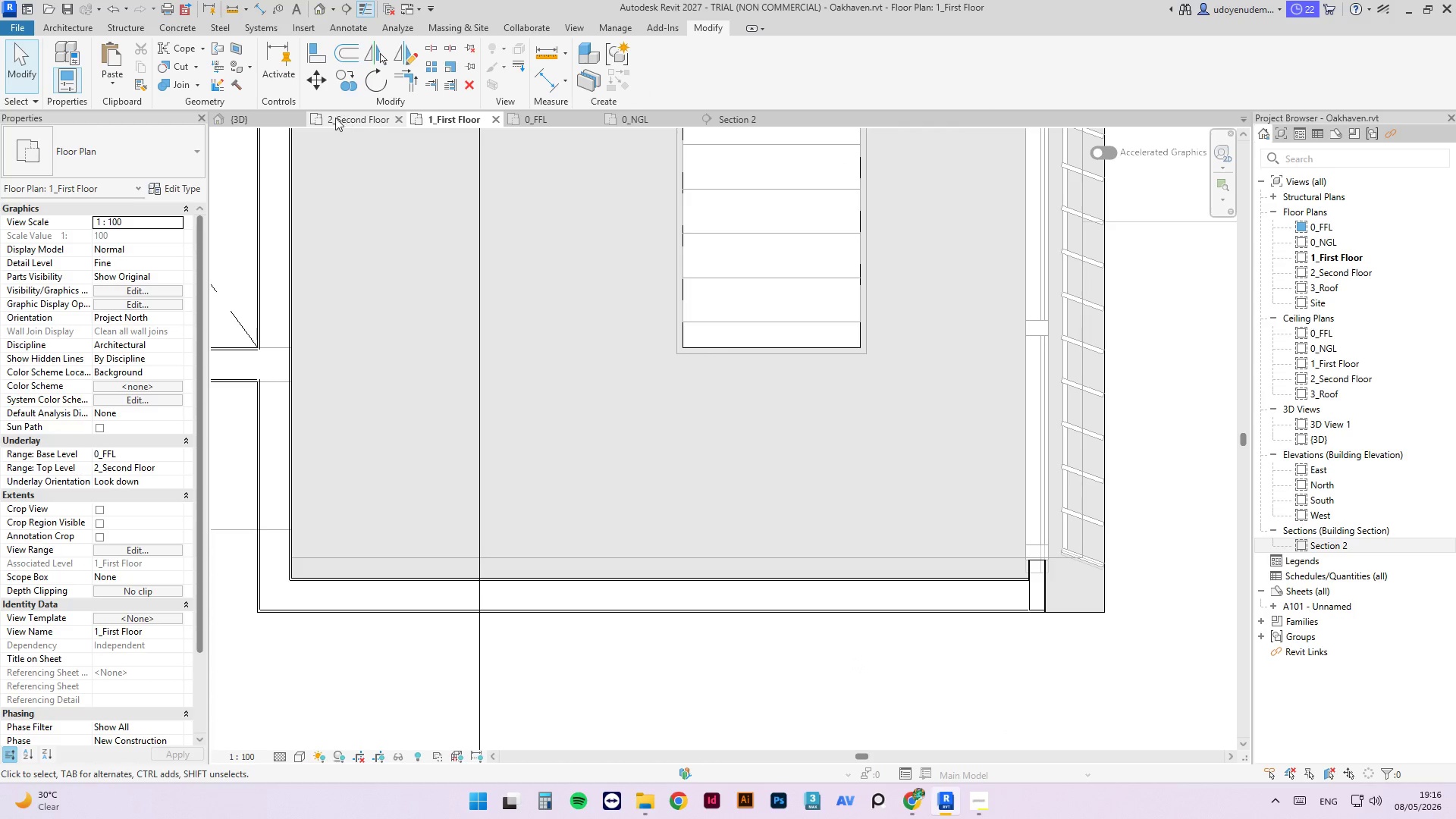 
left_click([267, 120])
 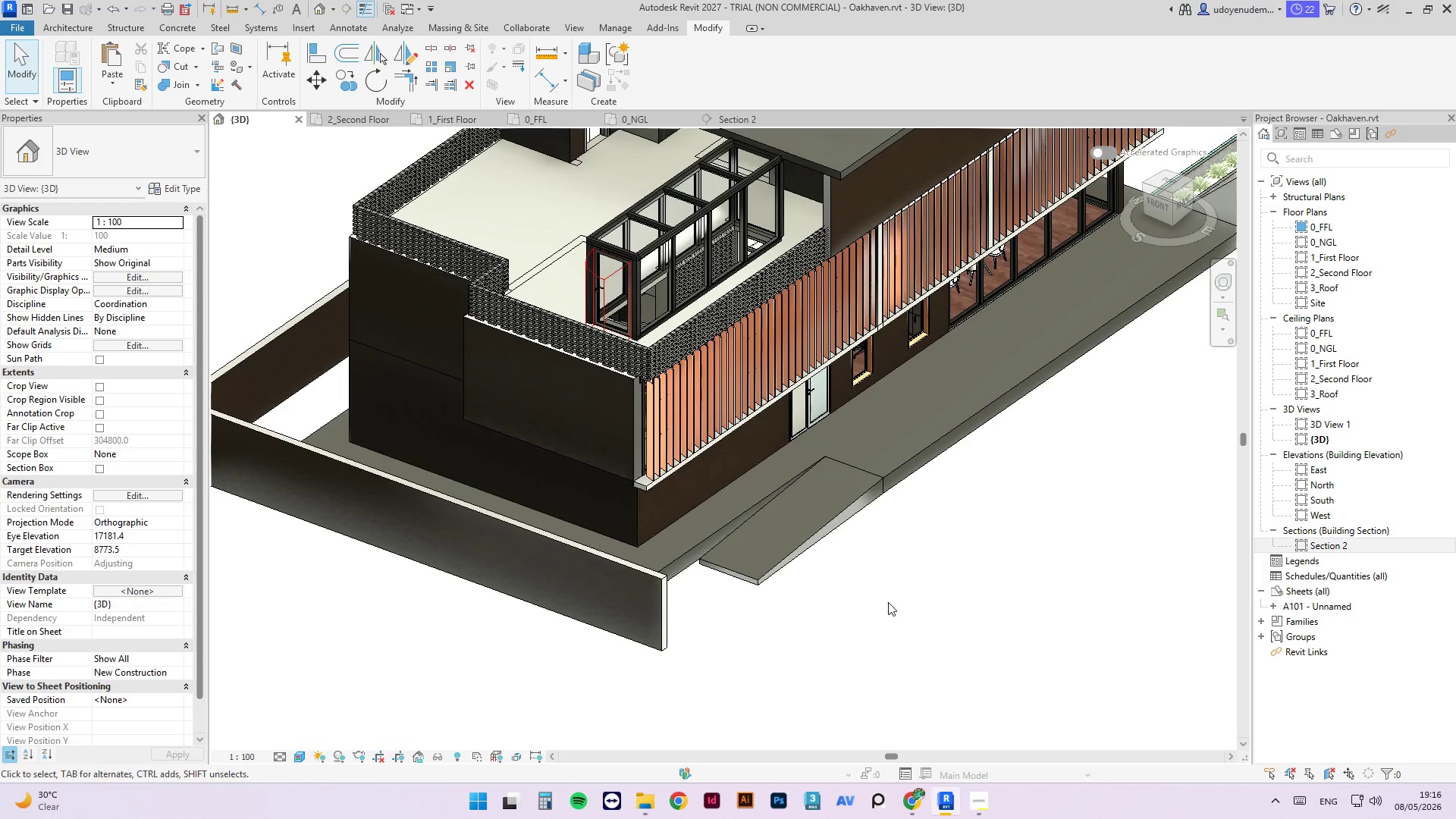 
left_click([939, 623])
 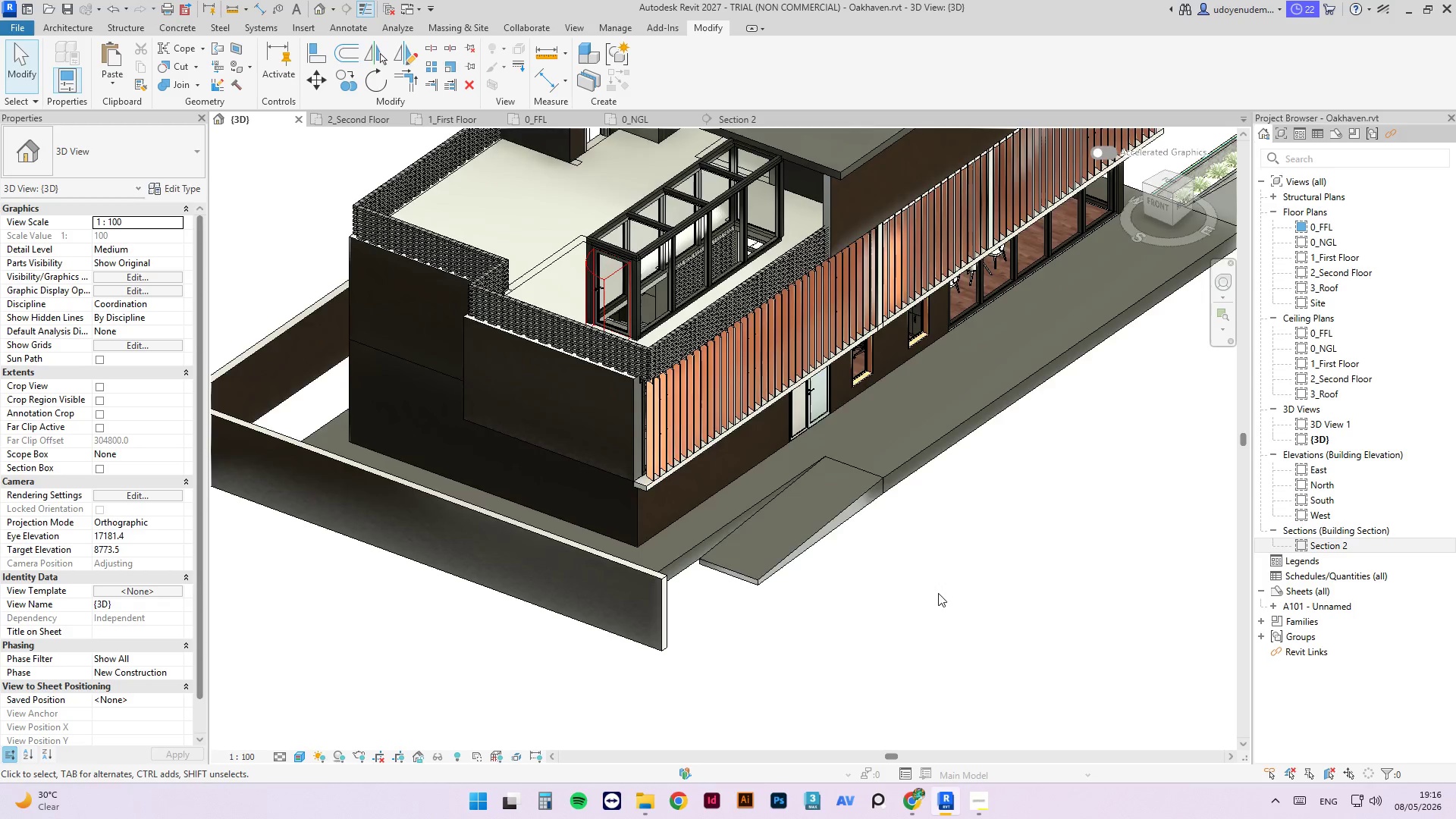 
hold_key(key=ShiftLeft, duration=7.81)
 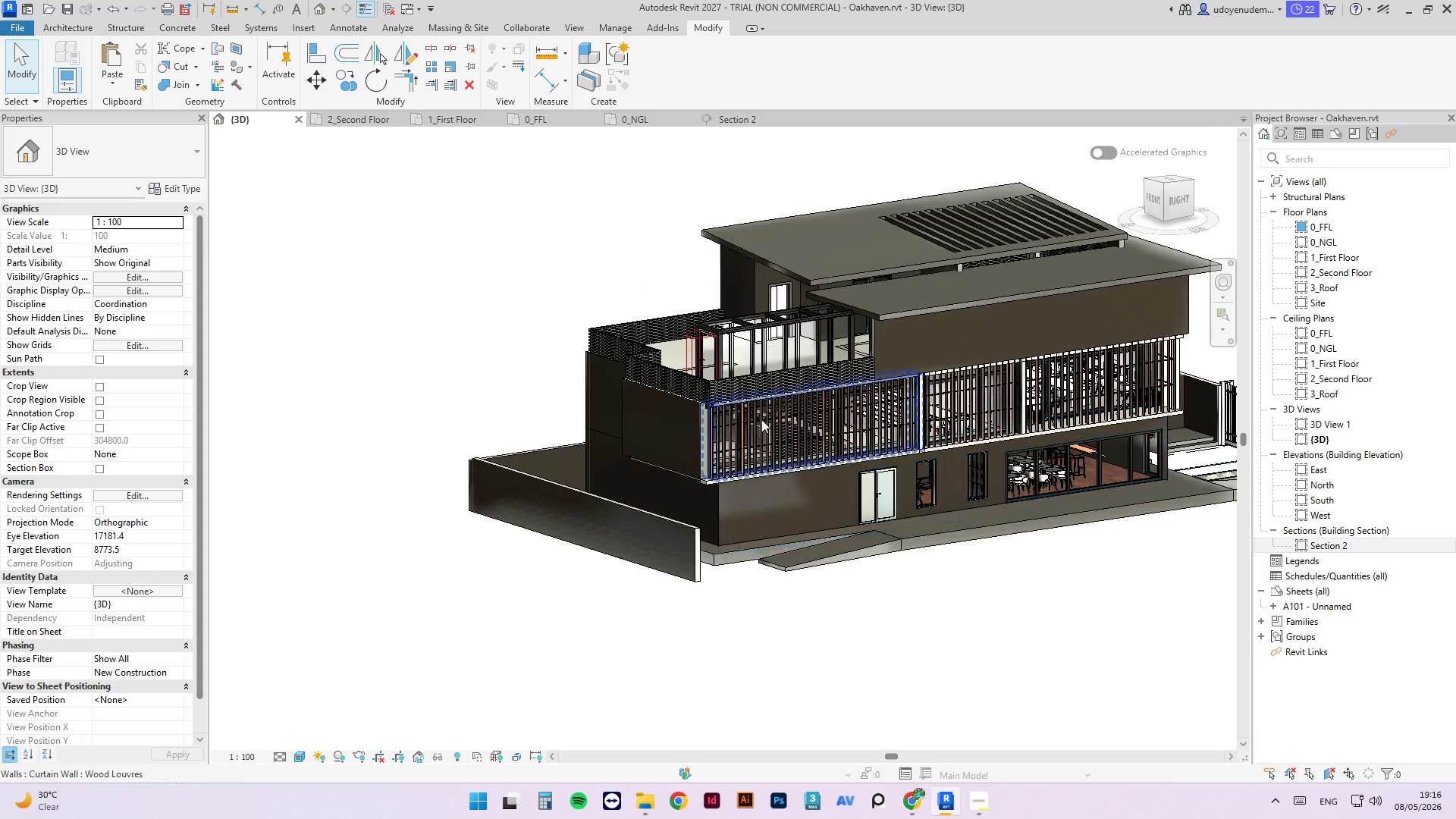 
scroll: coordinate [936, 583], scroll_direction: down, amount: 3.0
 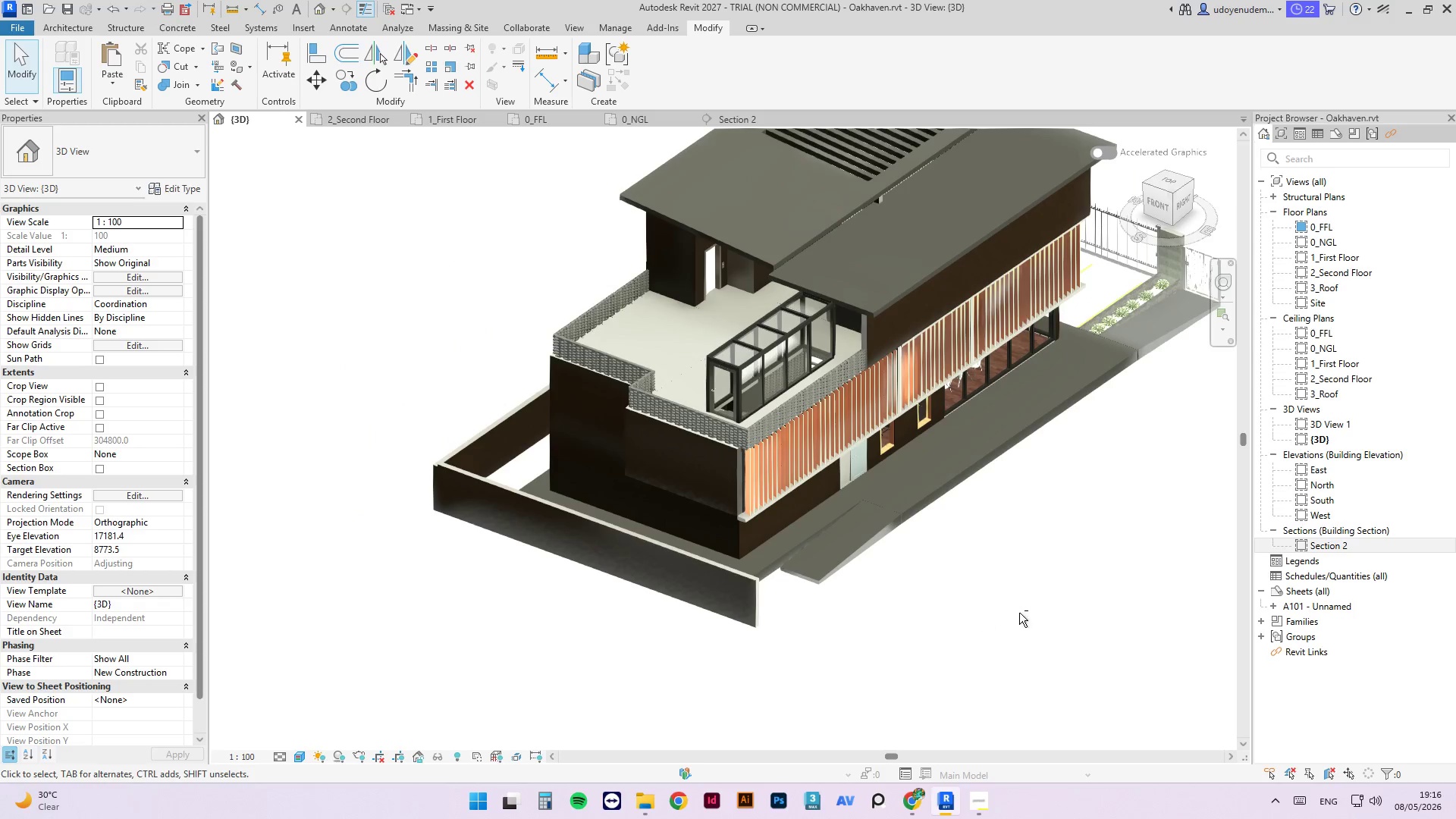 
scroll: coordinate [677, 418], scroll_direction: up, amount: 12.0
 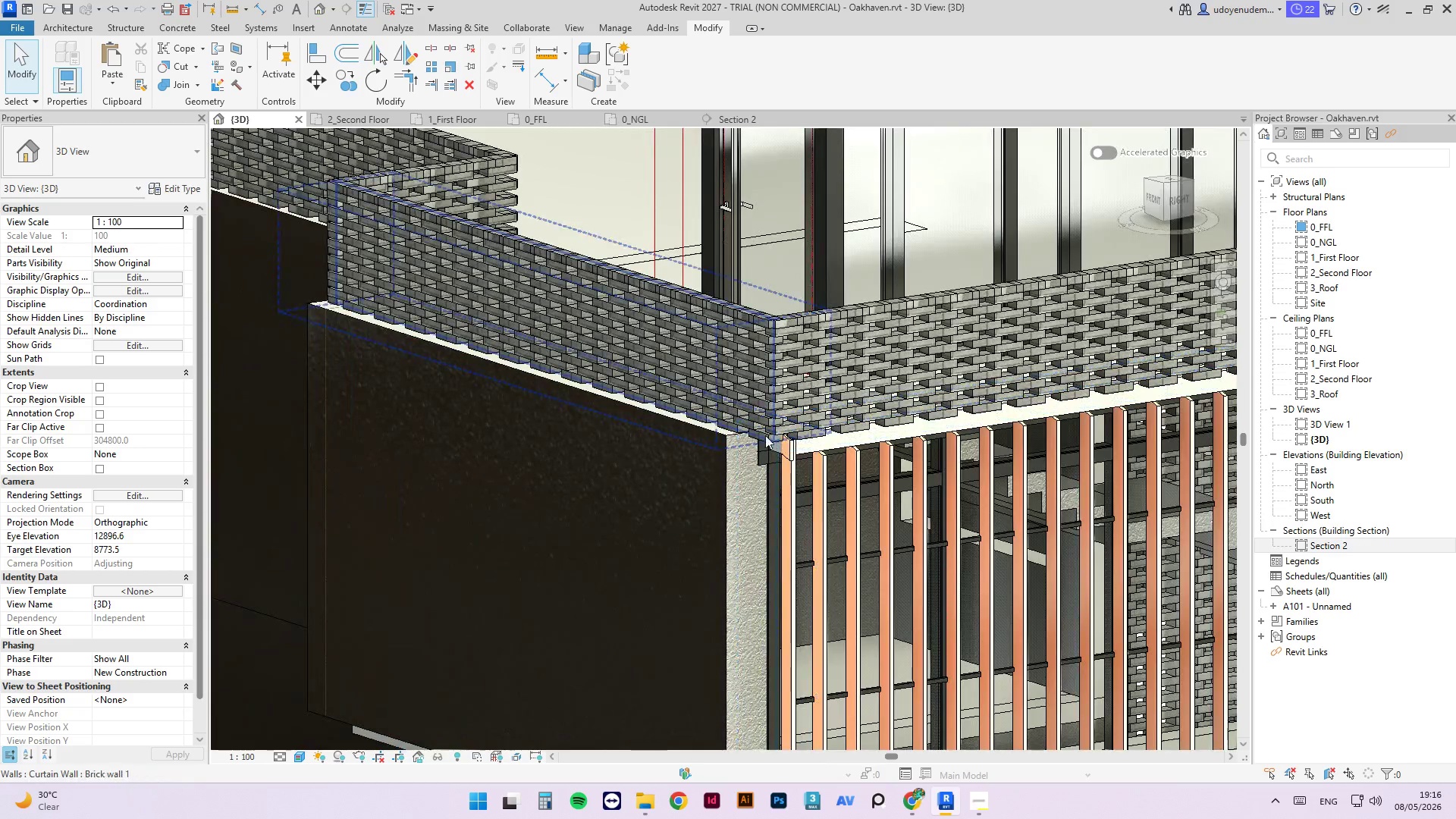 
scroll: coordinate [754, 527], scroll_direction: down, amount: 2.0
 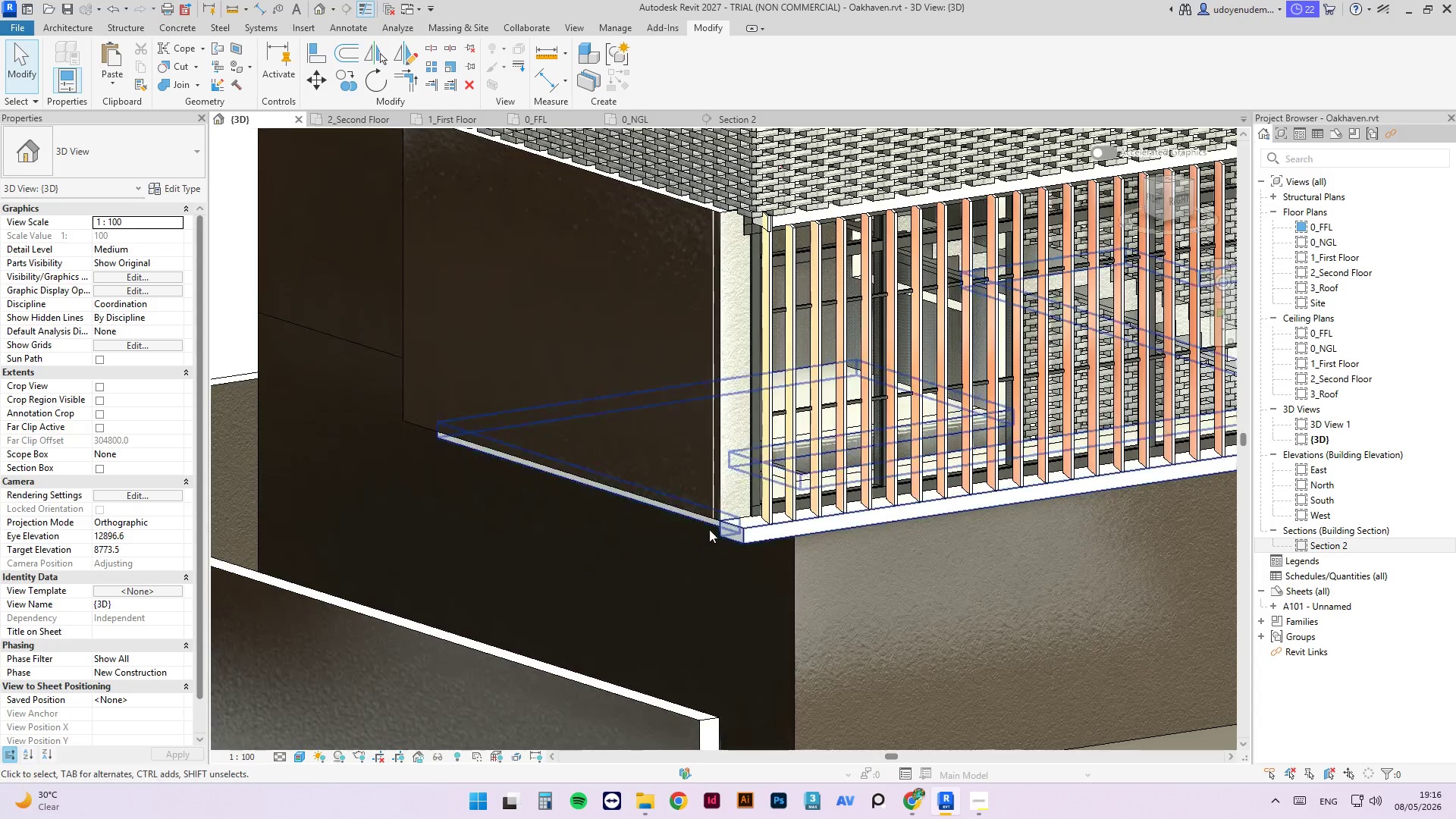 
scroll: coordinate [707, 496], scroll_direction: up, amount: 4.0
 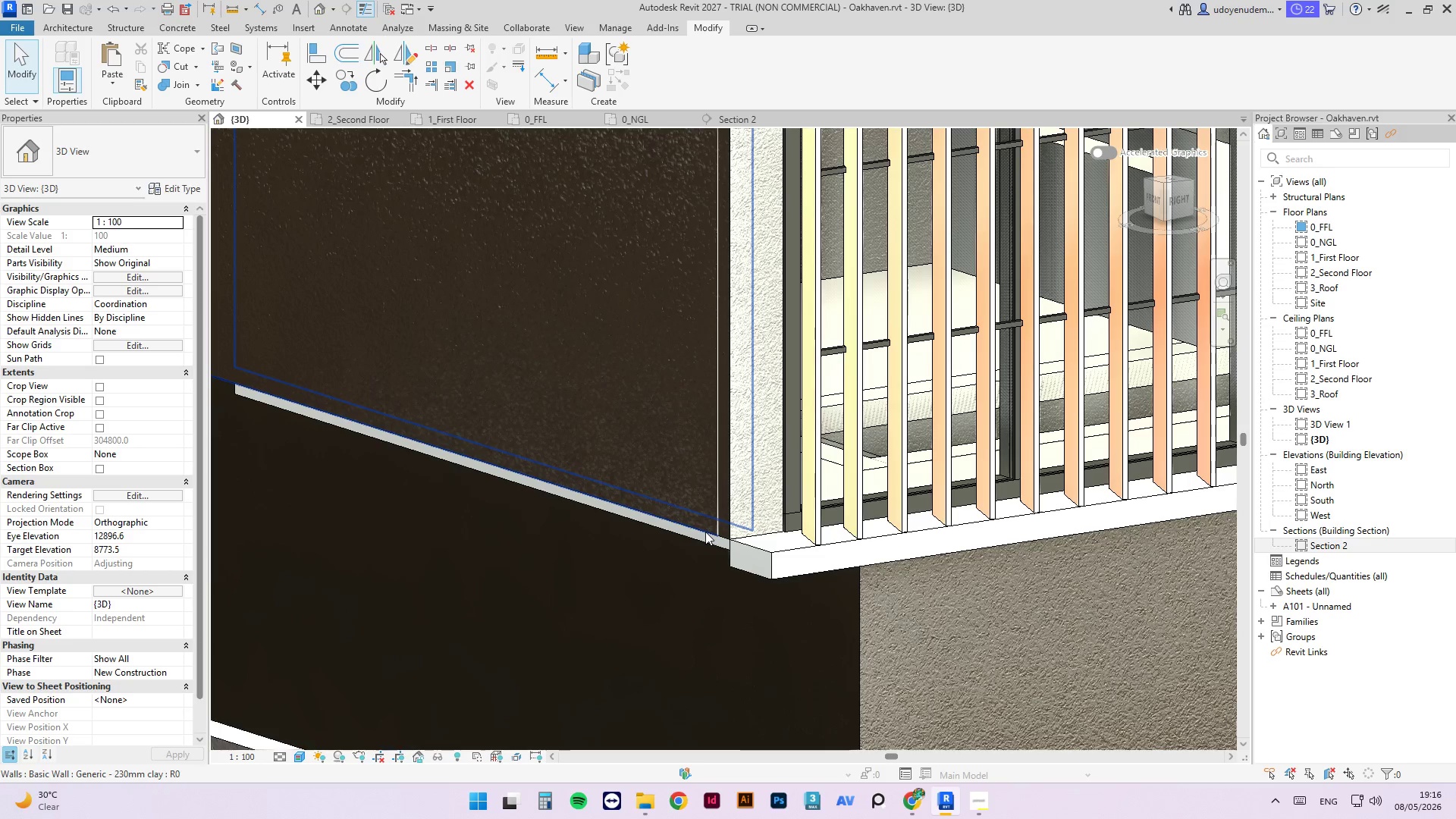 
left_click([705, 532])
 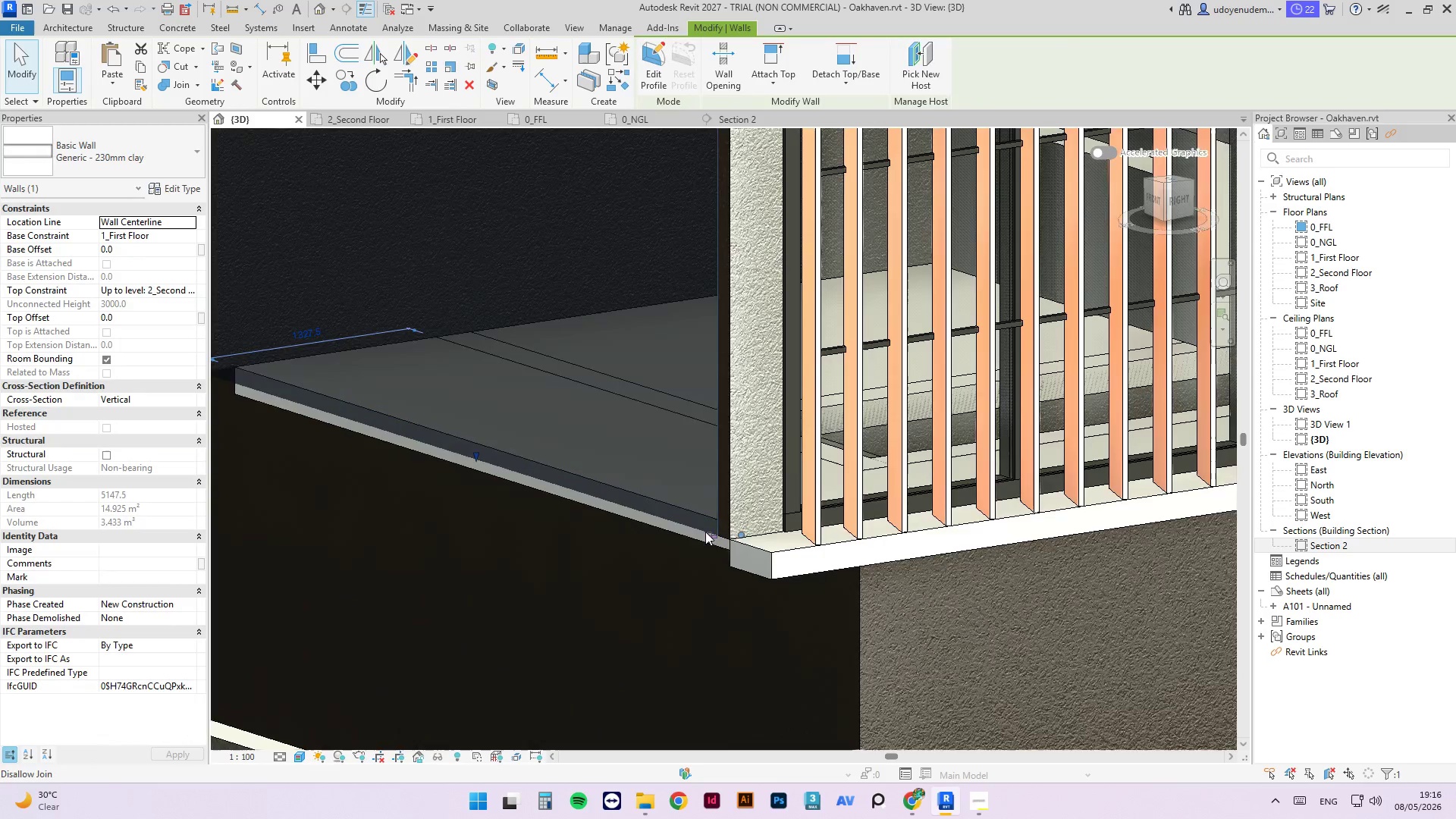 
hold_key(key=ShiftLeft, duration=1.84)
 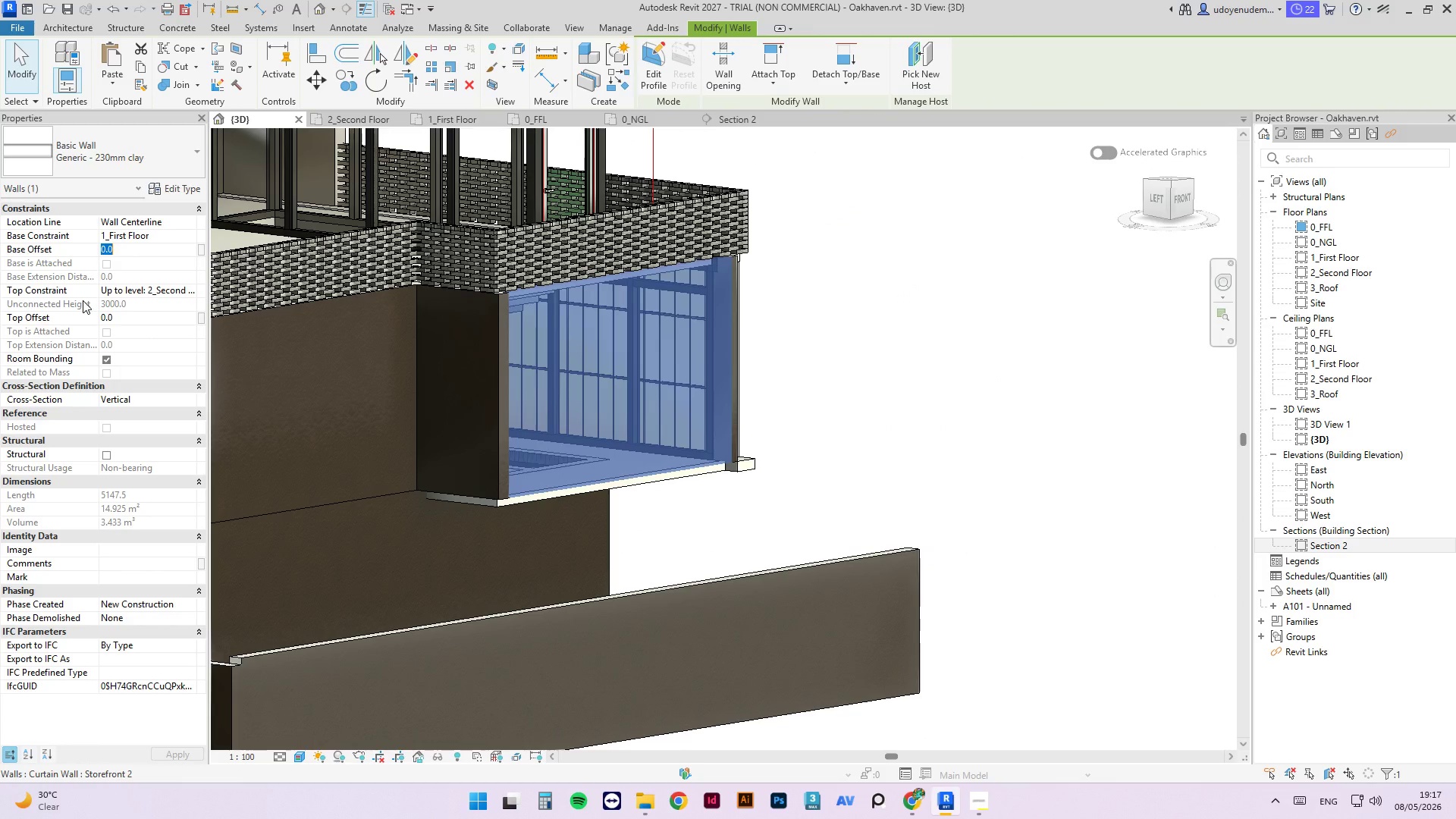 
scroll: coordinate [626, 469], scroll_direction: down, amount: 7.0
 